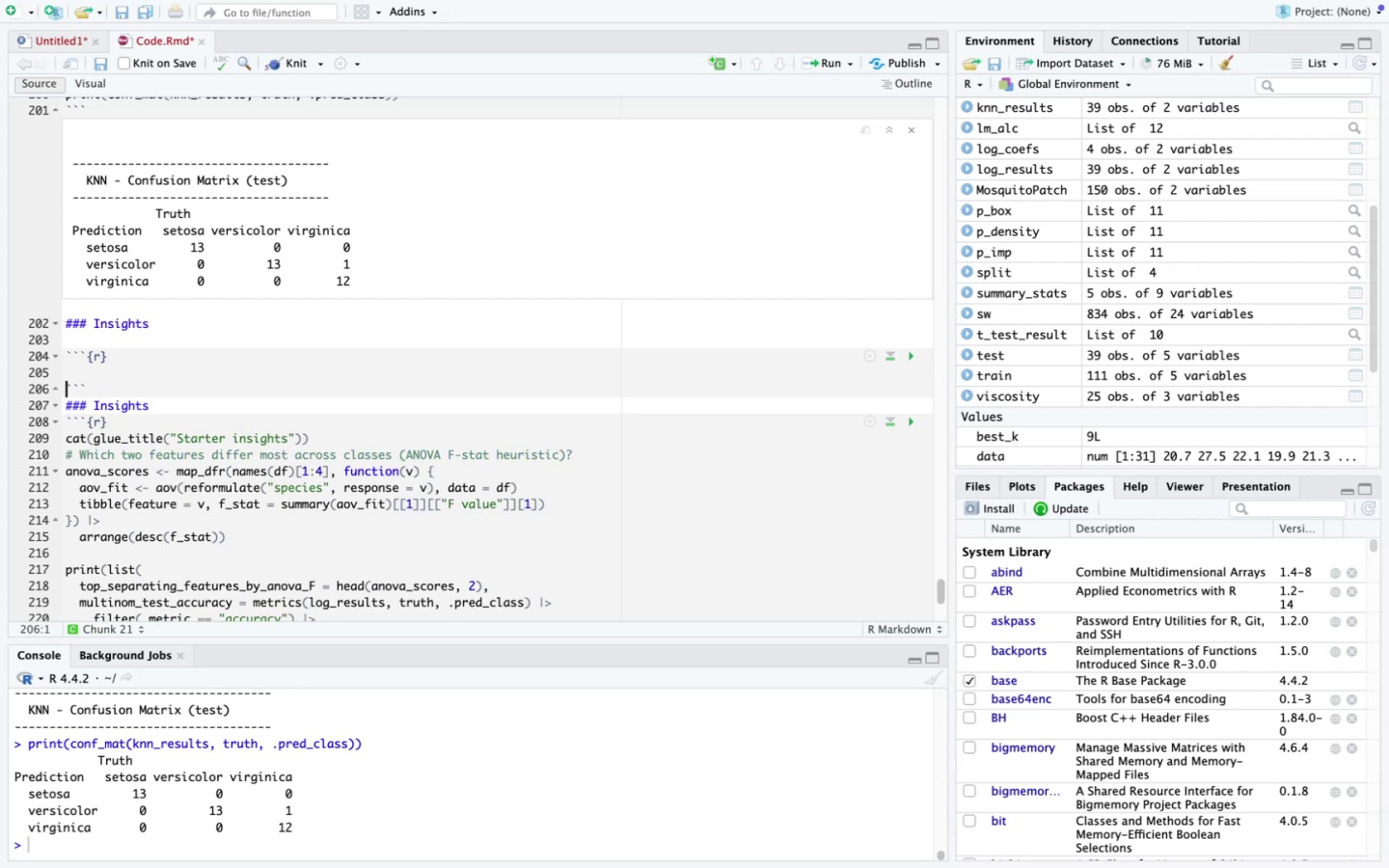 
key(ArrowDown)
 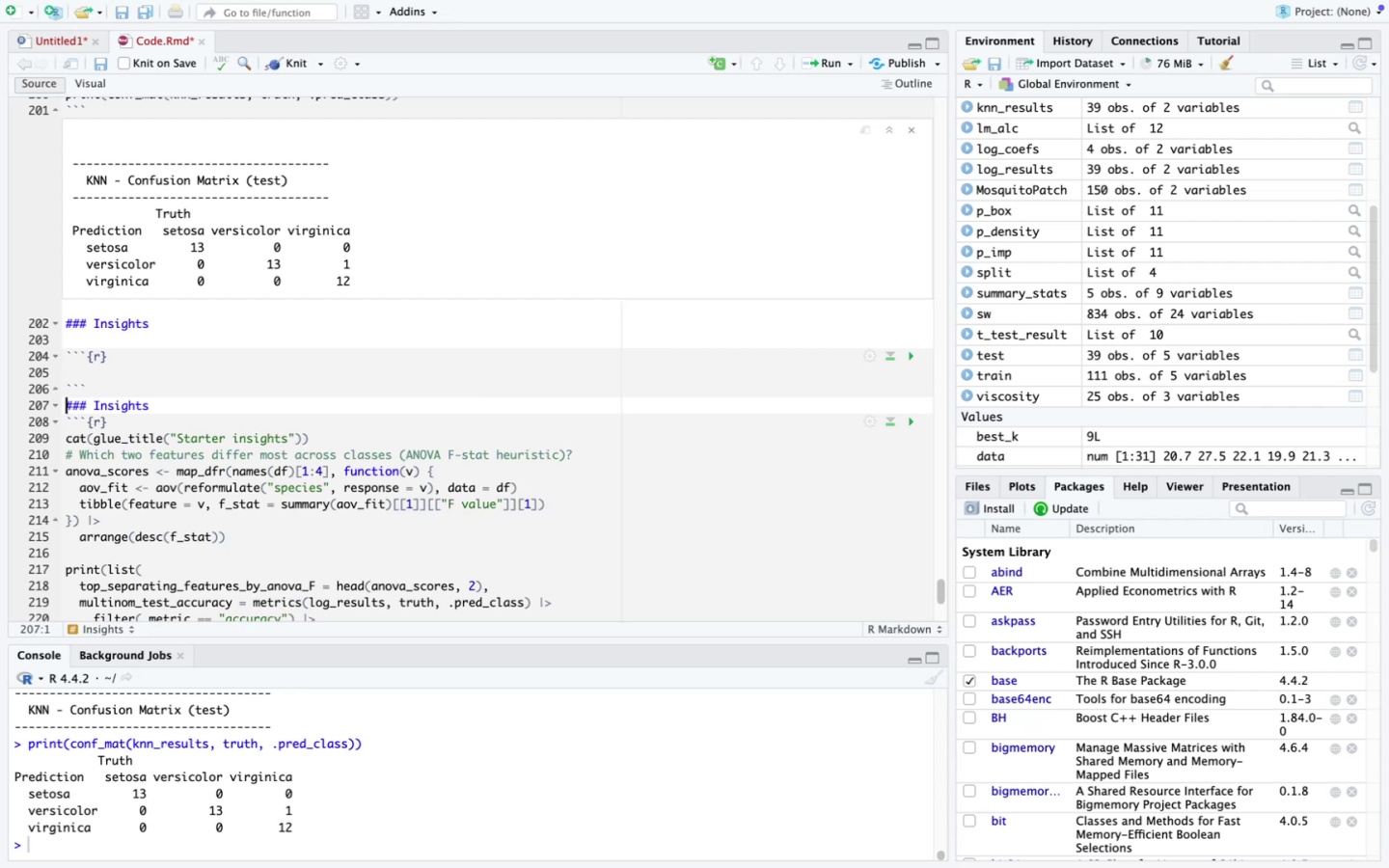 
key(Enter)
 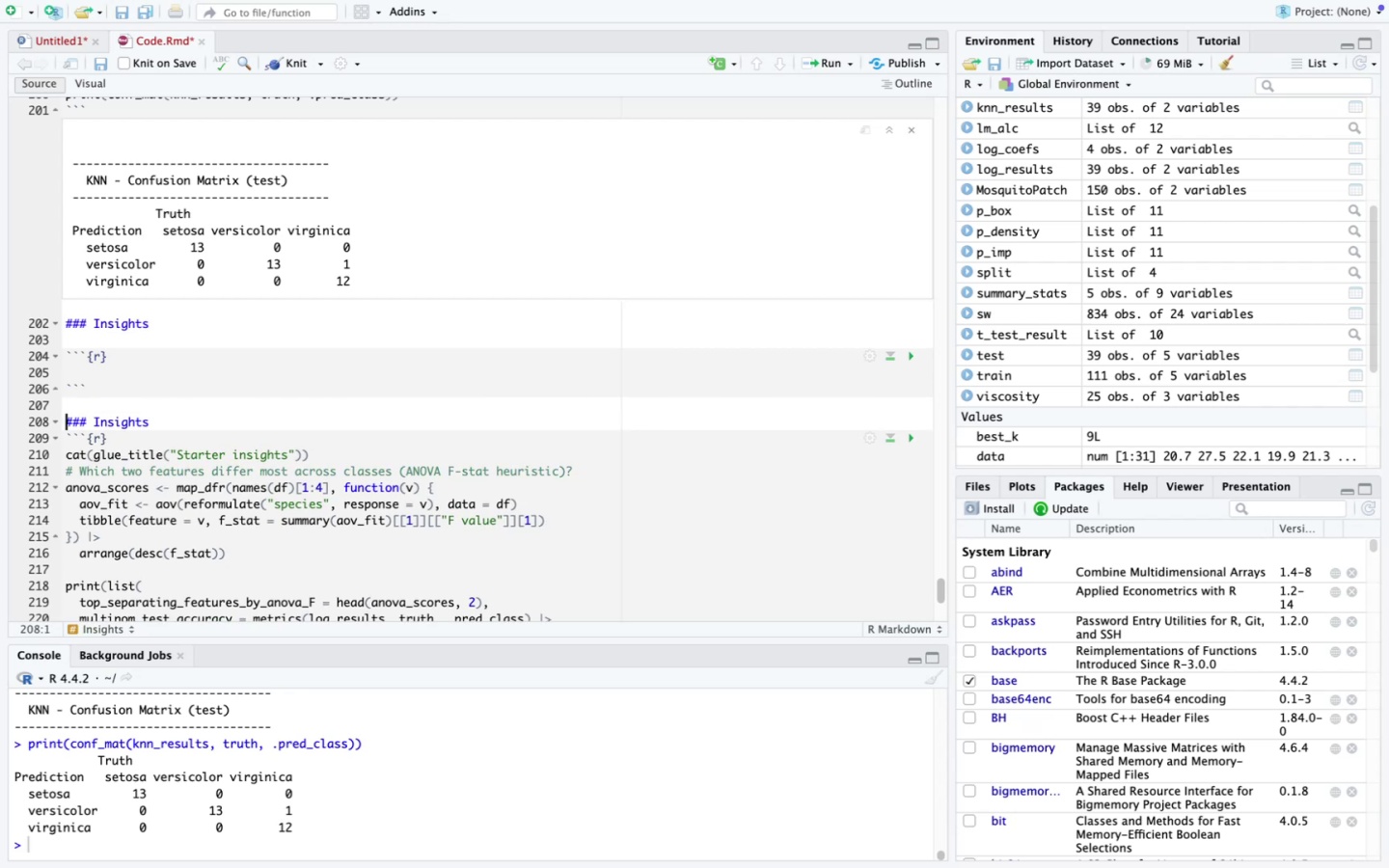 
key(Enter)
 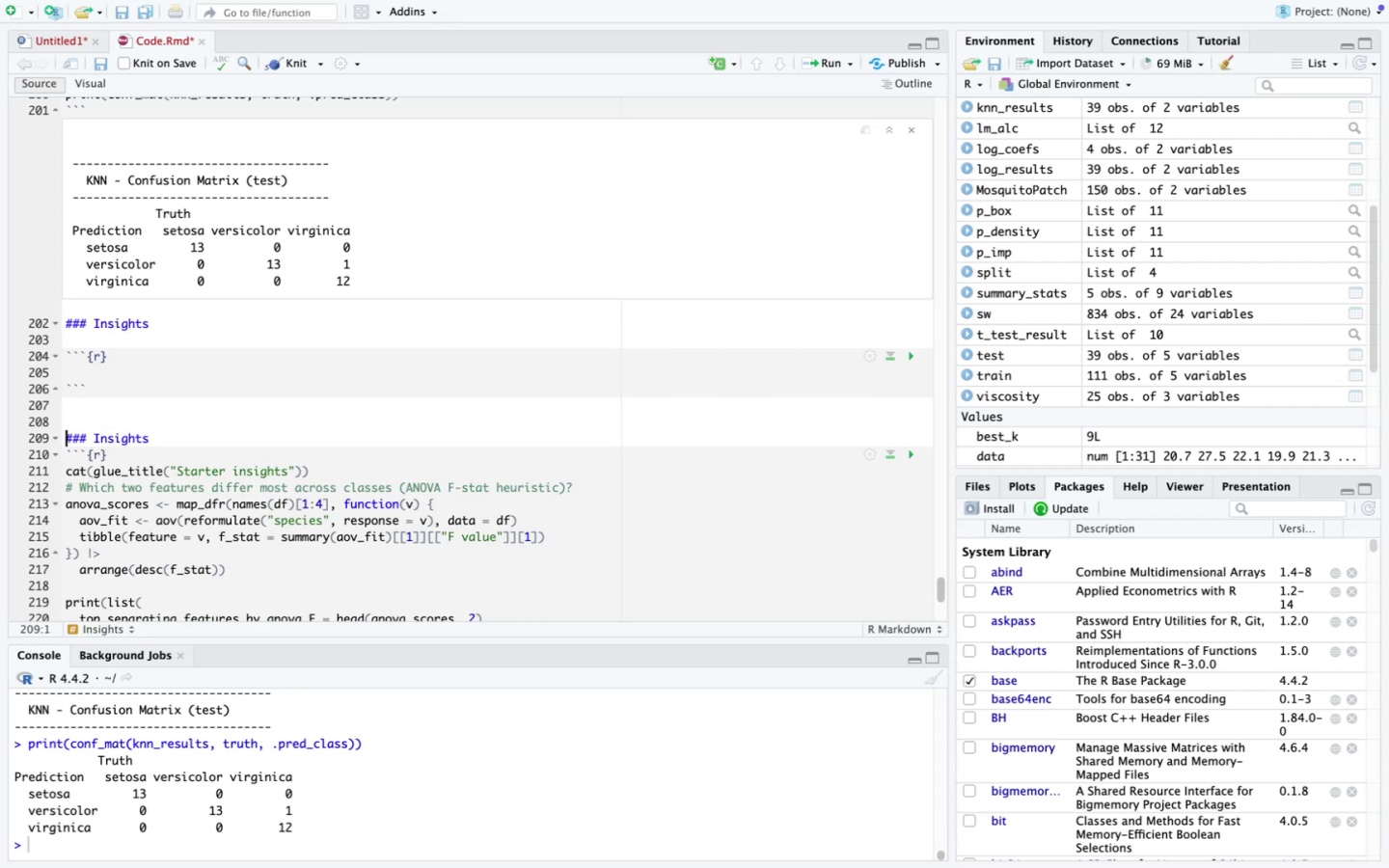 
key(ArrowUp)
 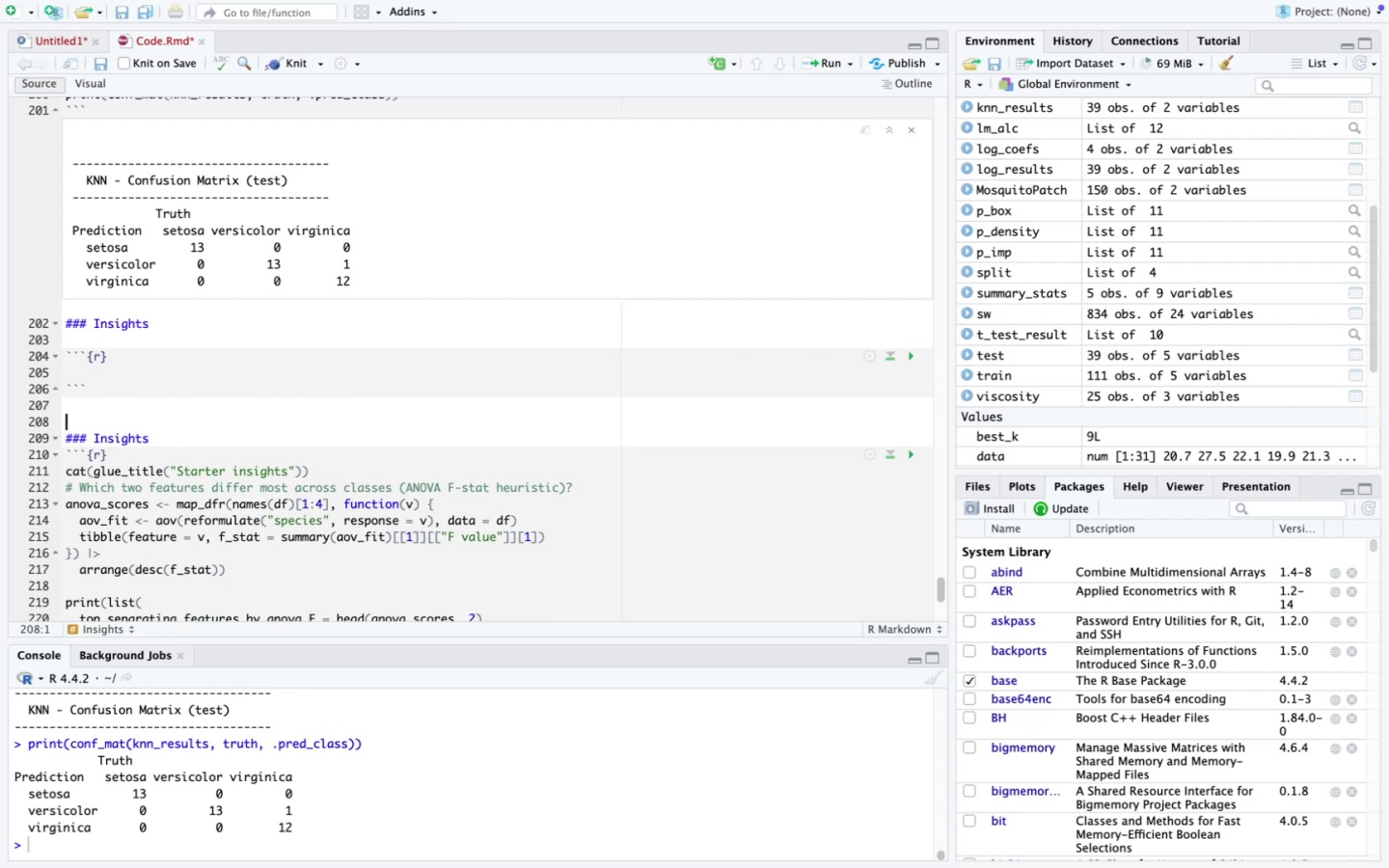 
key(ArrowRight)
 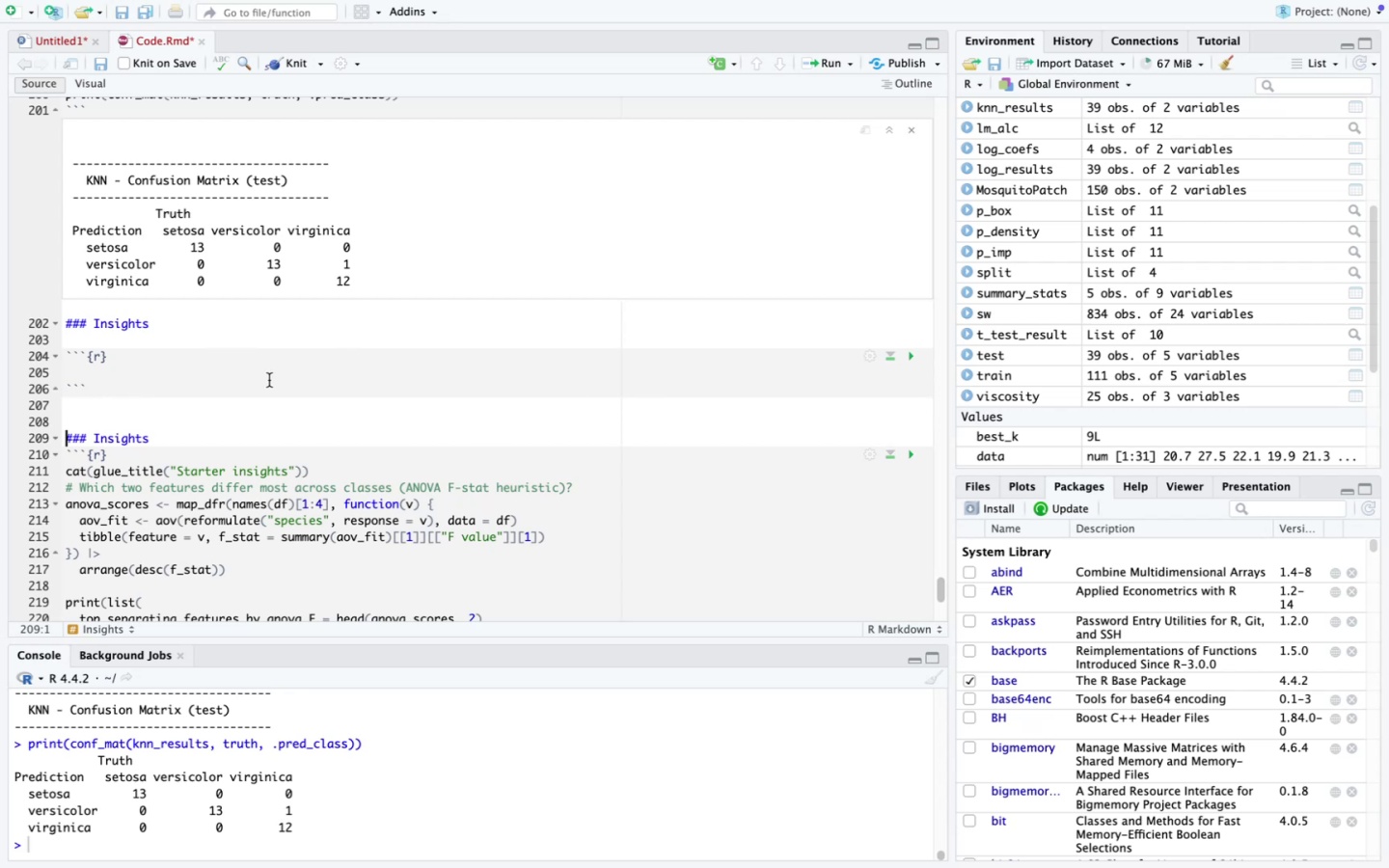 
left_click_drag(start_coordinate=[155, 444], to_coordinate=[67, 425])
 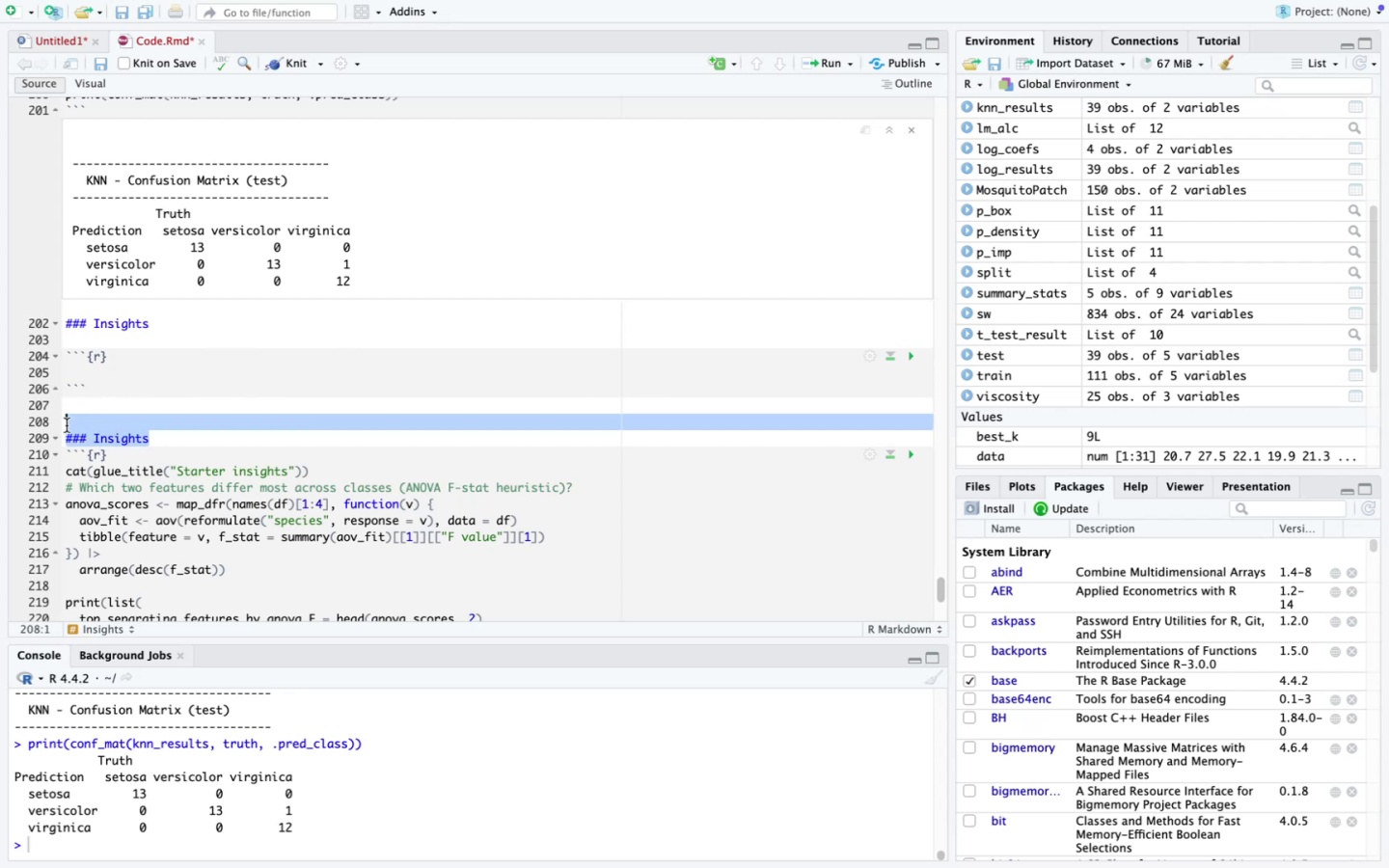 
key(Backspace)
 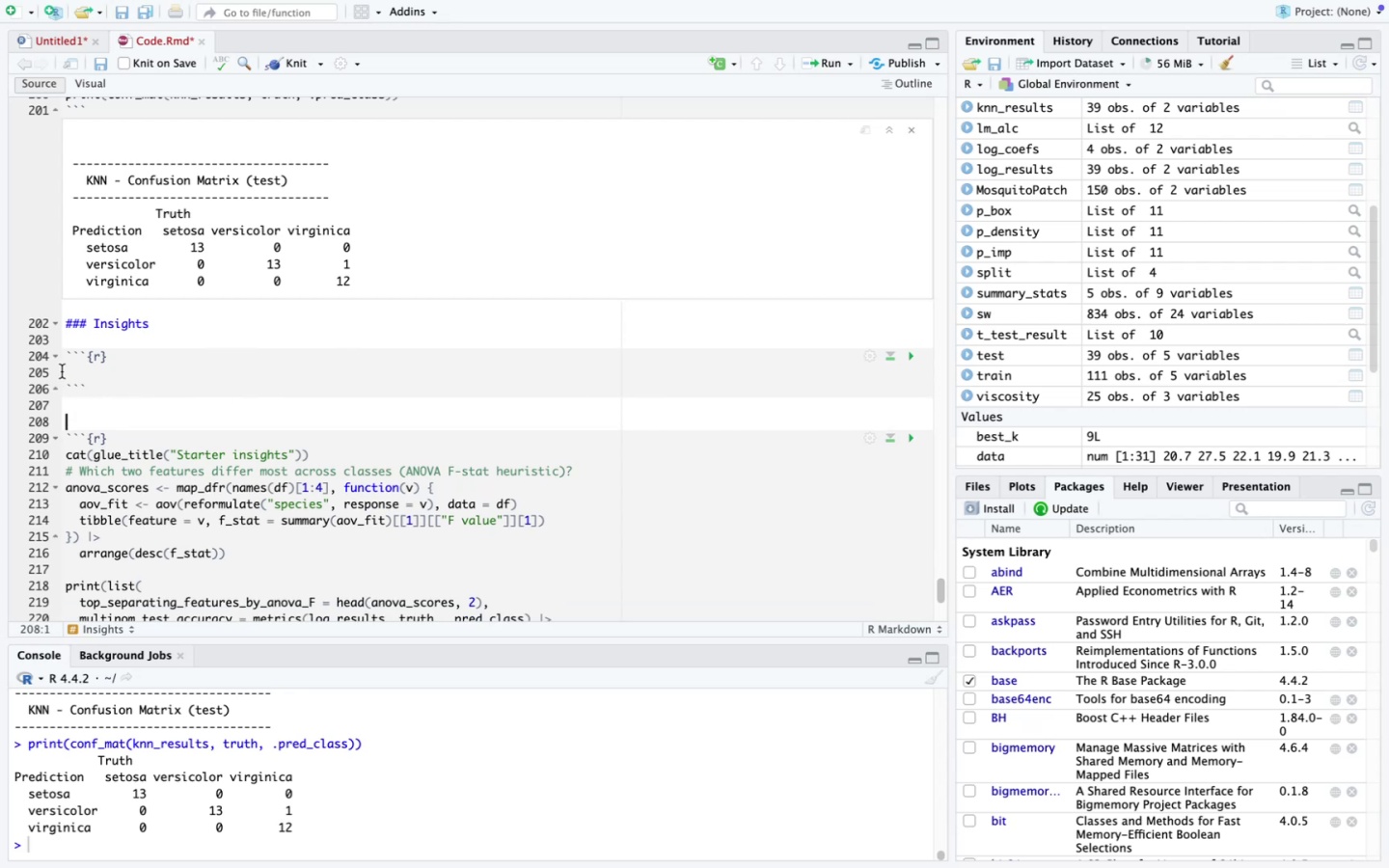 
left_click([67, 372])
 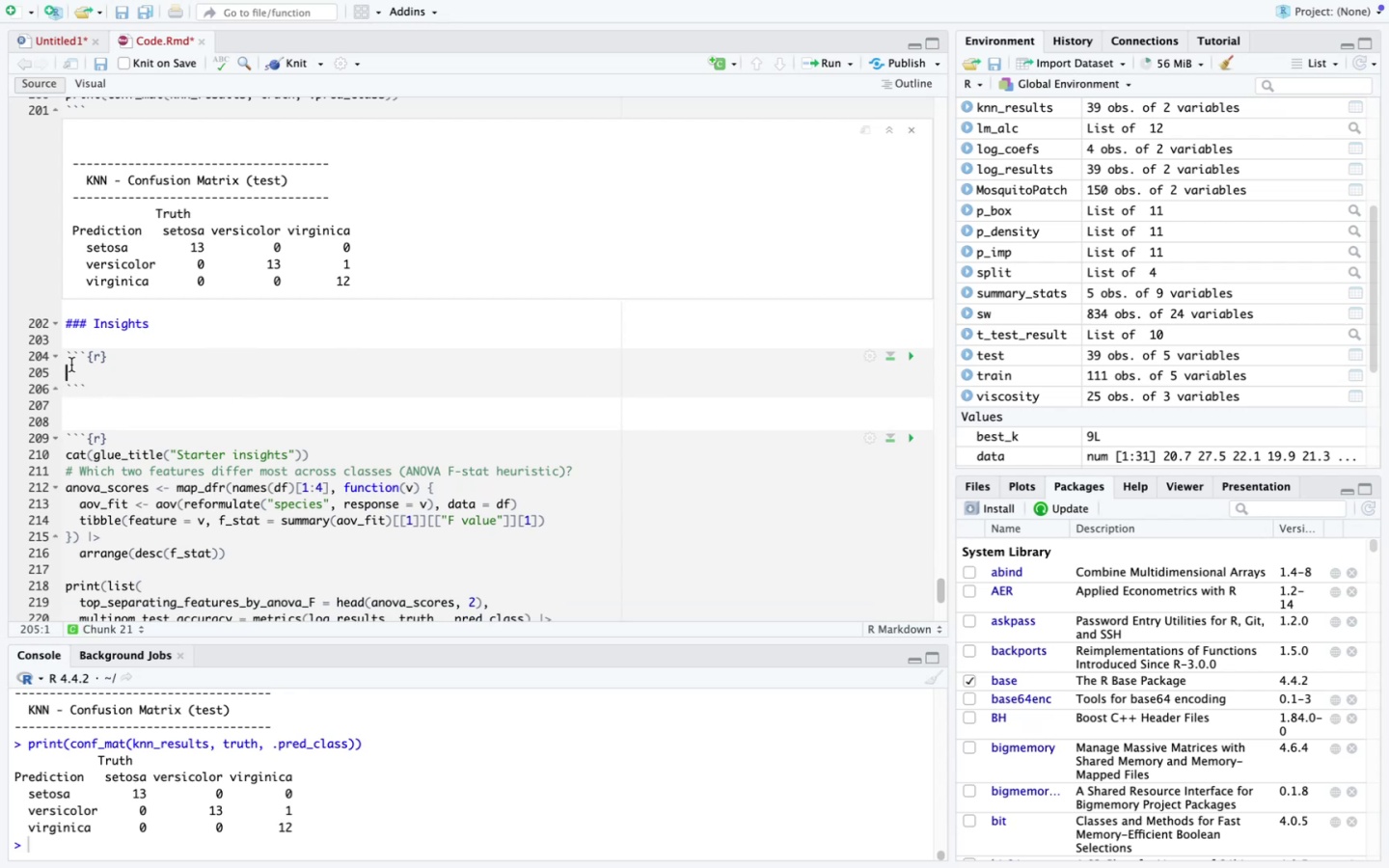 
left_click([71, 365])
 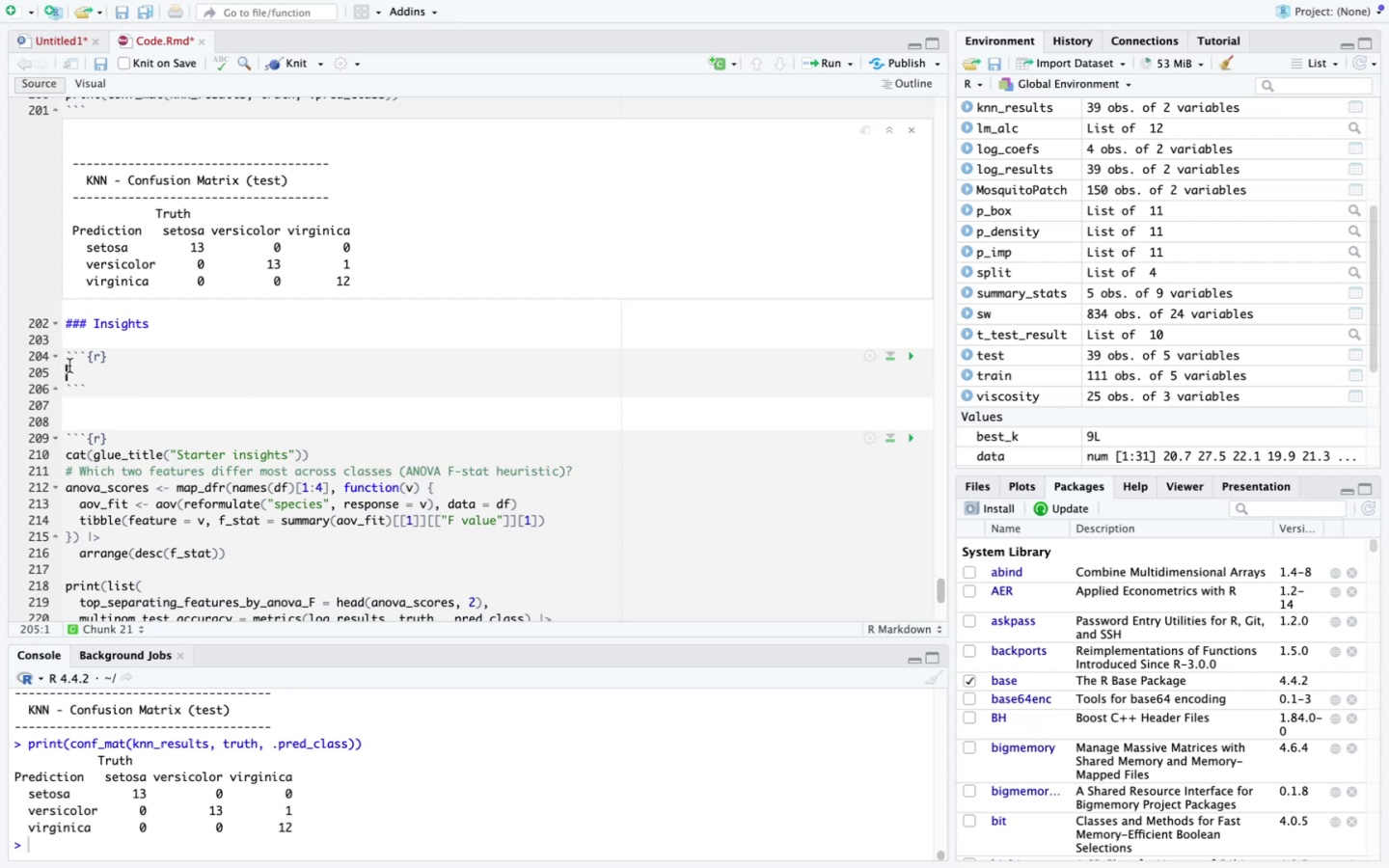 
left_click([69, 366])
 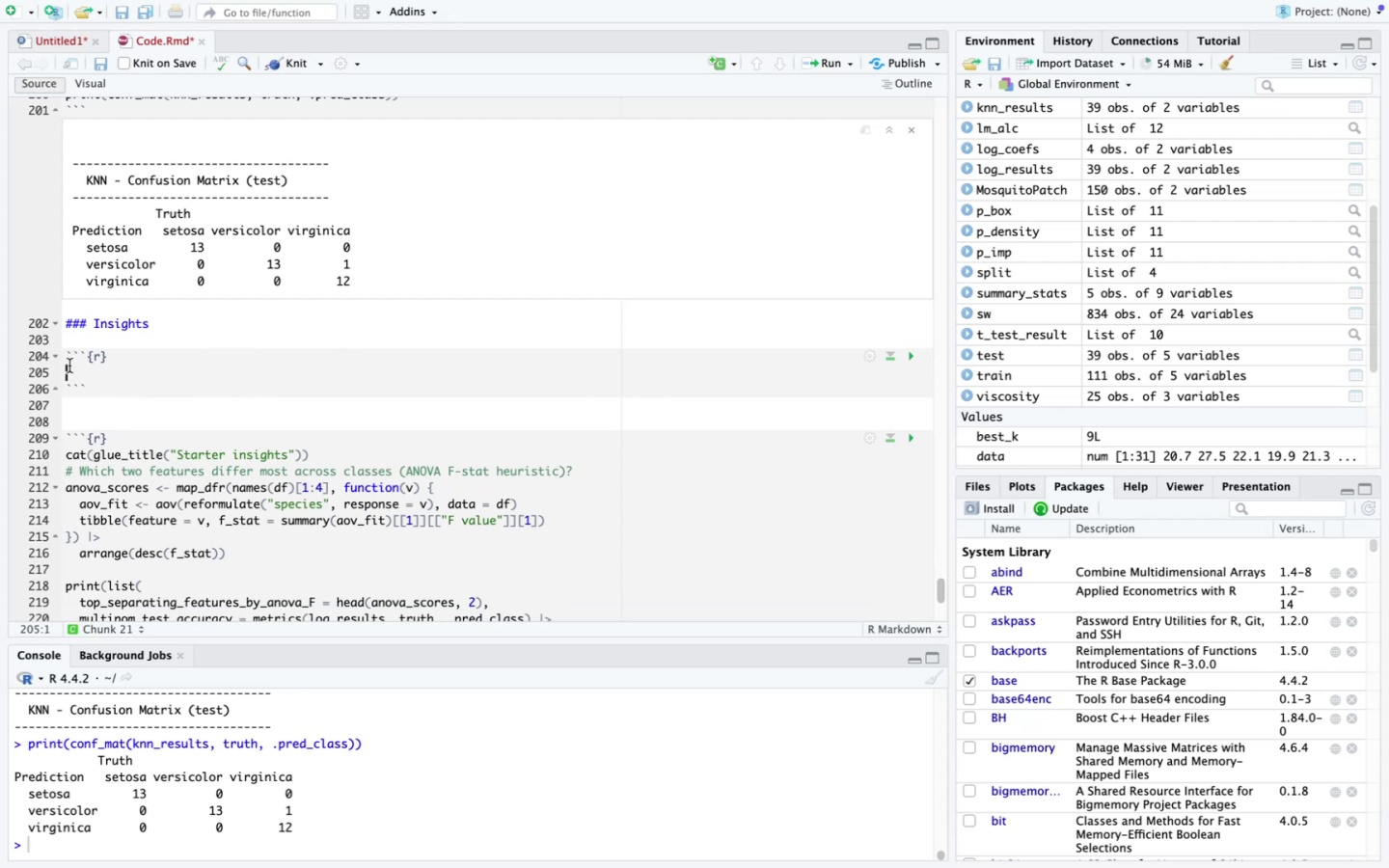 
type(cat(flu)
key(Backspace)
key(Backspace)
key(Backspace)
type(glue_title("Starter Insights)
 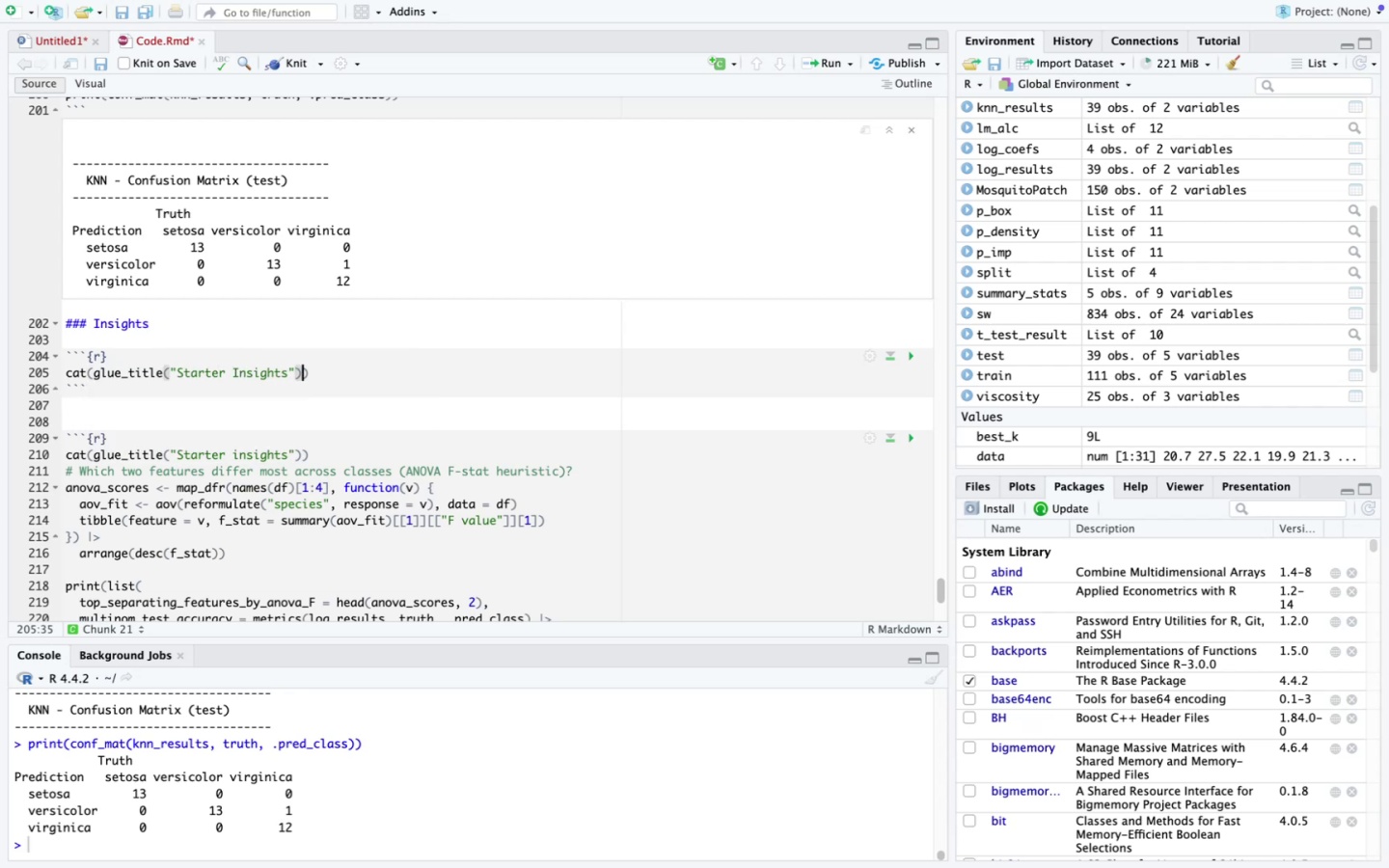 
 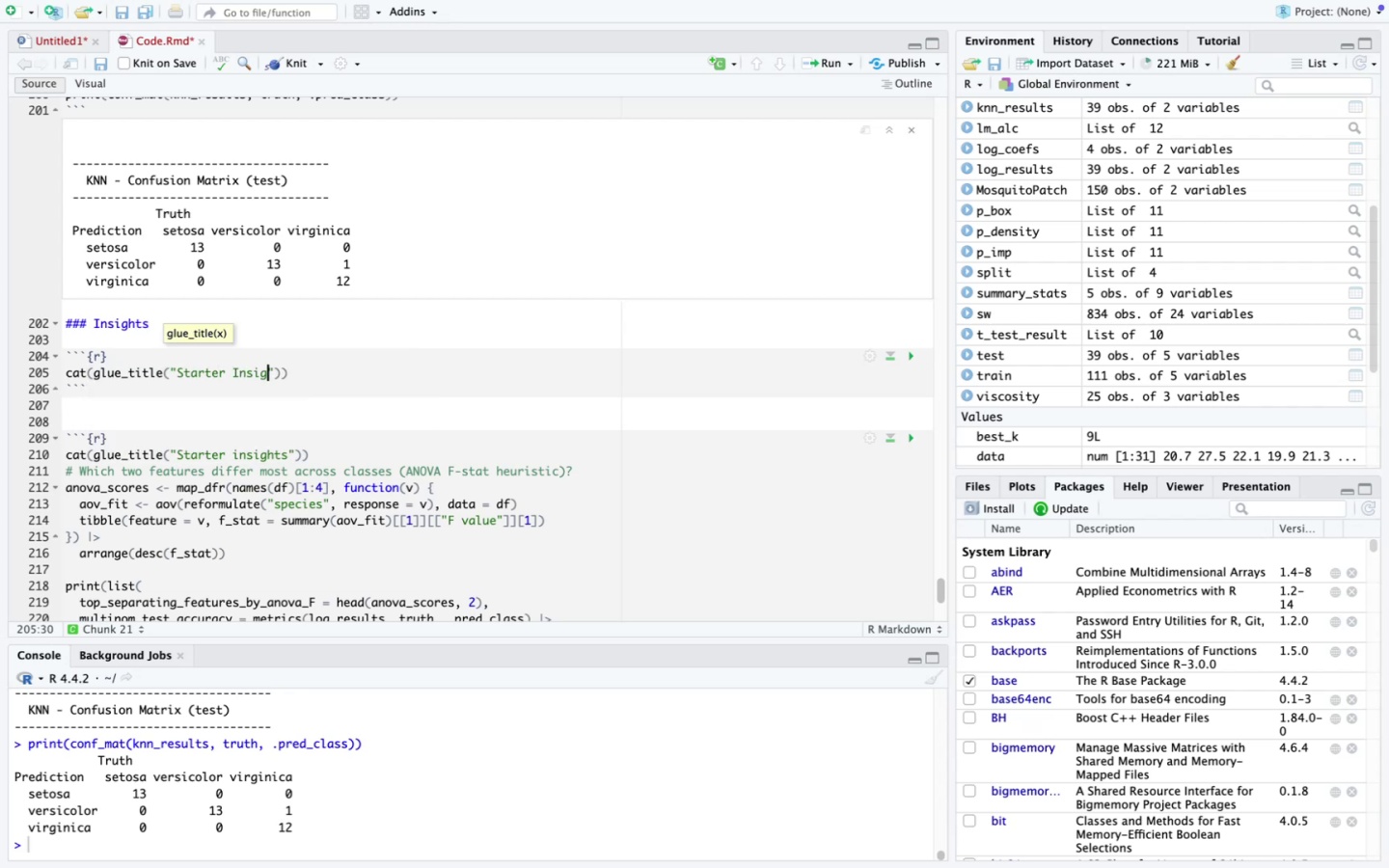 
key(ArrowRight)
 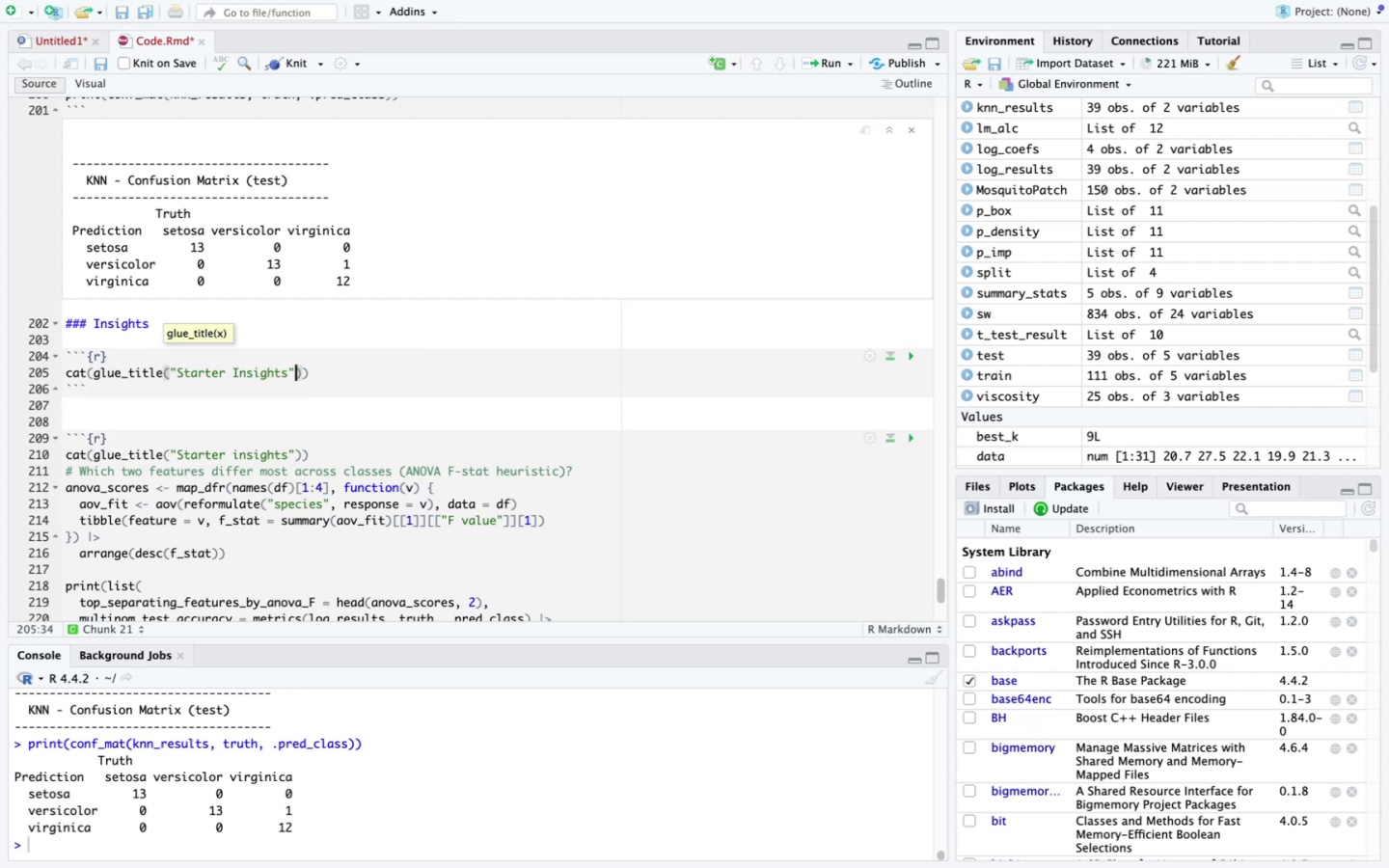 
key(ArrowRight)
 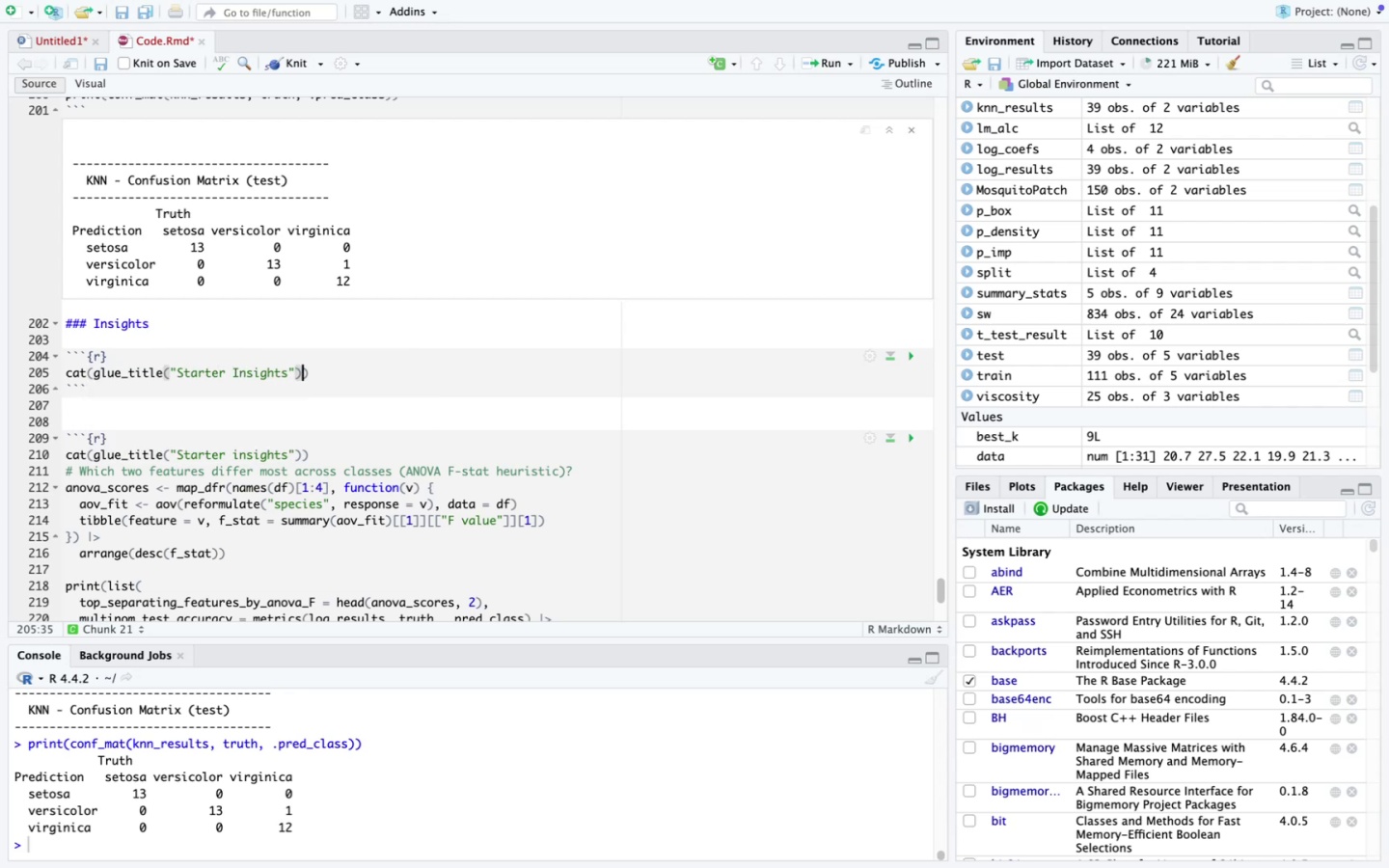 
key(ArrowRight)
 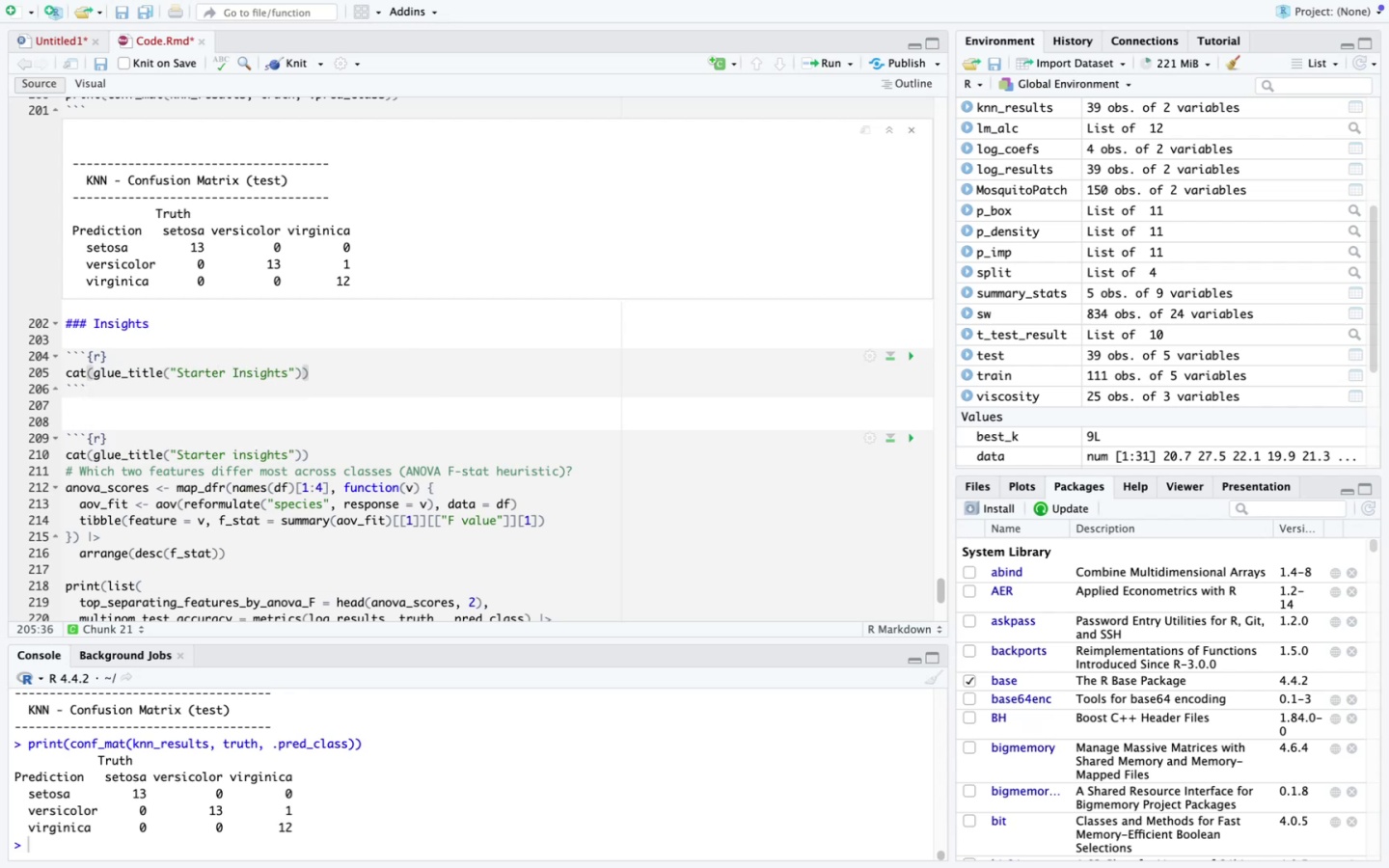 
key(Enter)
 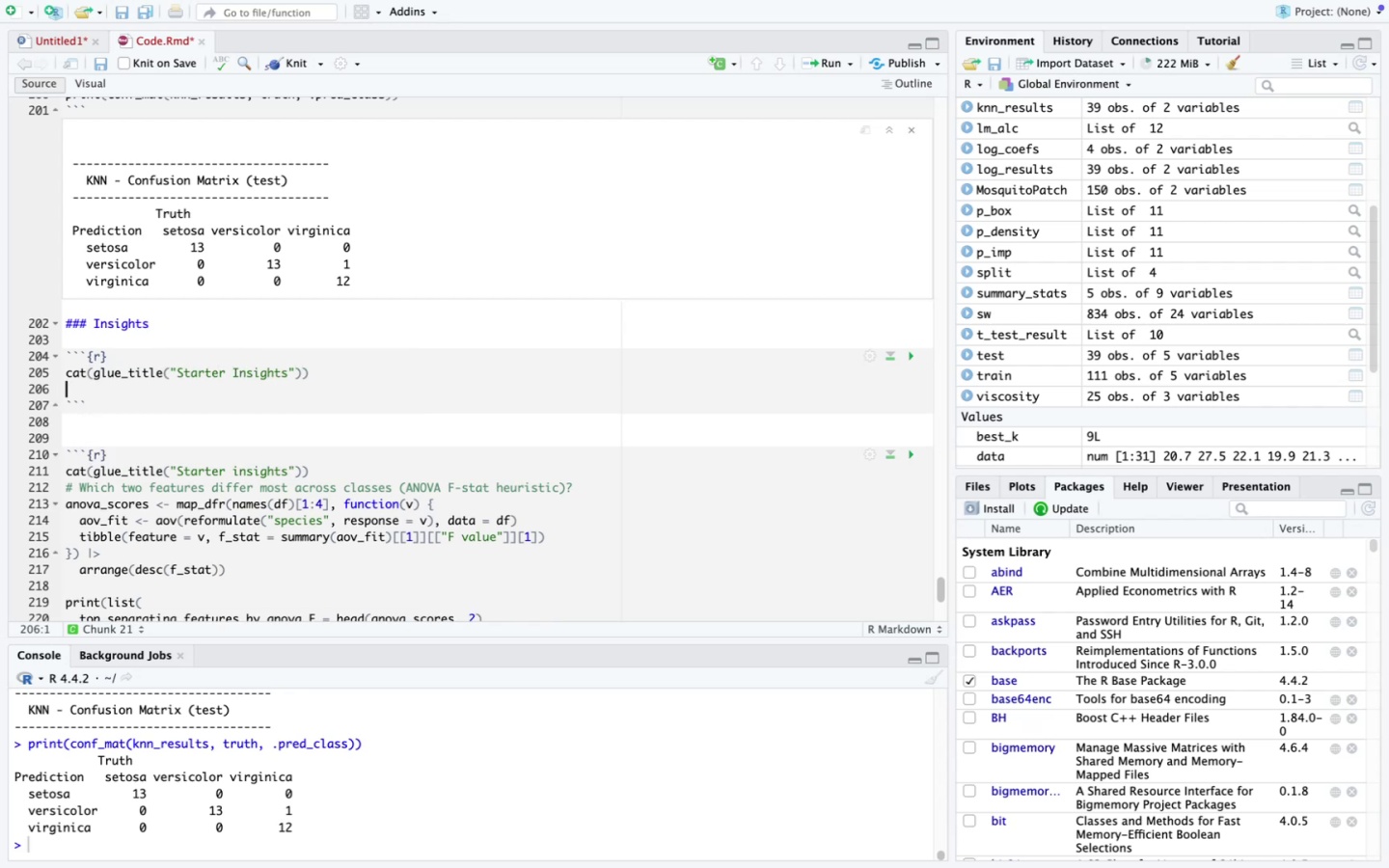 
type(anova_scores <0 )
key(Backspace)
key(Backspace)
type(- map_dfr(names(df)
 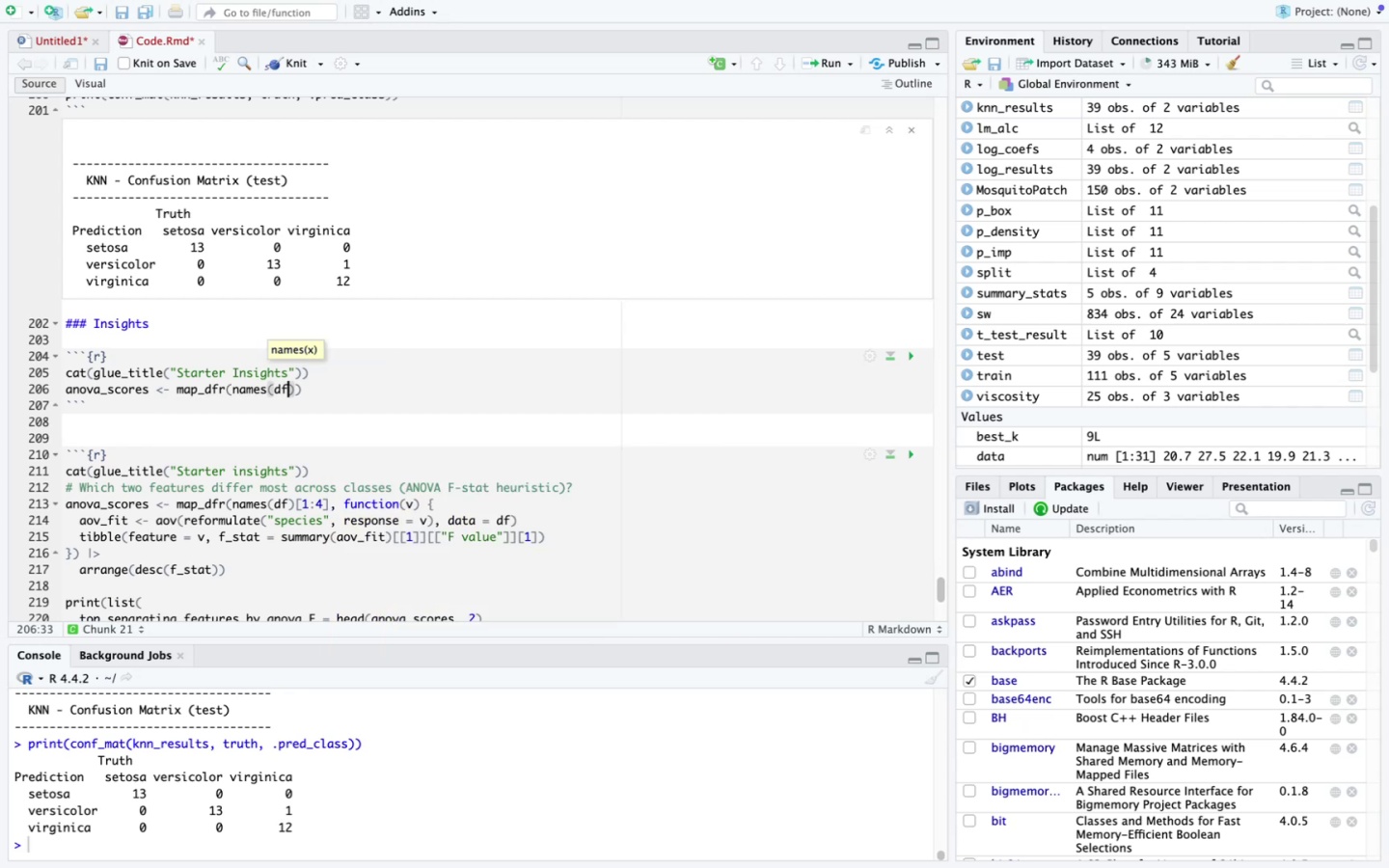 
key(ArrowRight)
 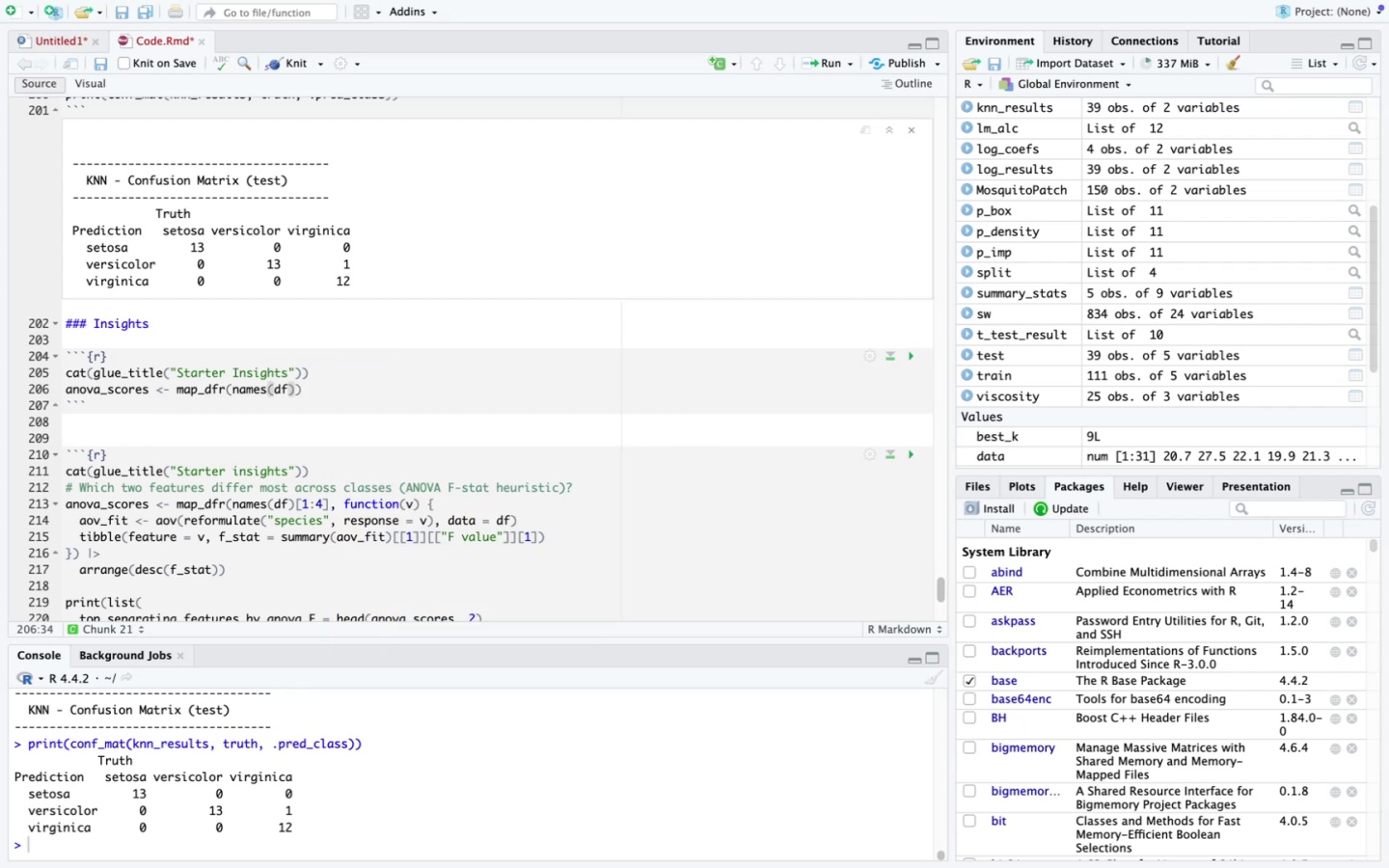 
key(BracketLeft)
 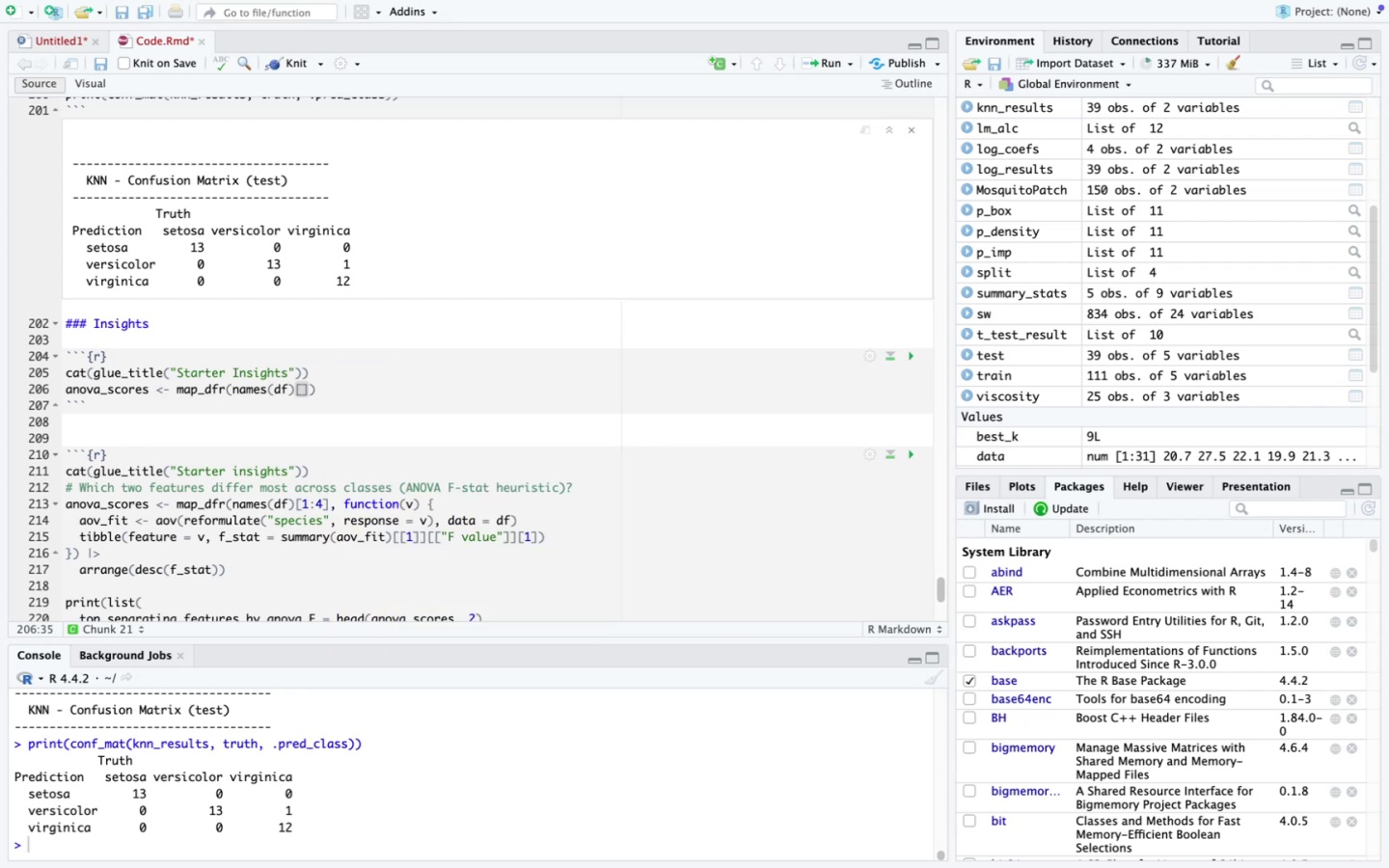 
key(1)
 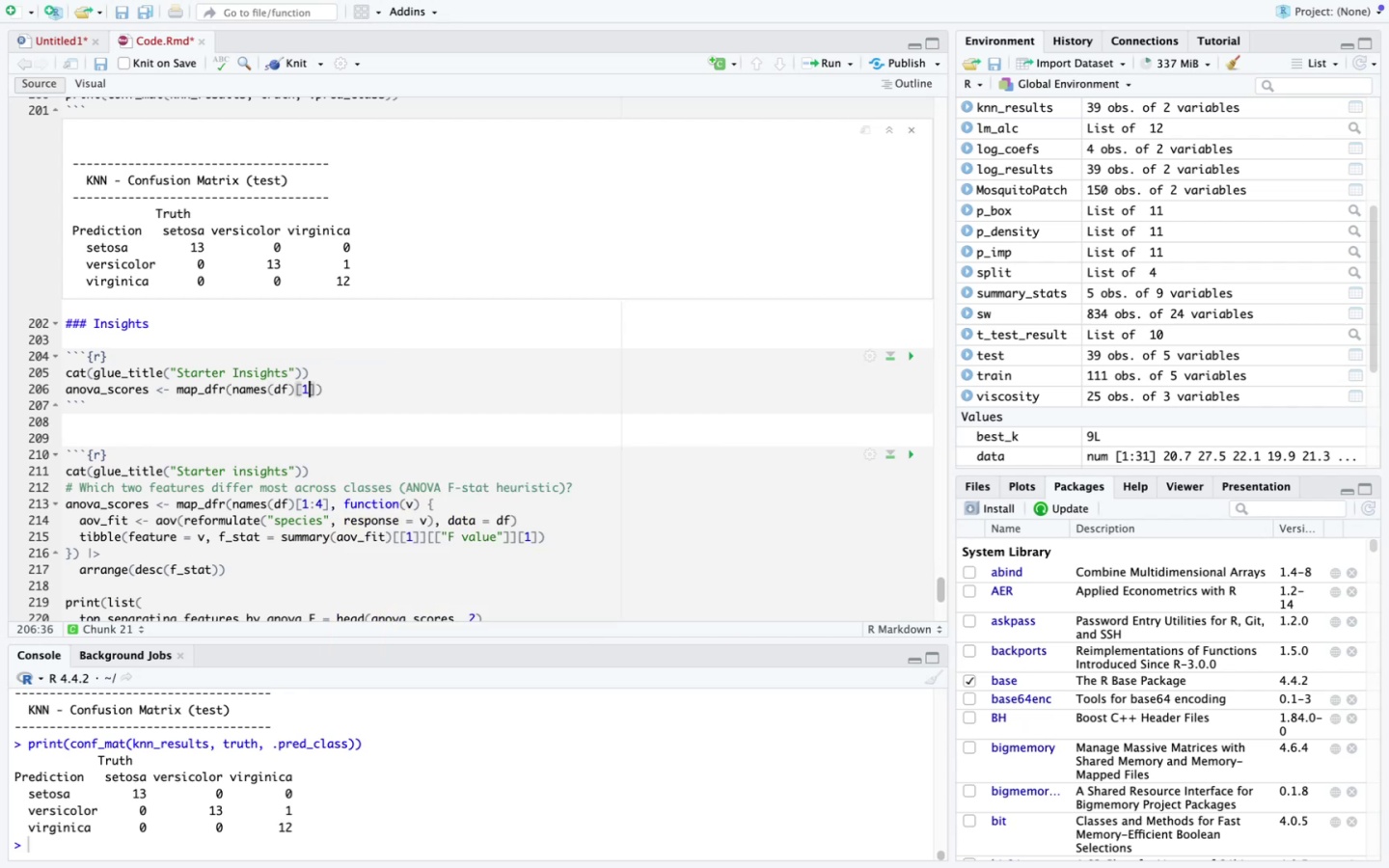 
key(Shift+Semicolon)
 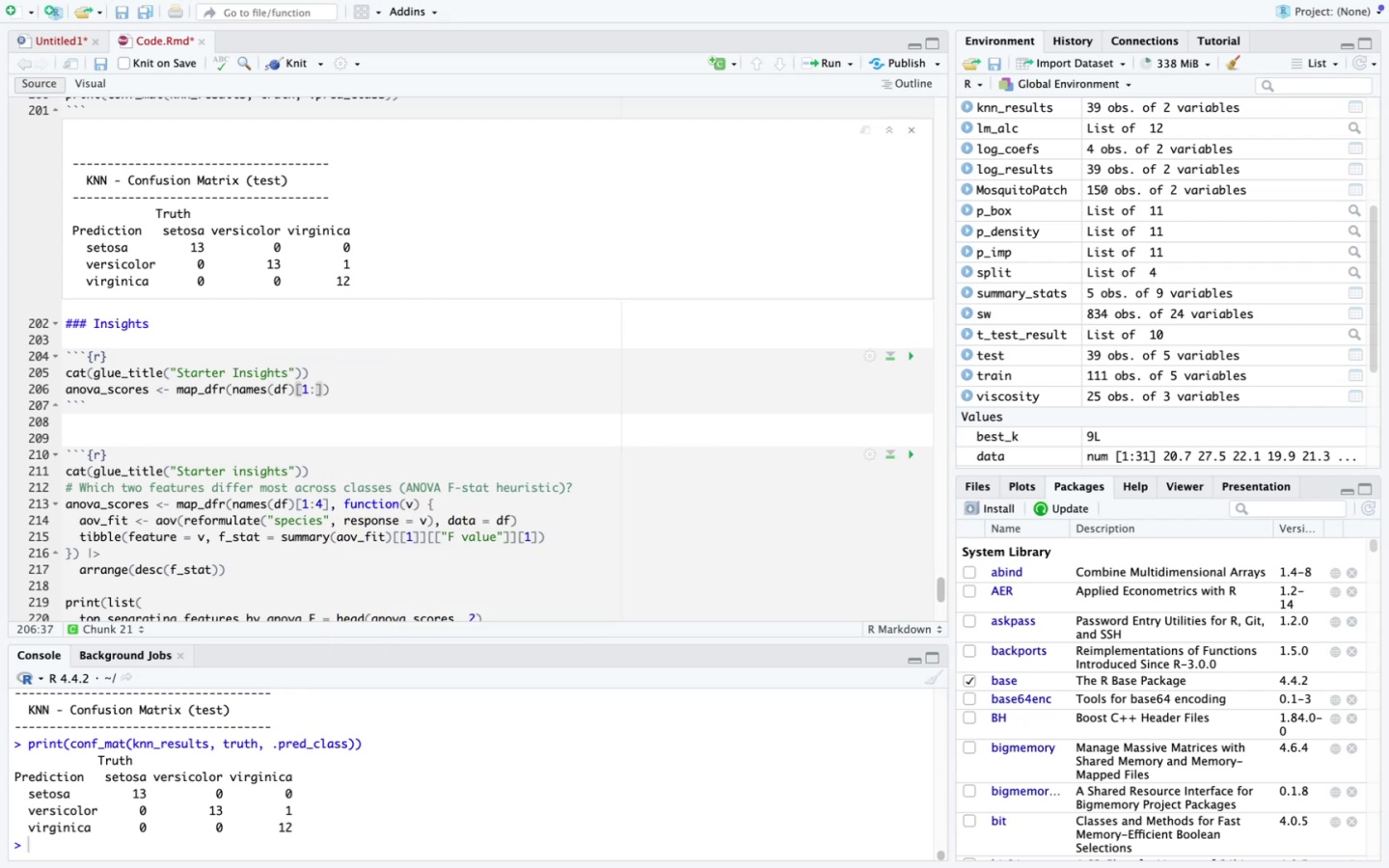 
key(4)
 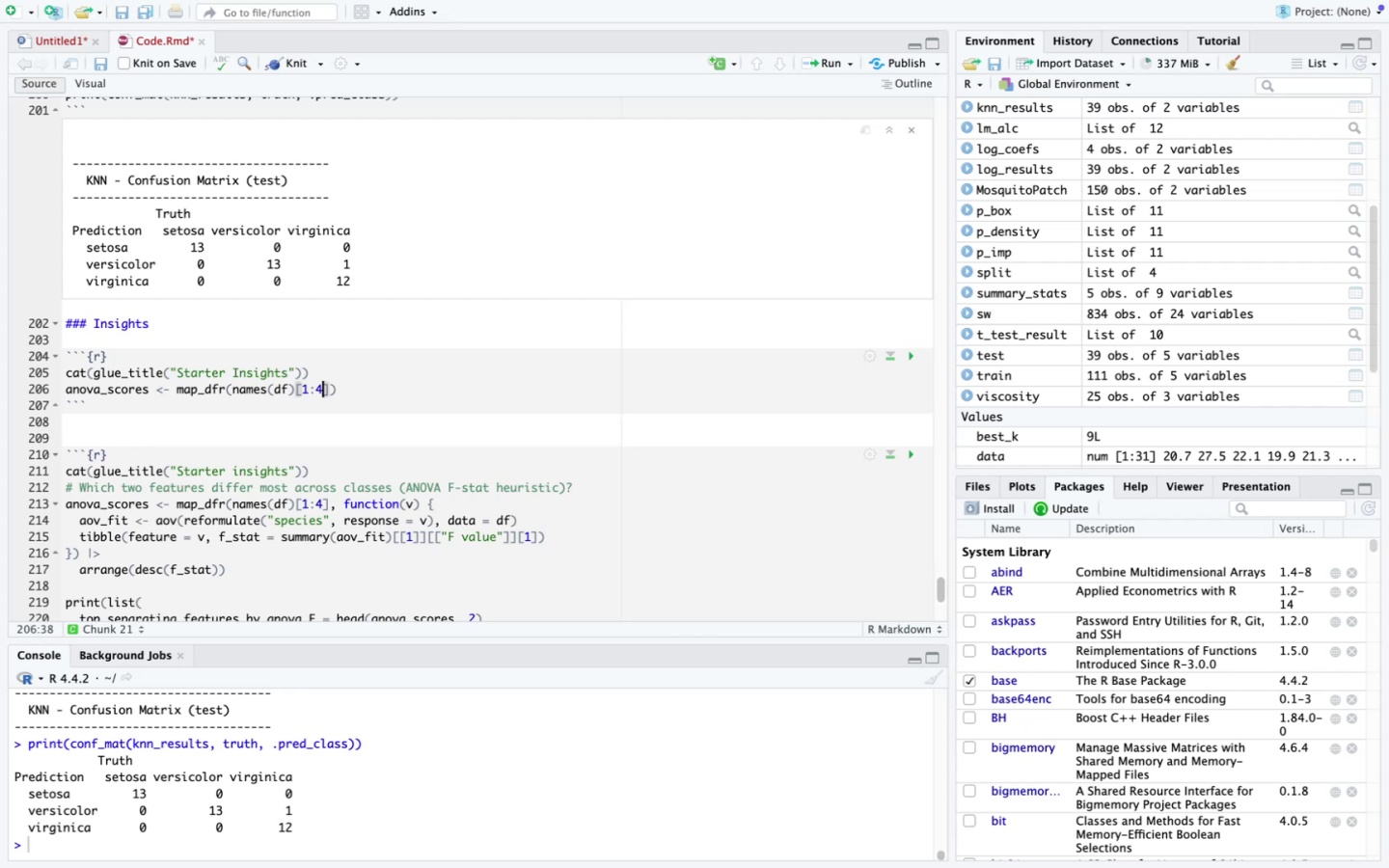 
key(ArrowRight)
 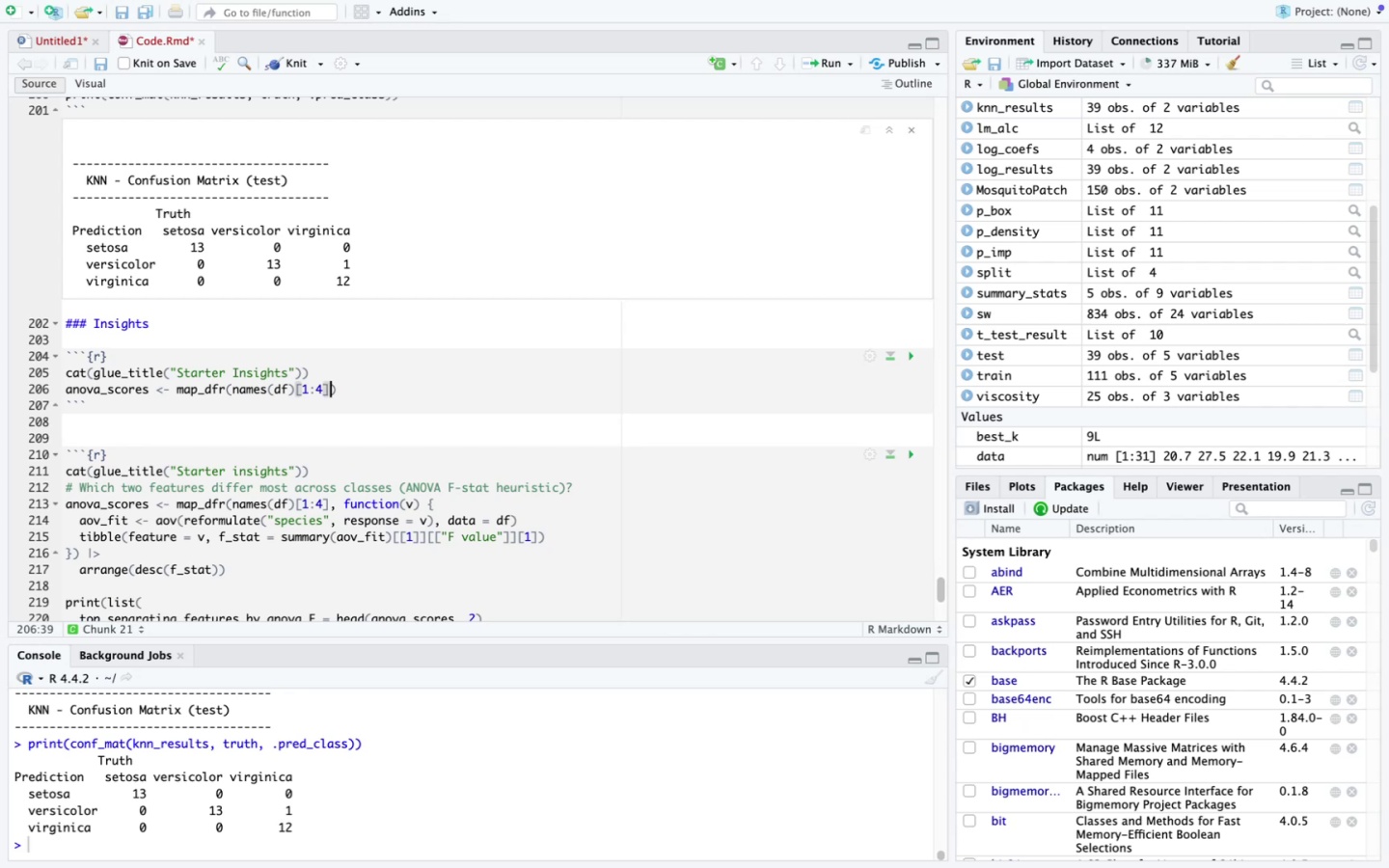 
type(, dun)
key(Backspace)
key(Backspace)
key(Backspace)
type(funci)
key(Backspace)
type(tion(v)
 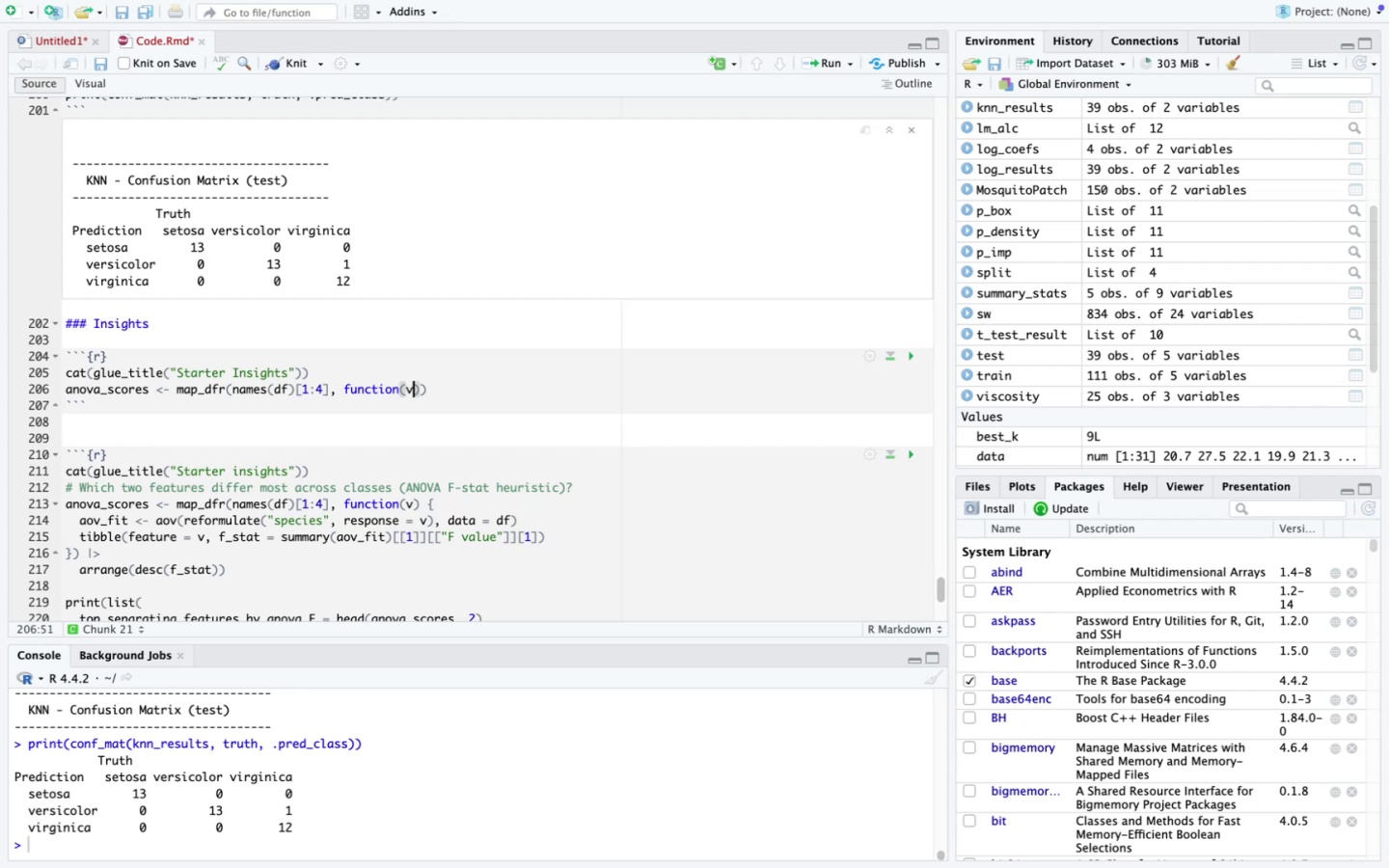 
key(ArrowRight)
 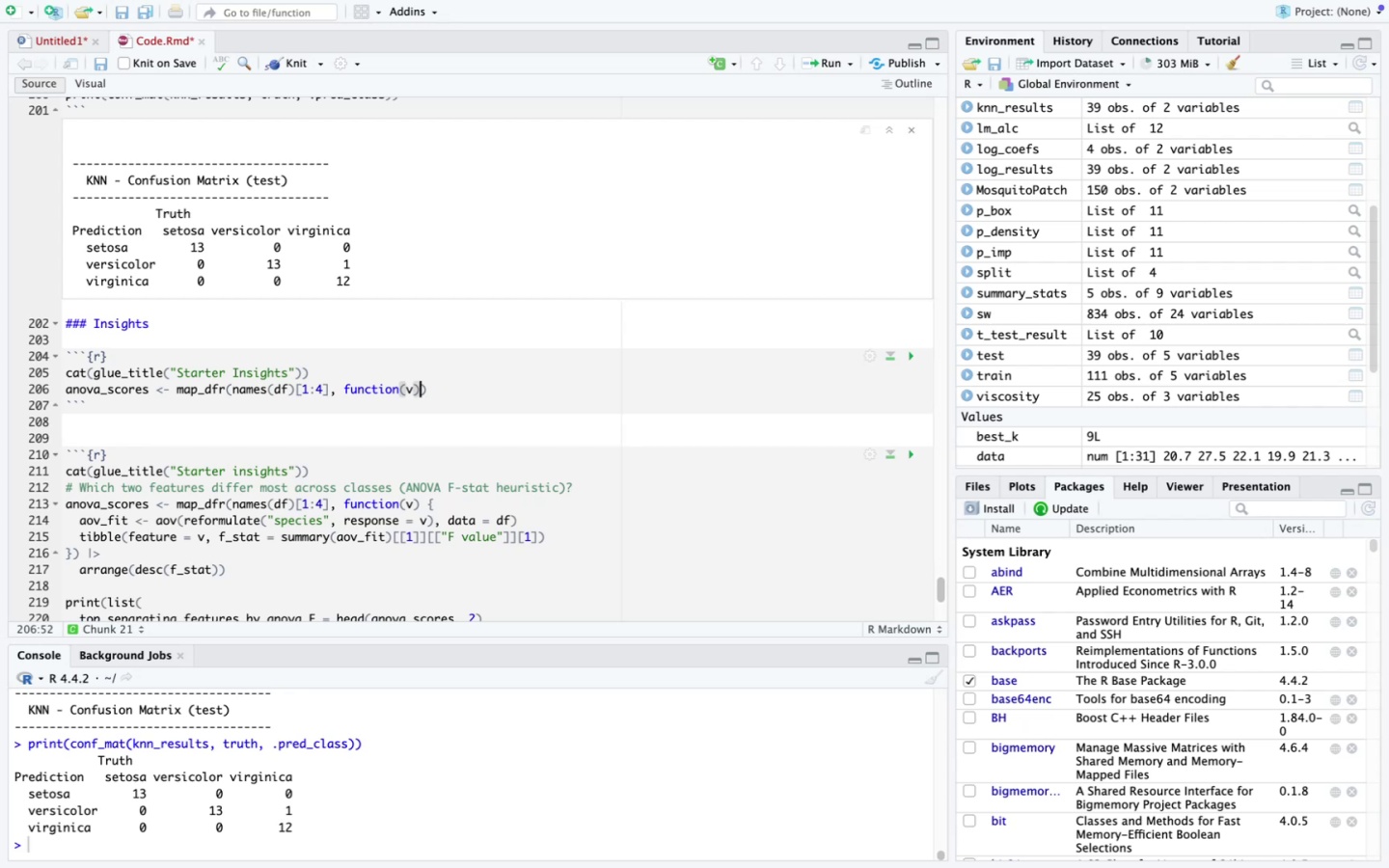 
key(Space)
 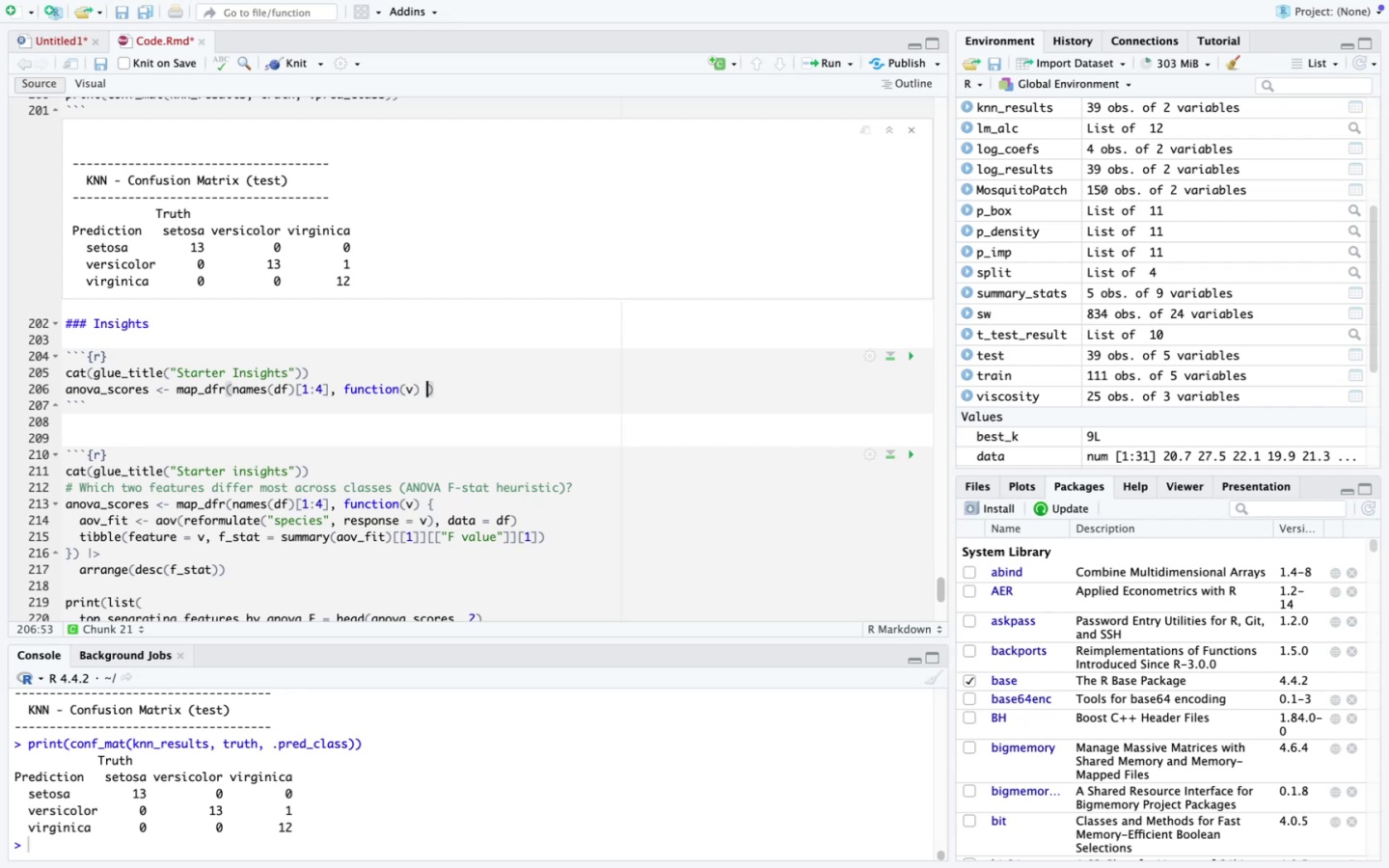 
key(Shift+ShiftLeft)
 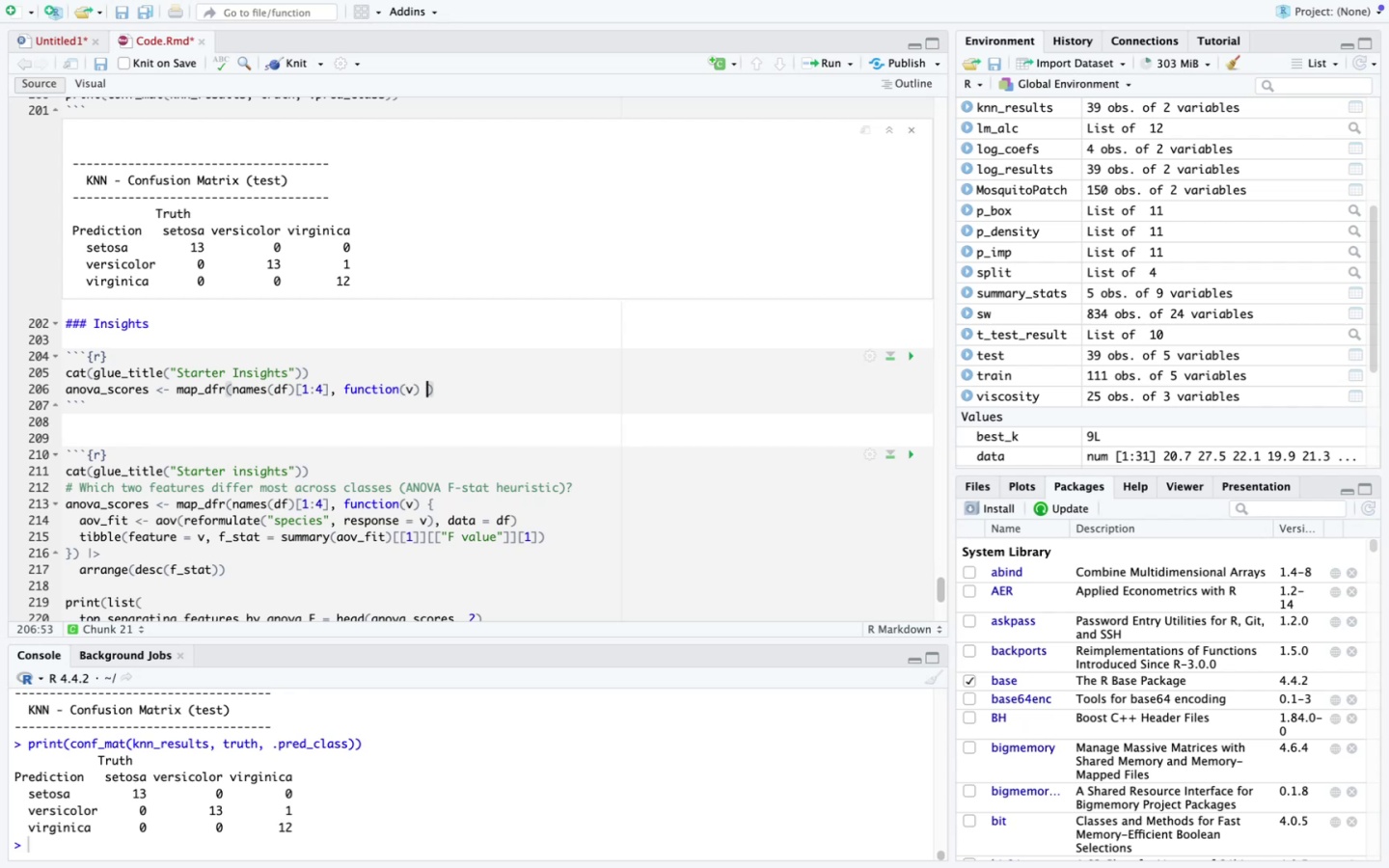 
key(Shift+BracketLeft)
 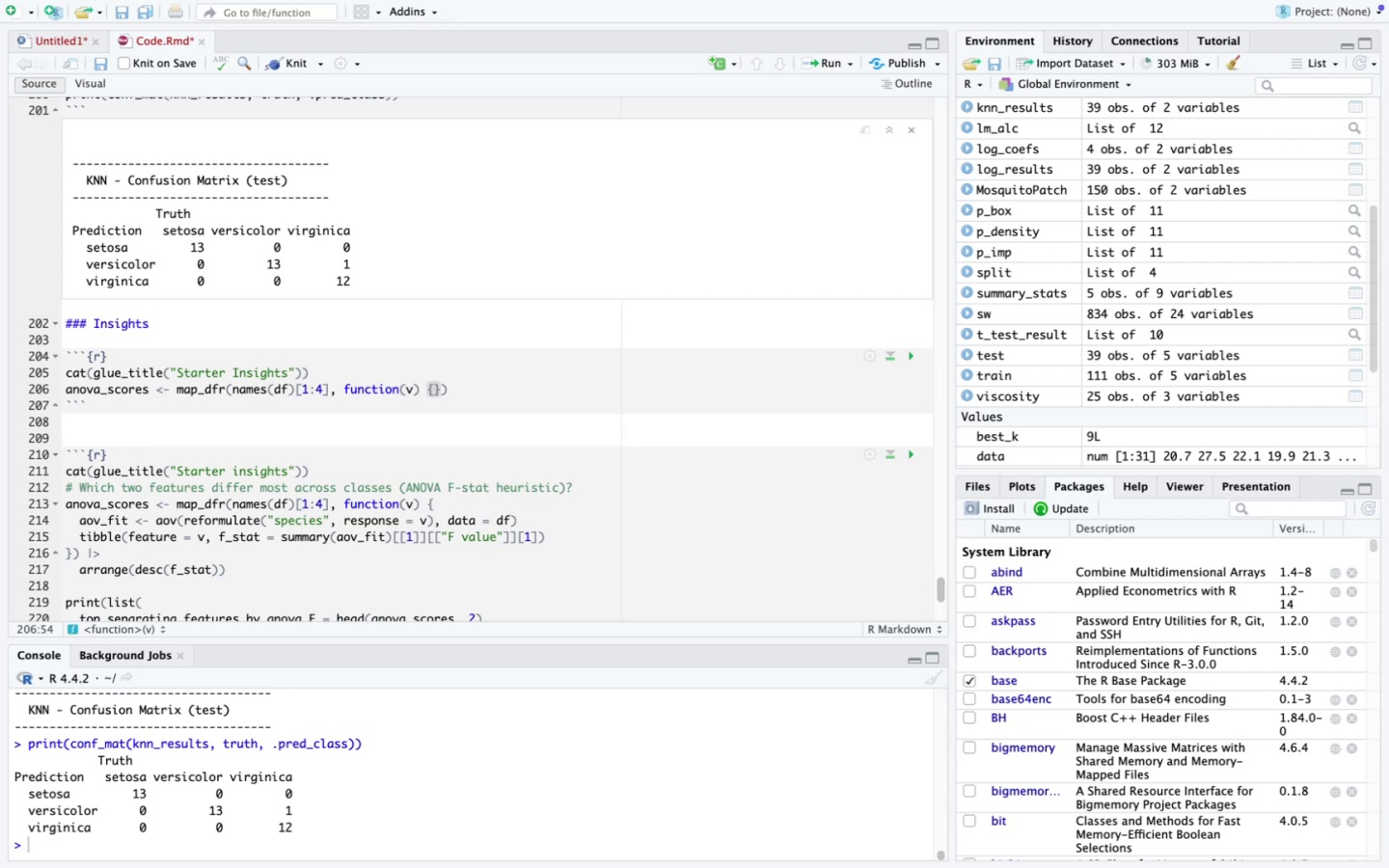 
key(Enter)
 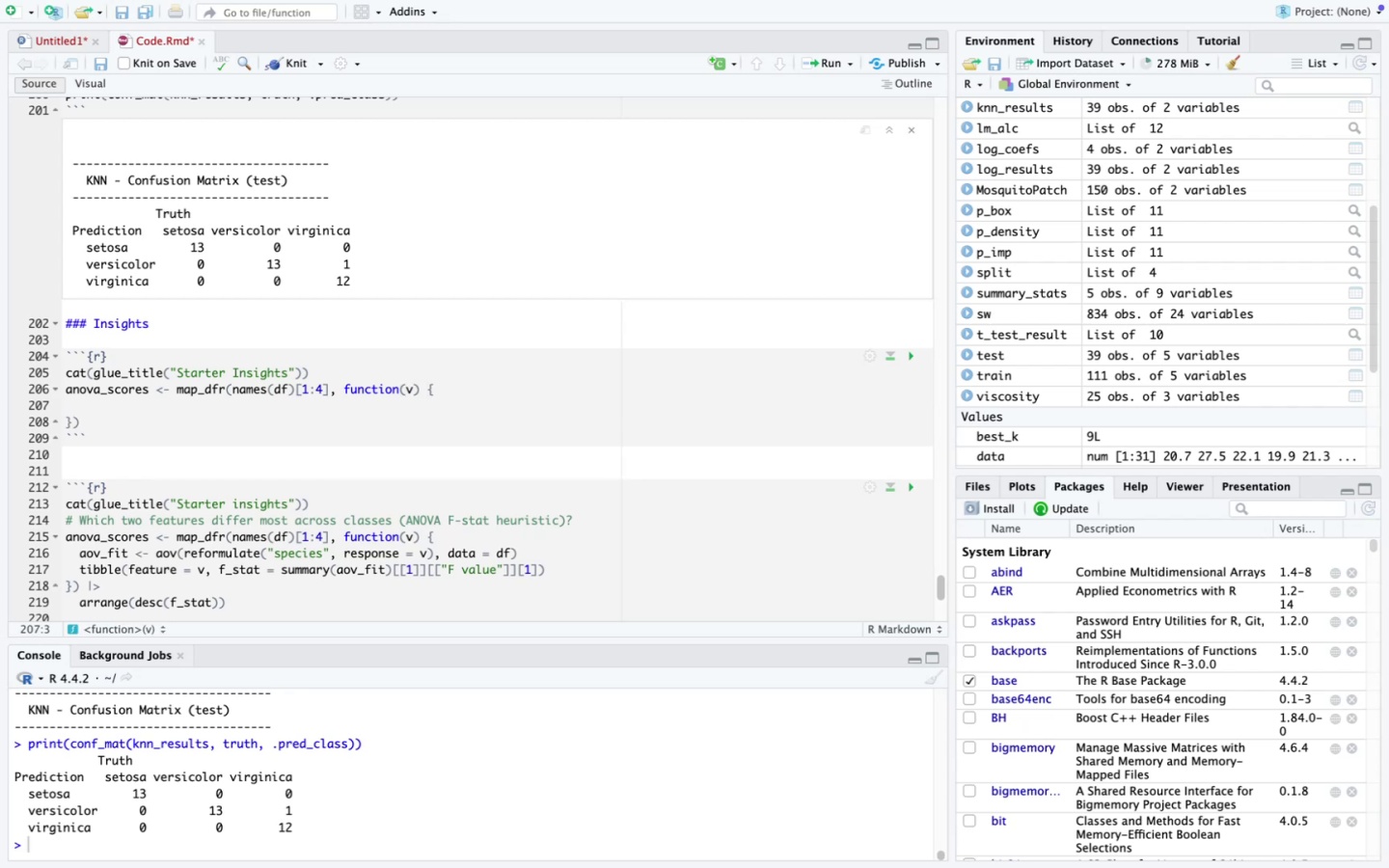 
wait(5.03)
 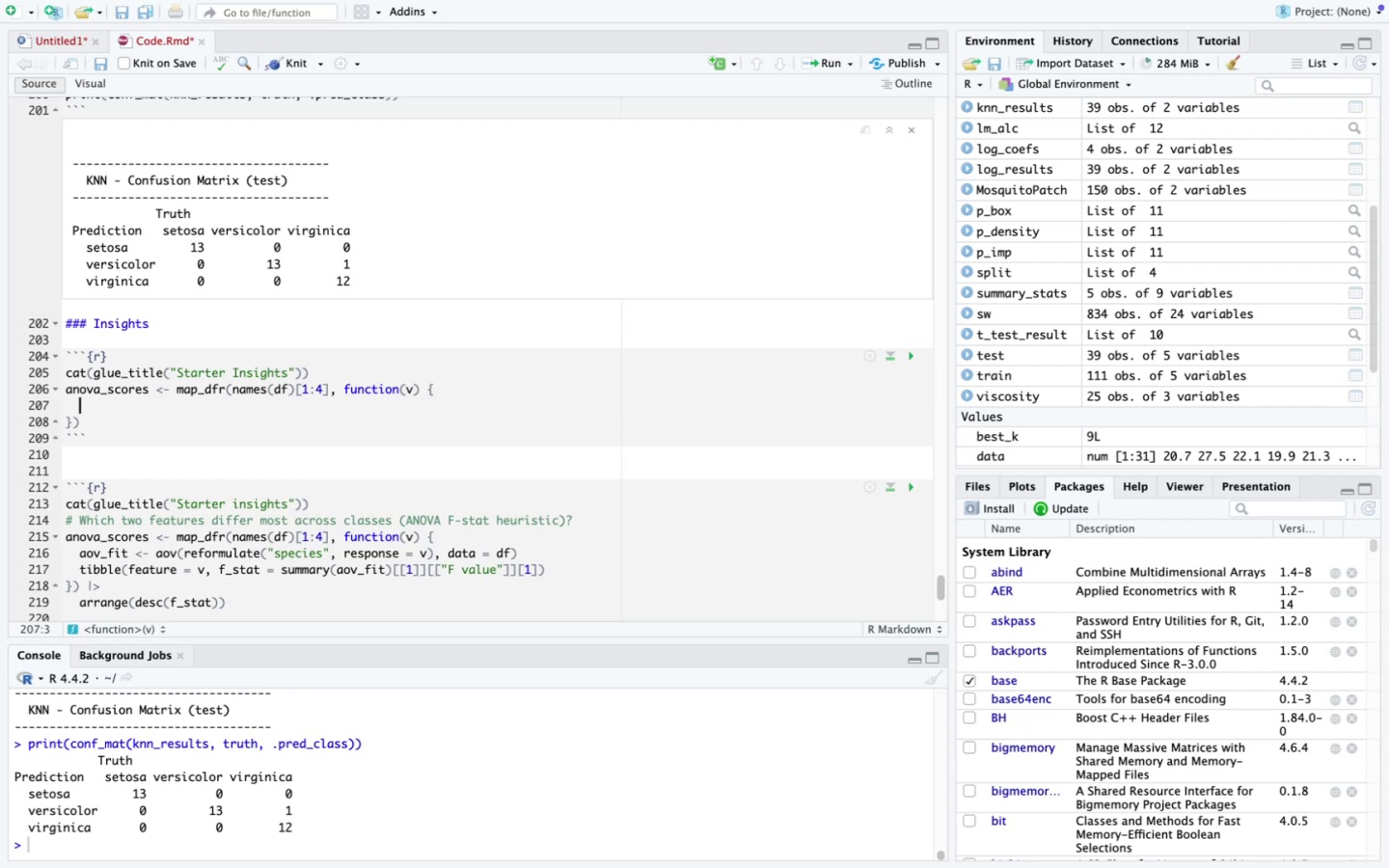 
type(aov_d)
key(Backspace)
type(fit <- aov(reformula)
 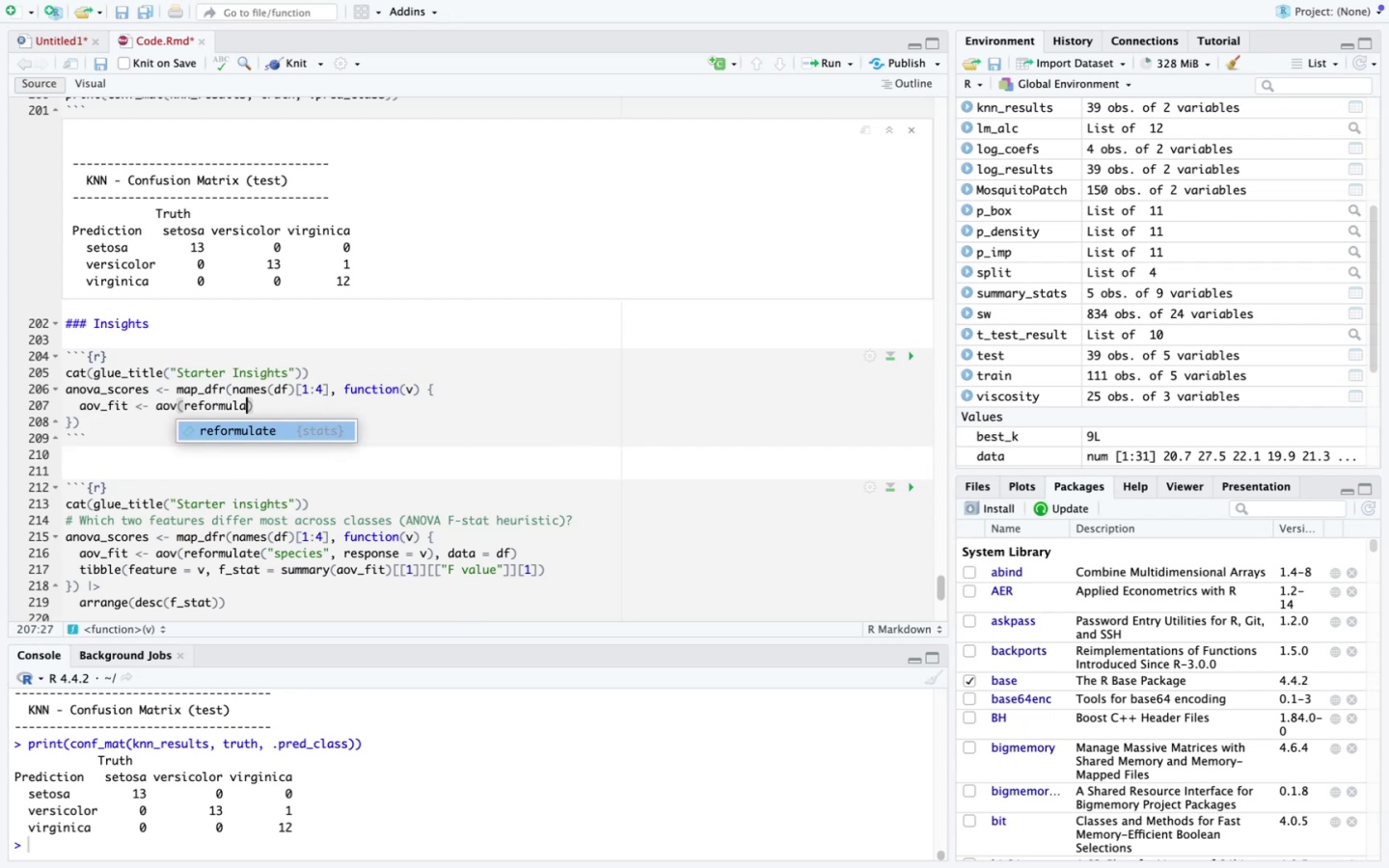 
key(Enter)
 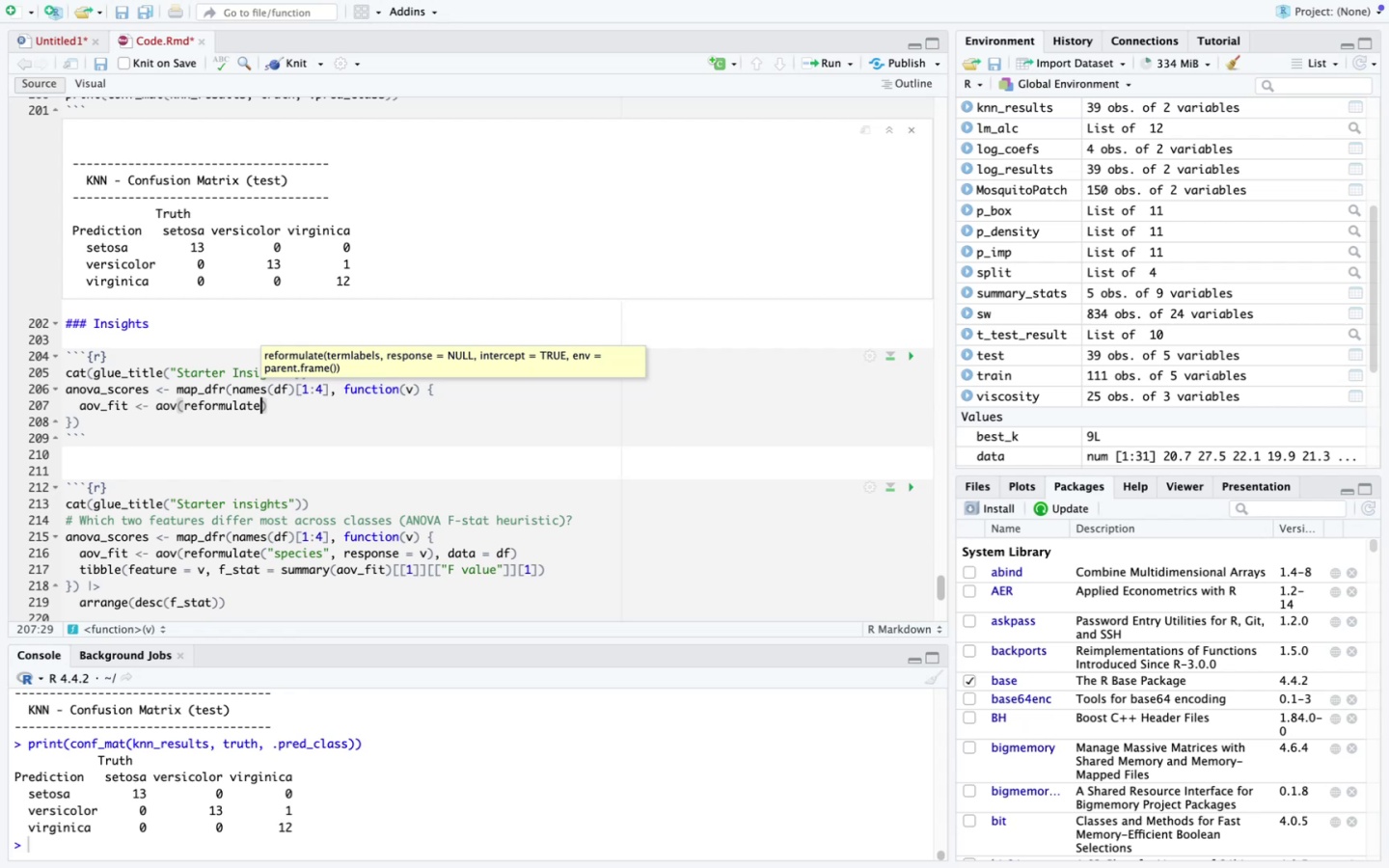 
type((:)
key(Backspace)
type("specieis)
 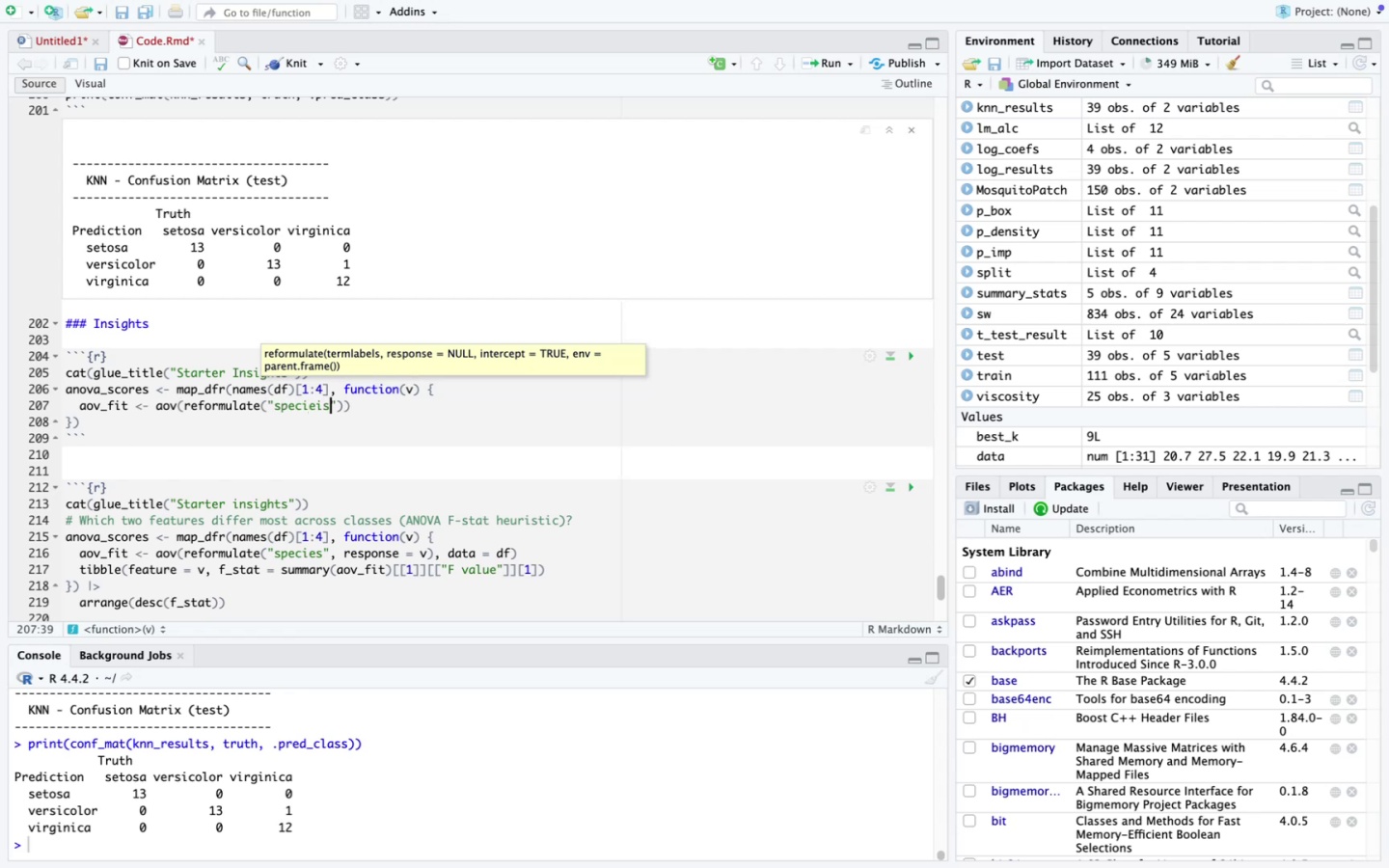 
 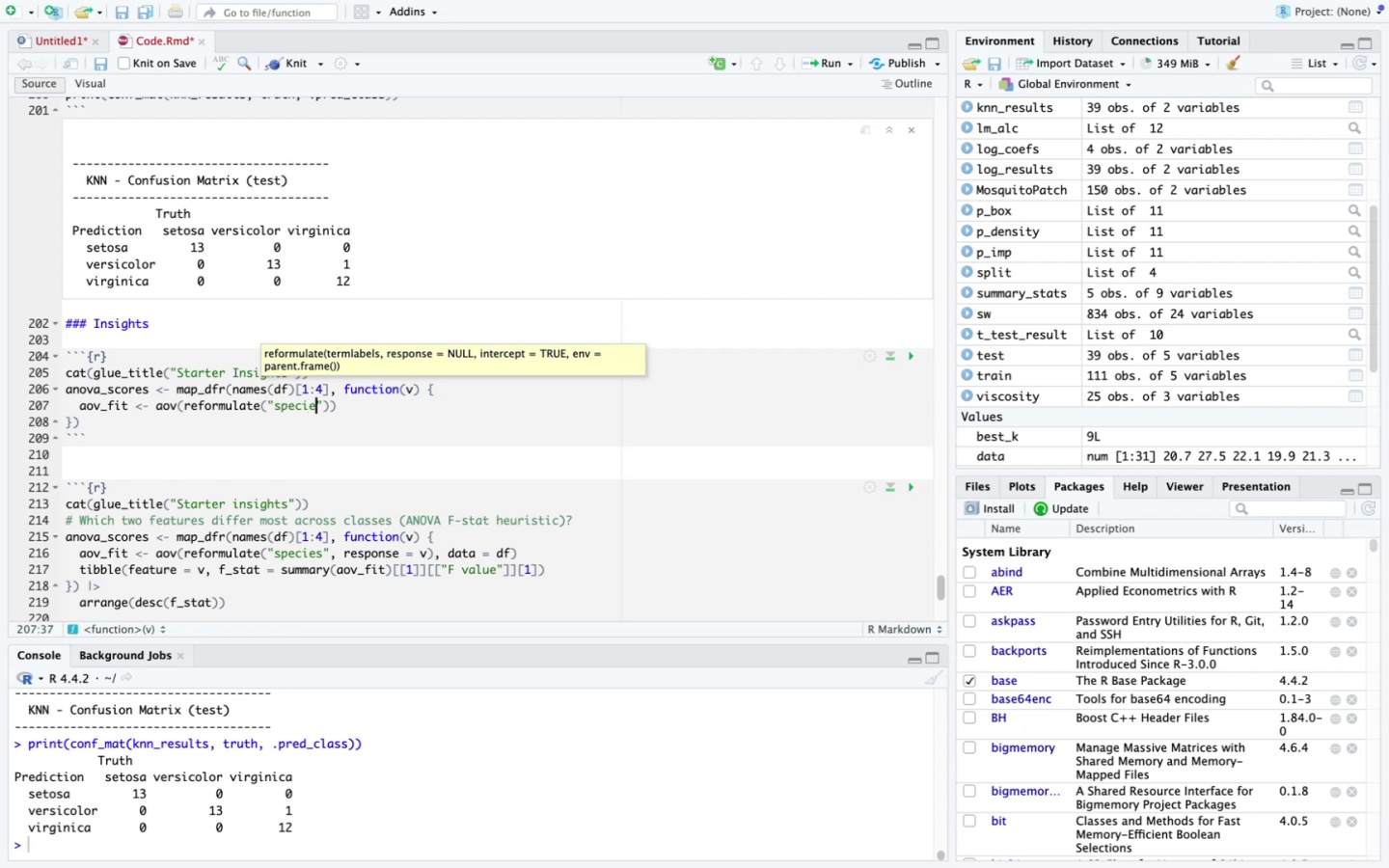 
key(ArrowRight)
 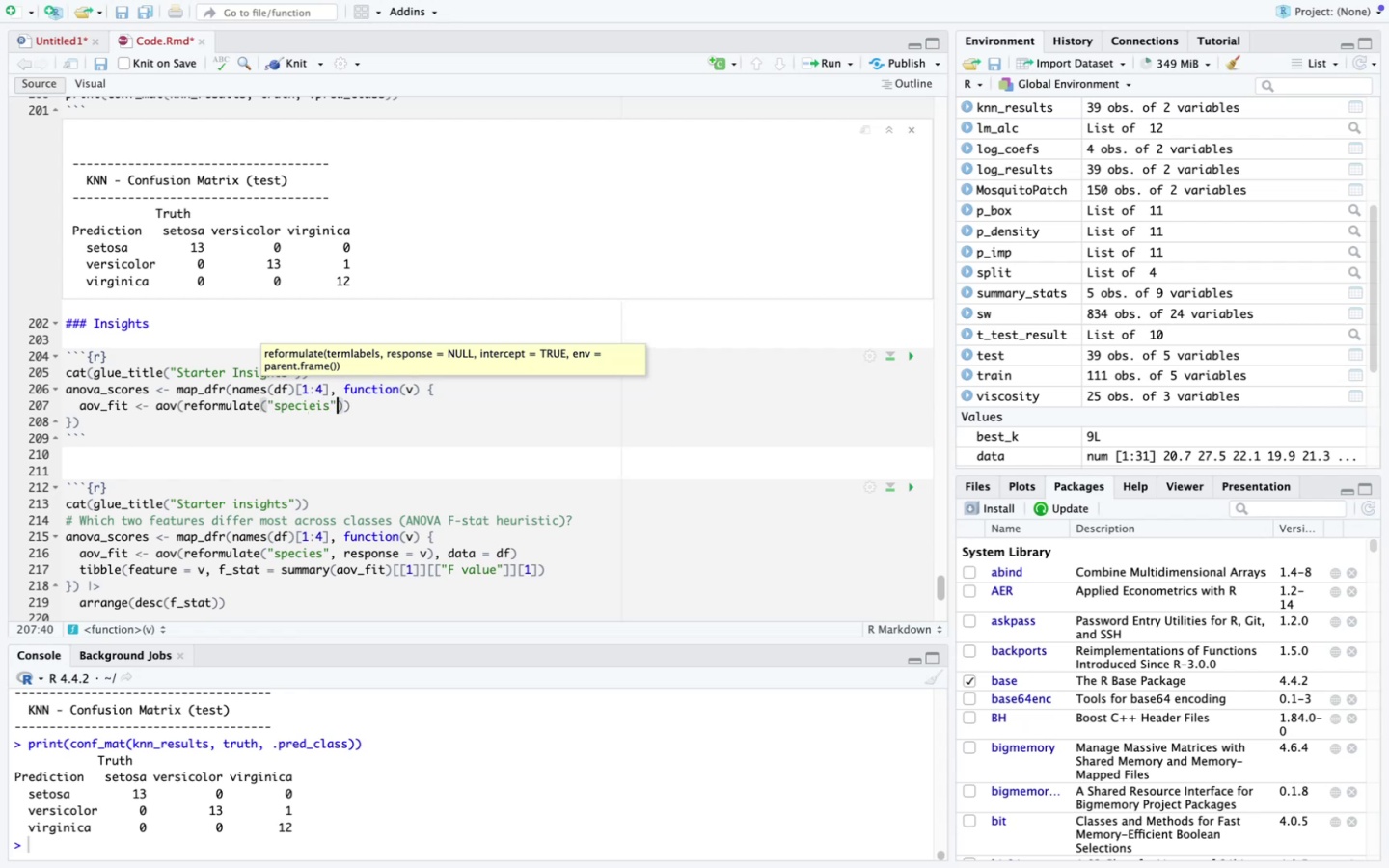 
key(Backspace)
key(Backspace)
key(Backspace)
key(Backspace)
key(Backspace)
type(ies", response = v)
 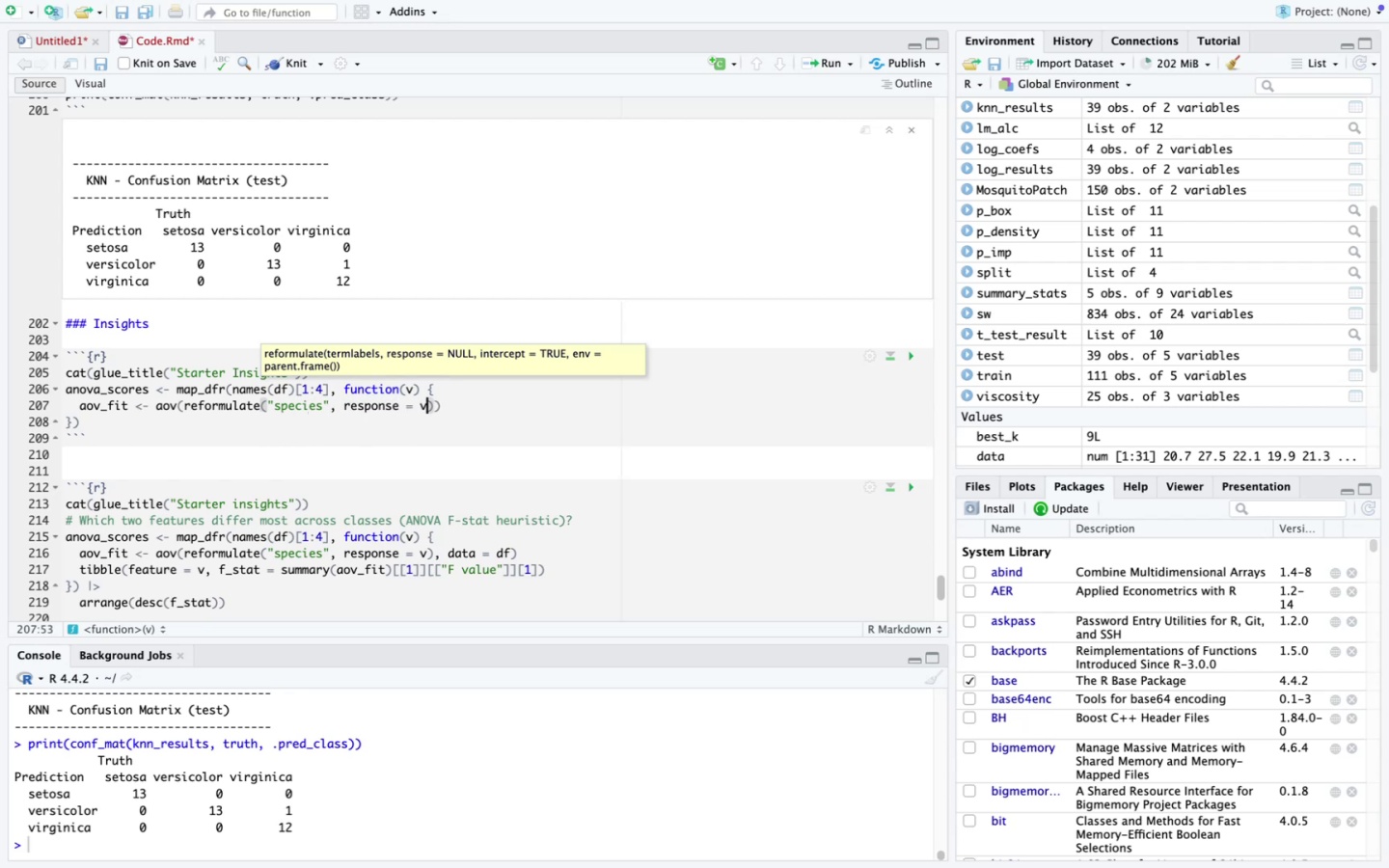 
key(ArrowRight)
 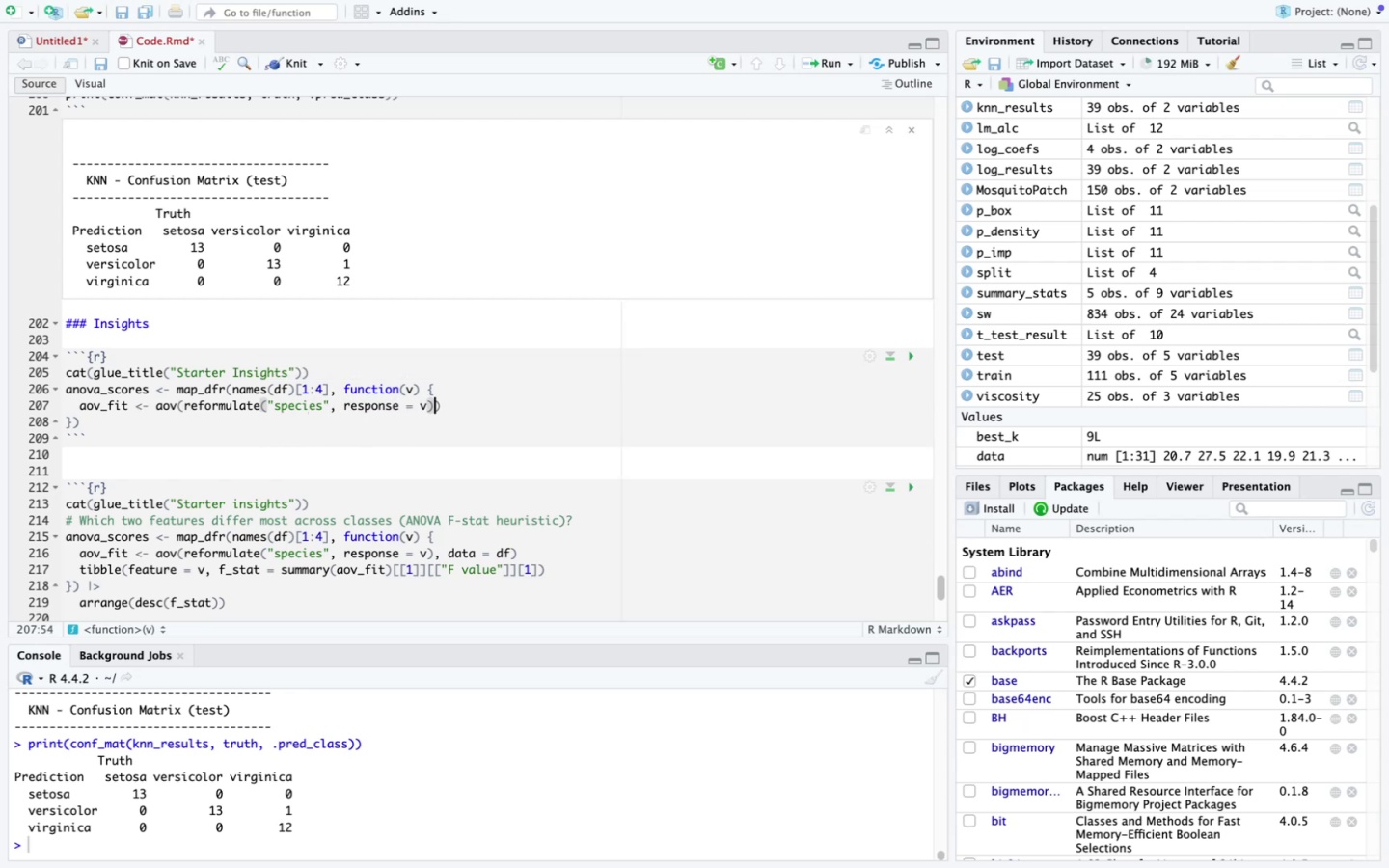 
type(, data = df)
 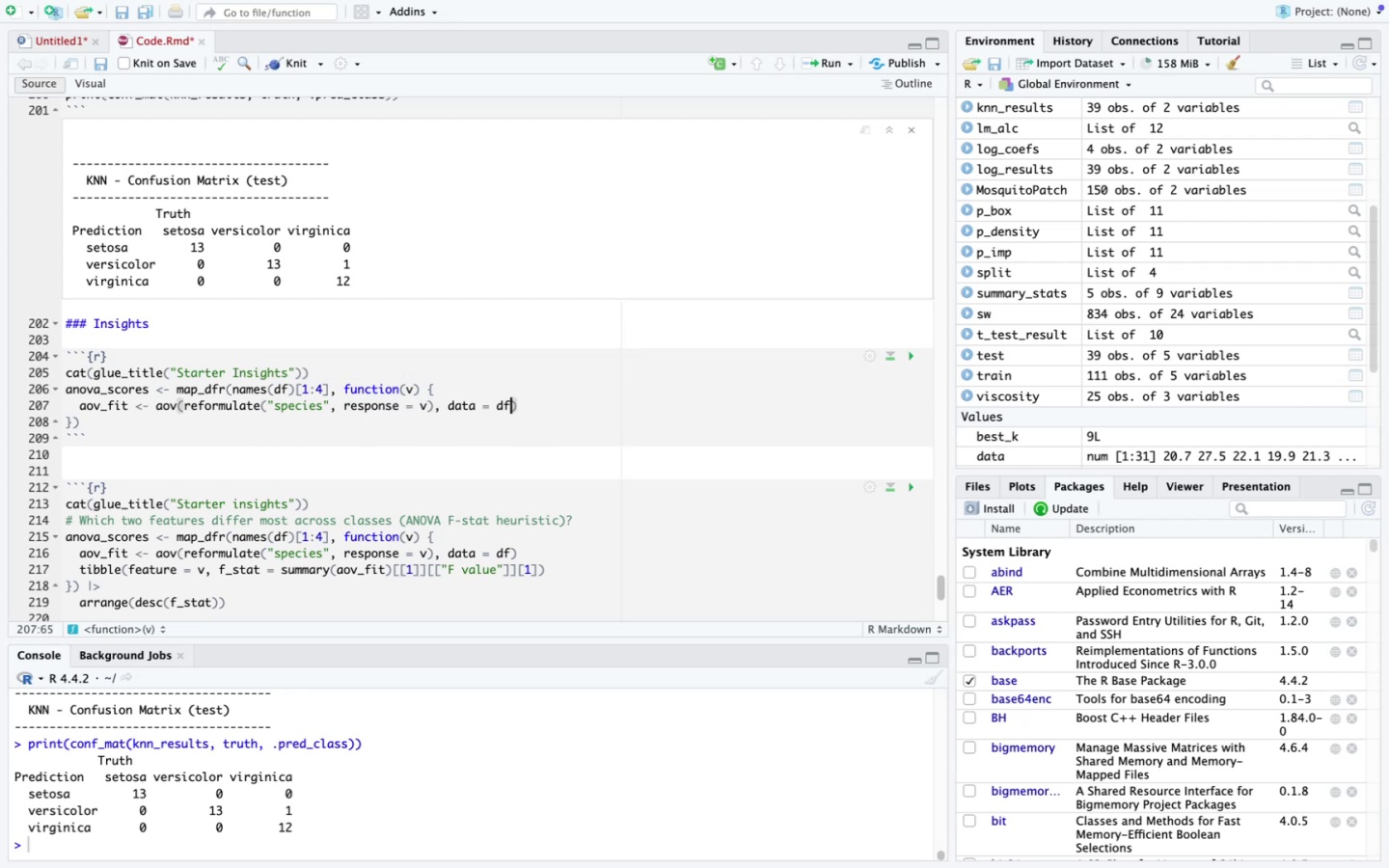 
key(ArrowRight)
 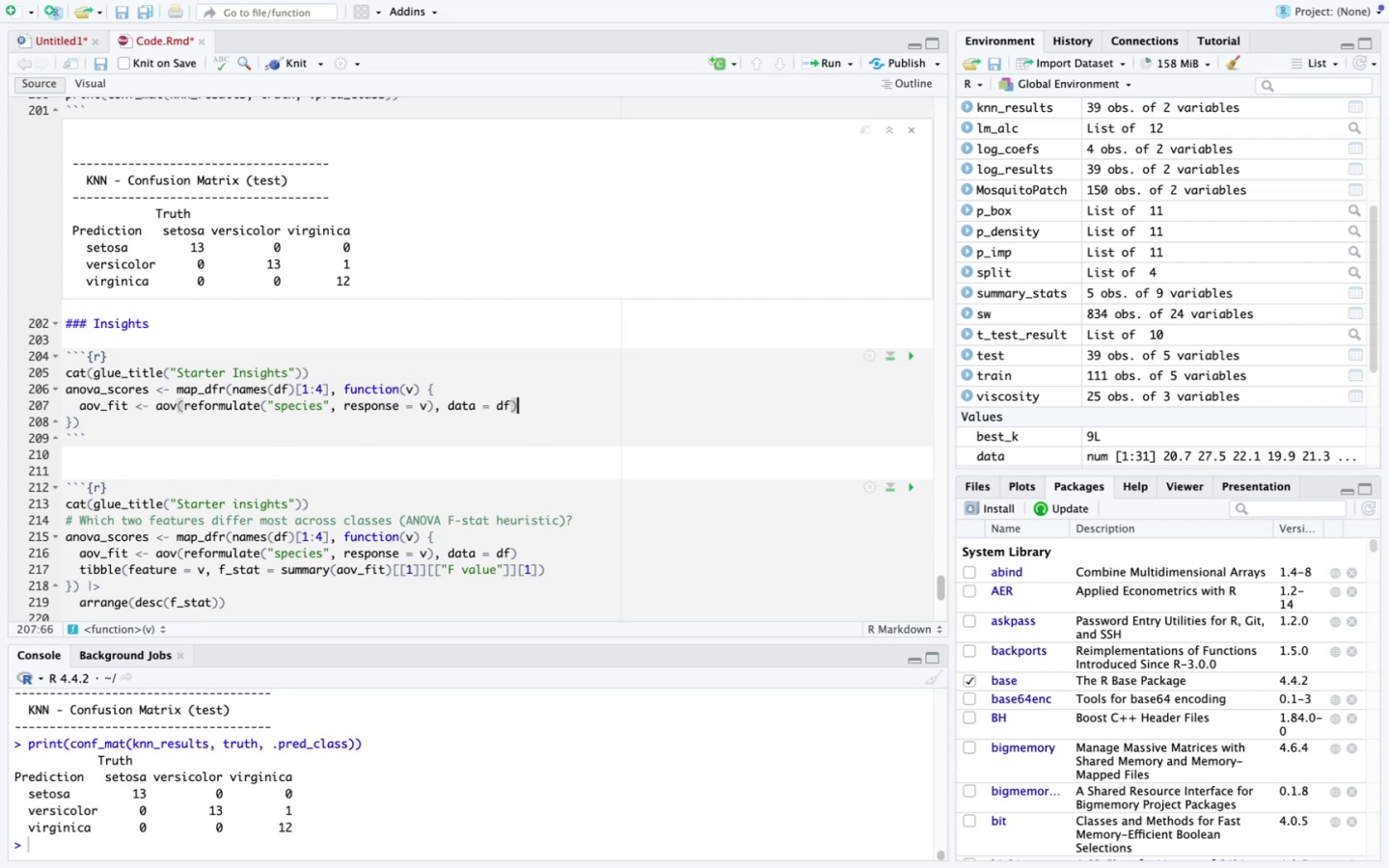 
key(Enter)
 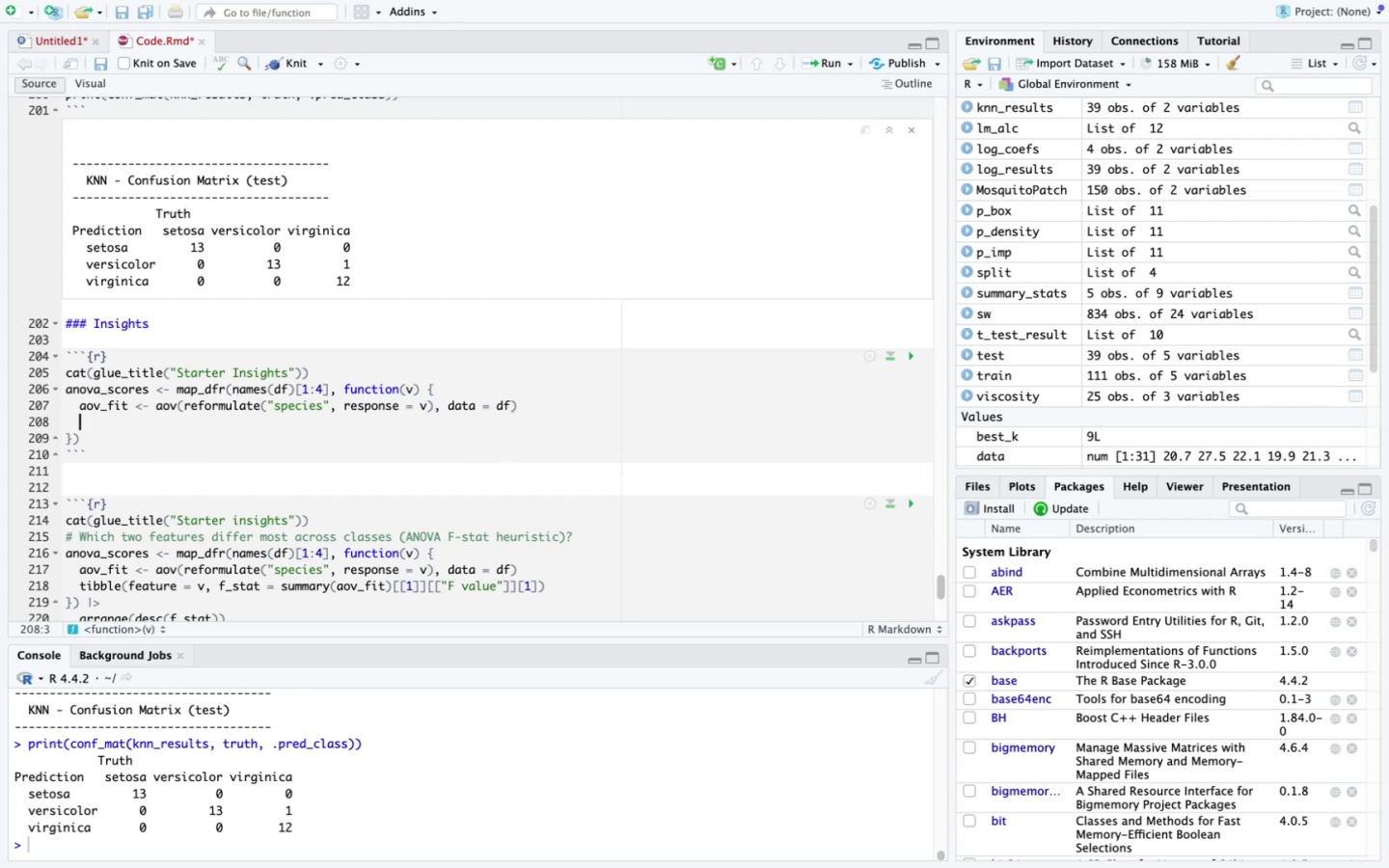 
type(tibble(feature = v, f_stat = summary(aov_fit)
 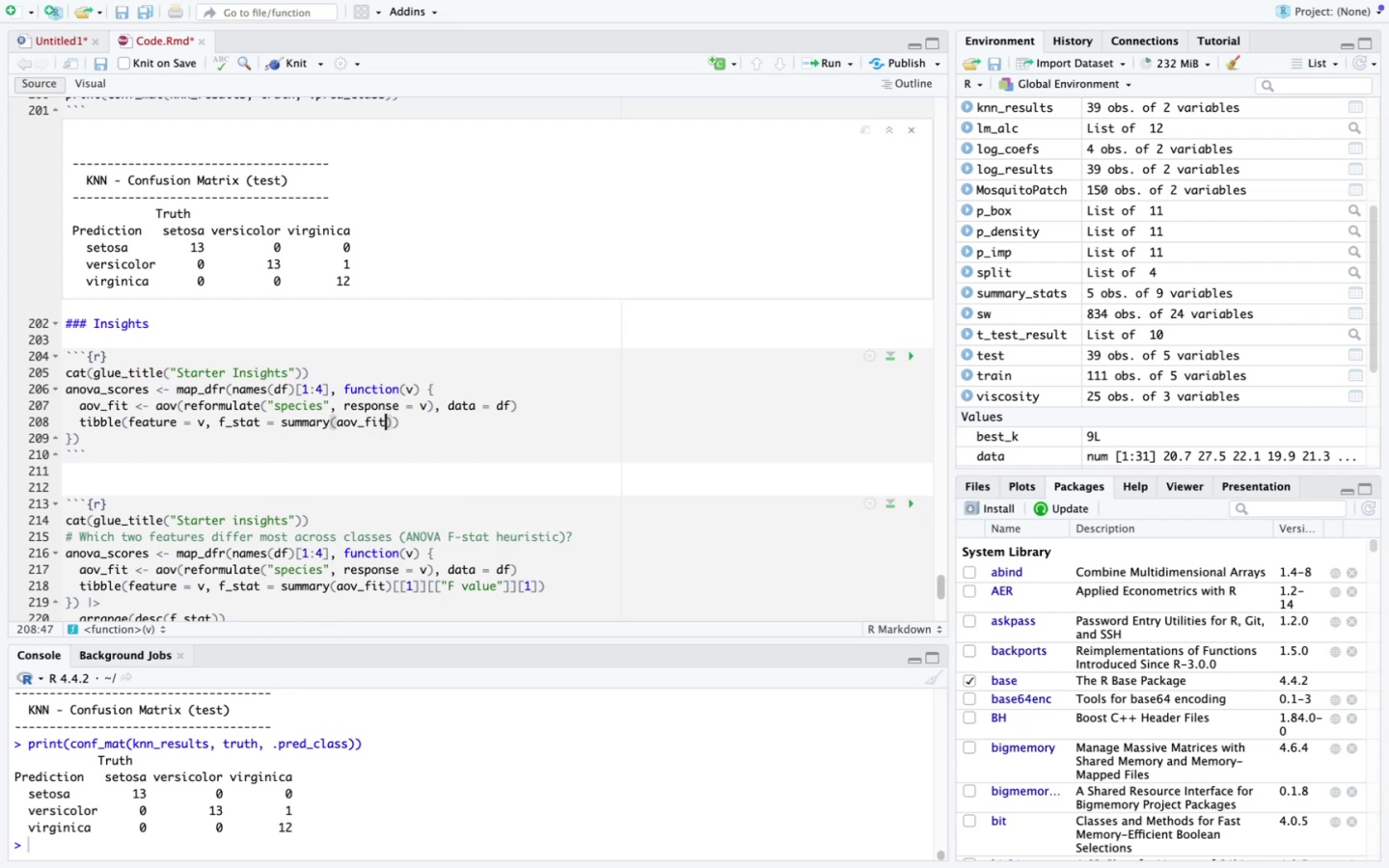 
key(ArrowRight)
 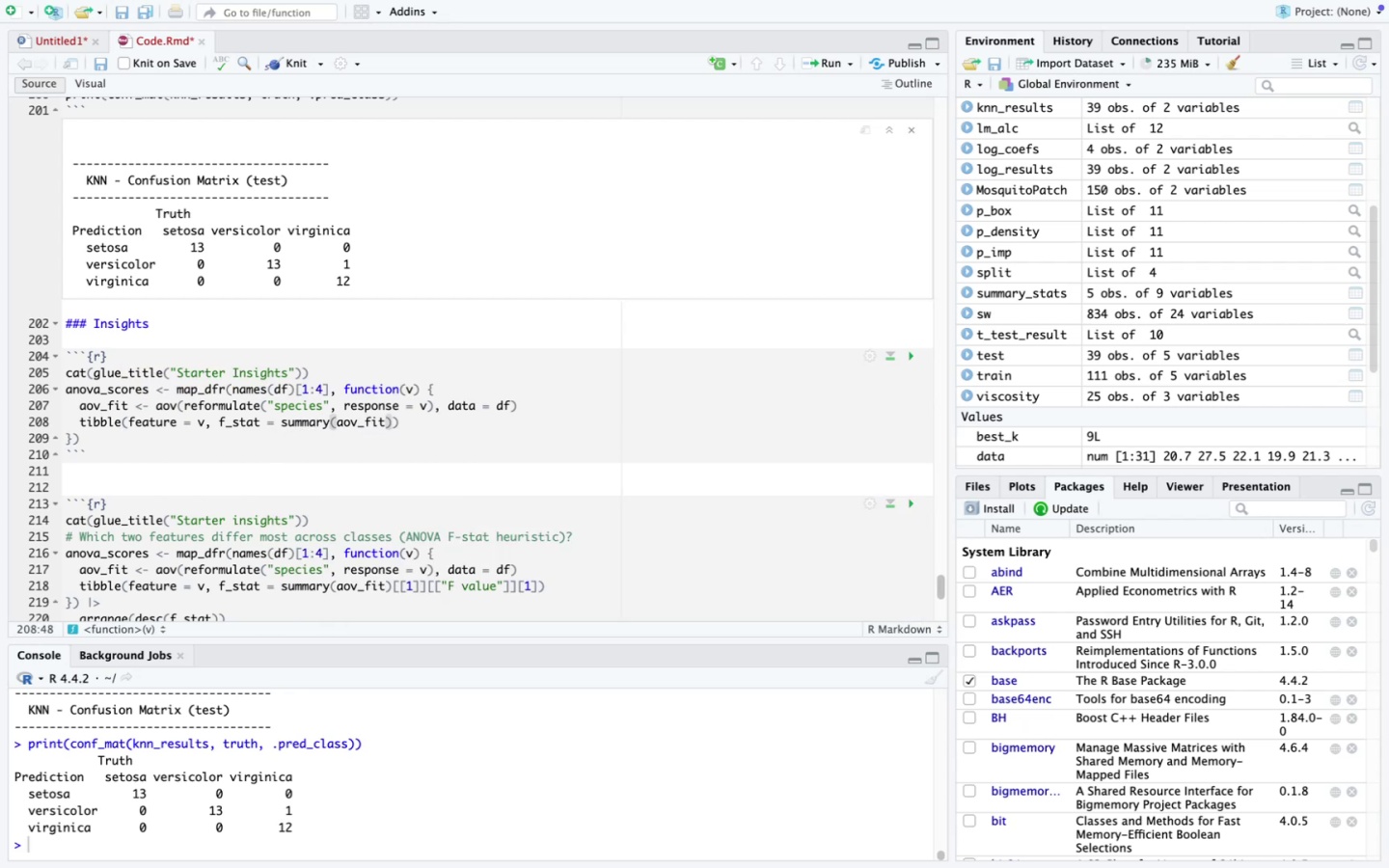 
key(BracketLeft)
 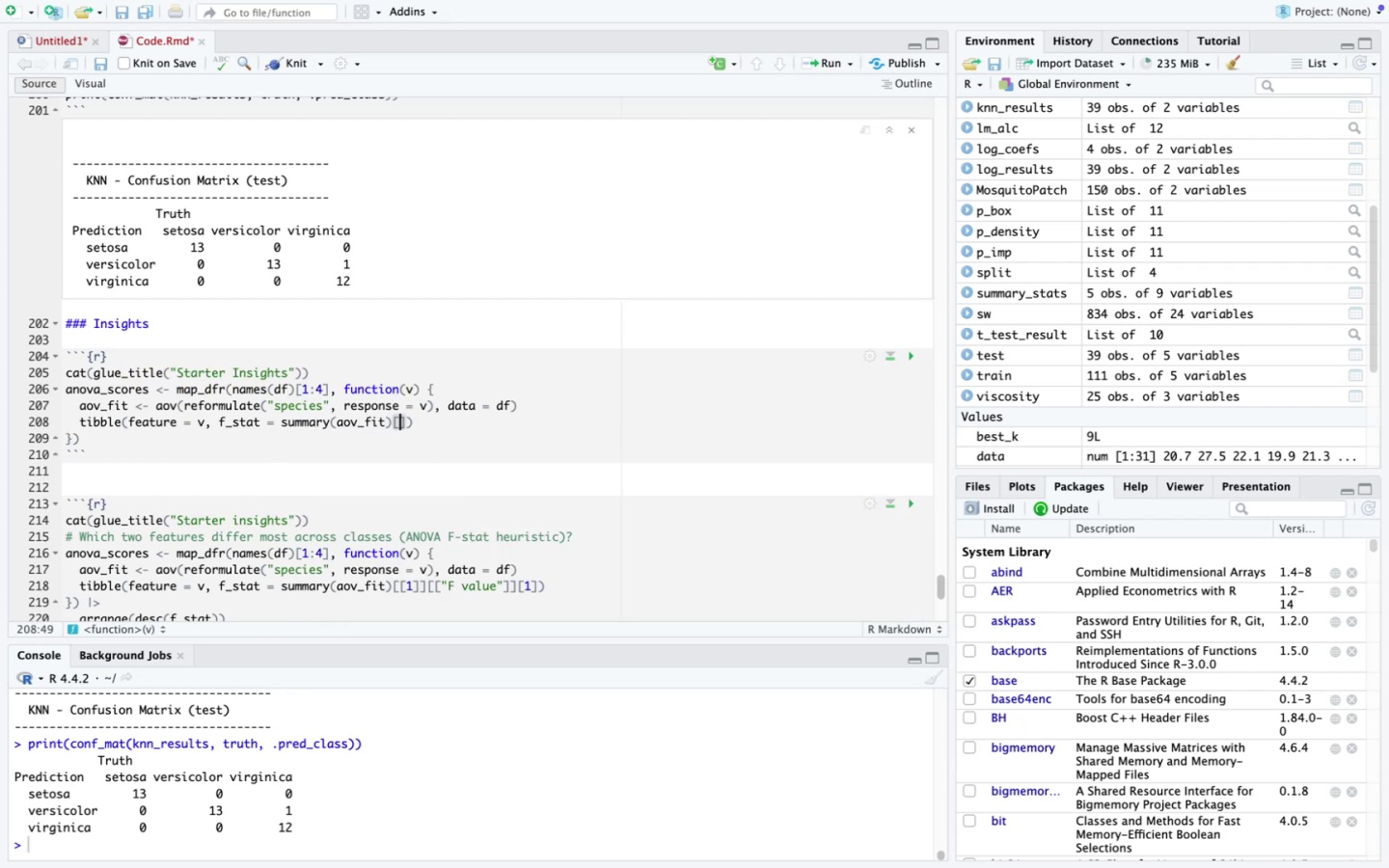 
key(1)
 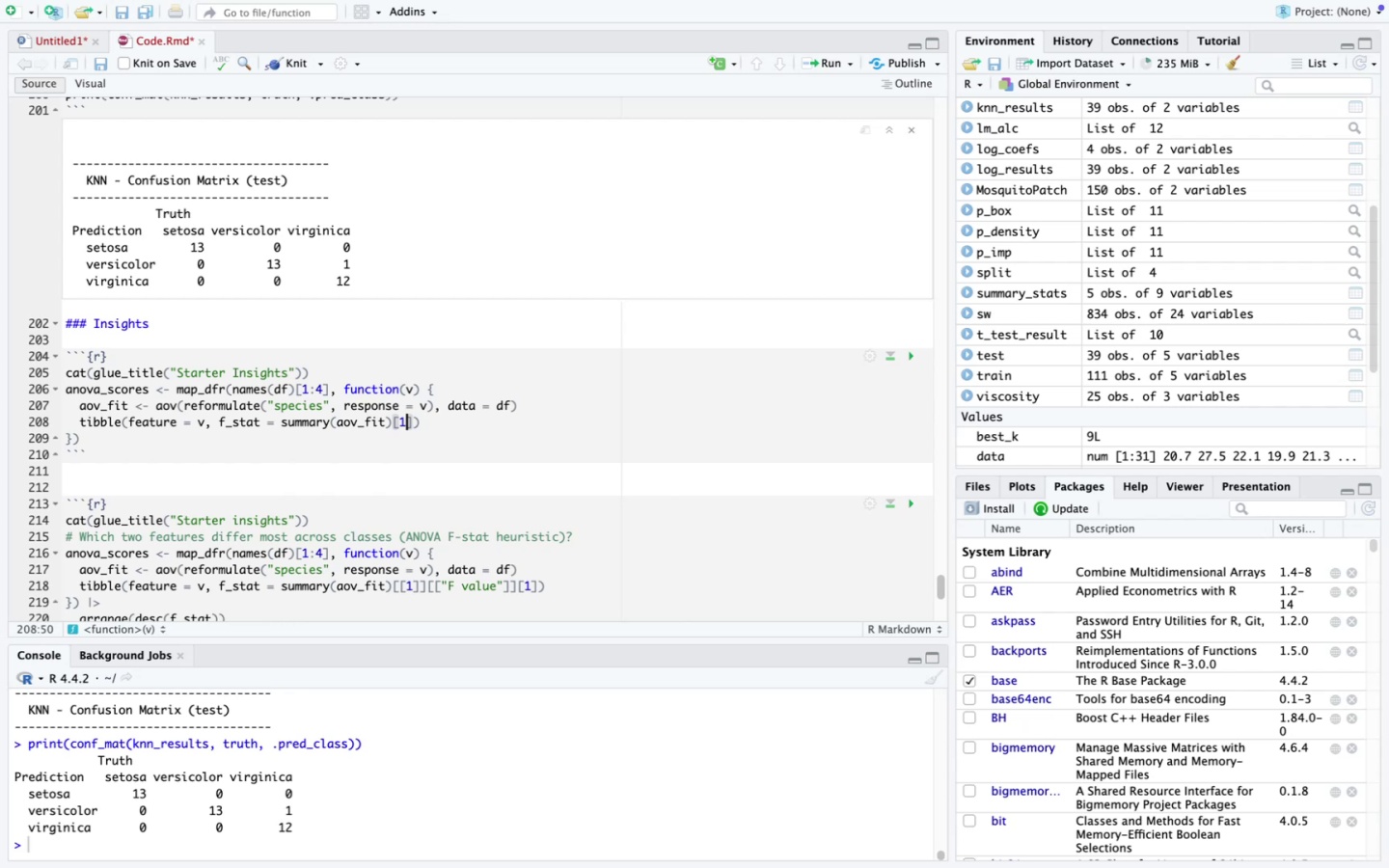 
key(Backspace)
 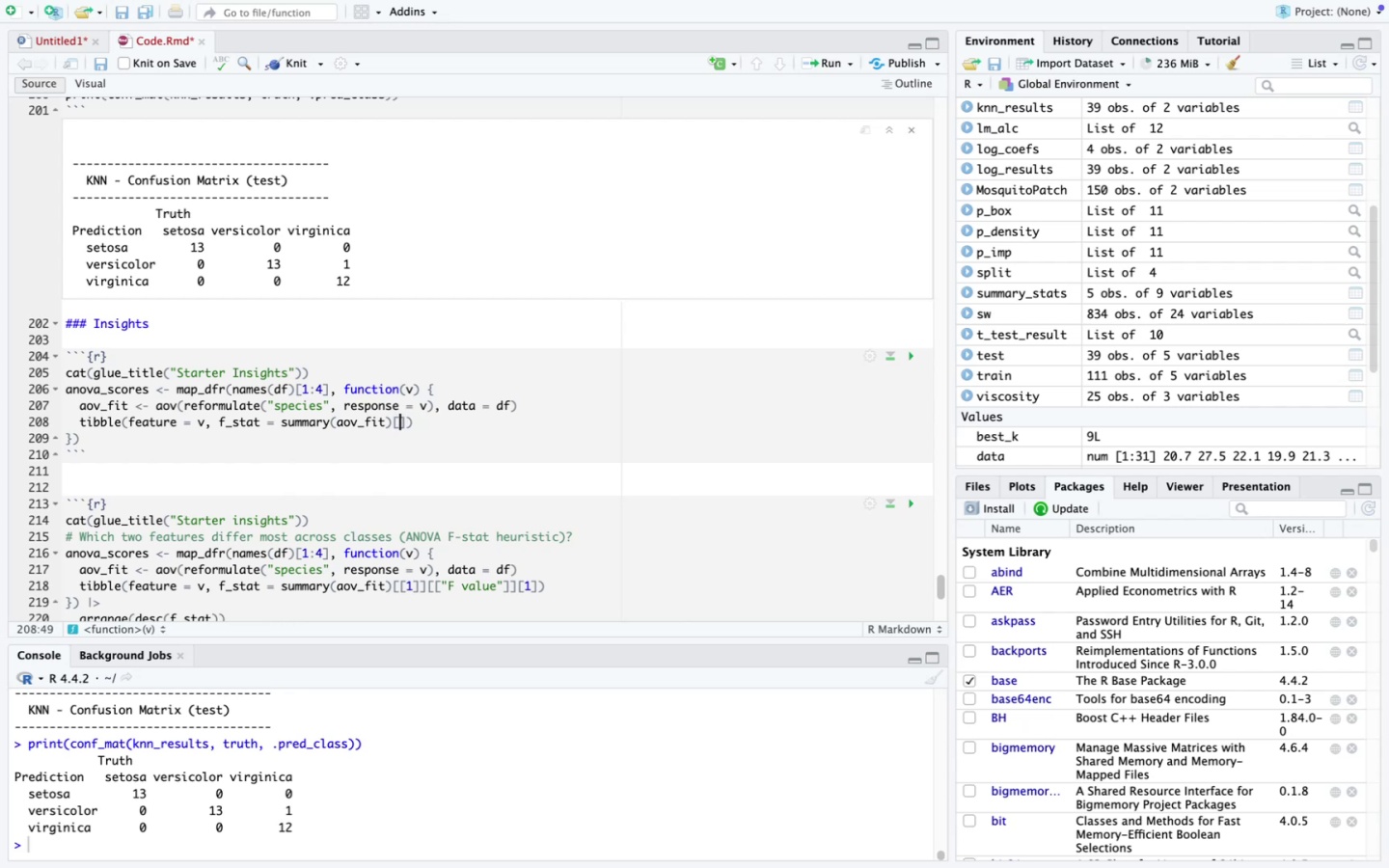 
key(BracketLeft)
 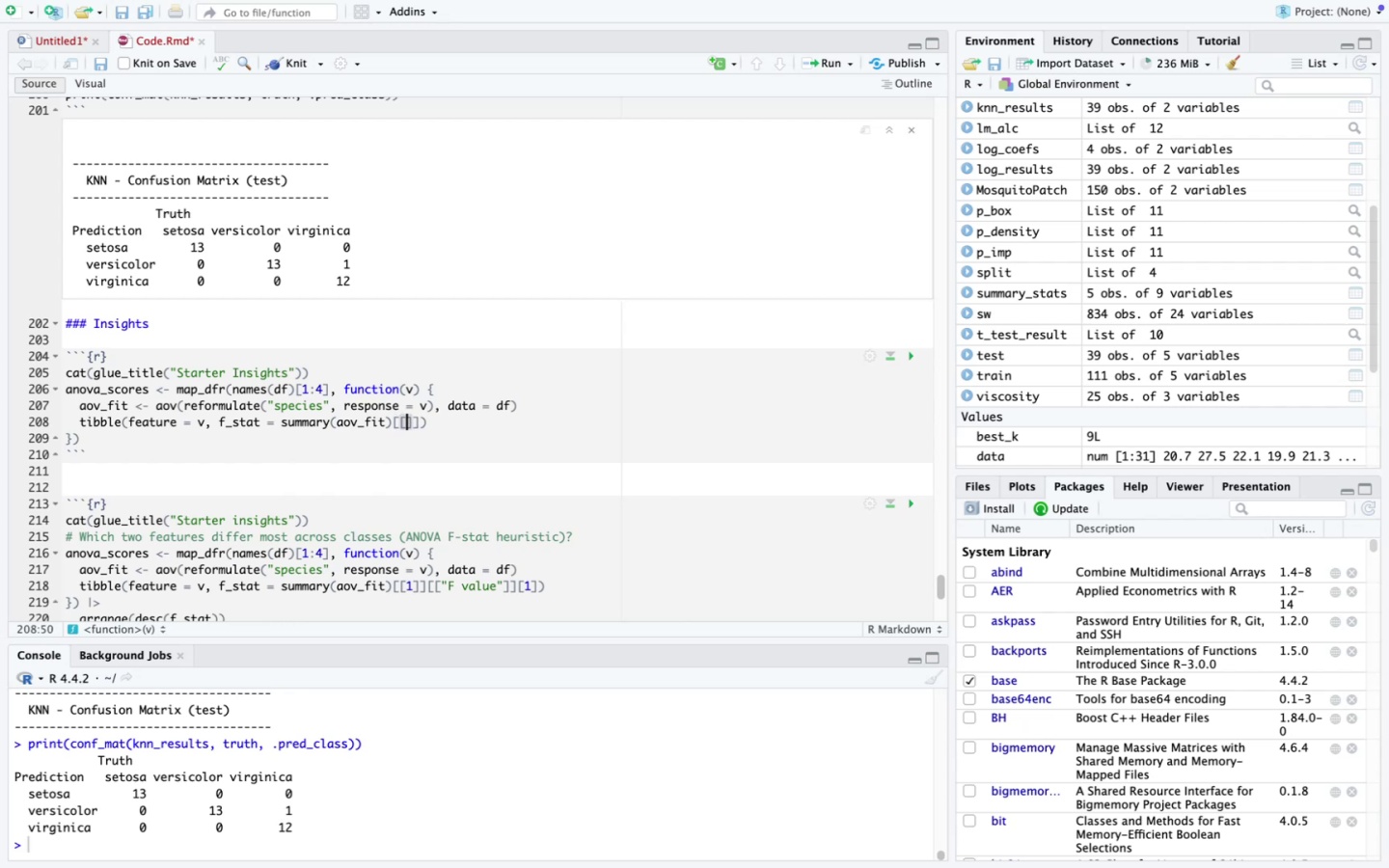 
key(1)
 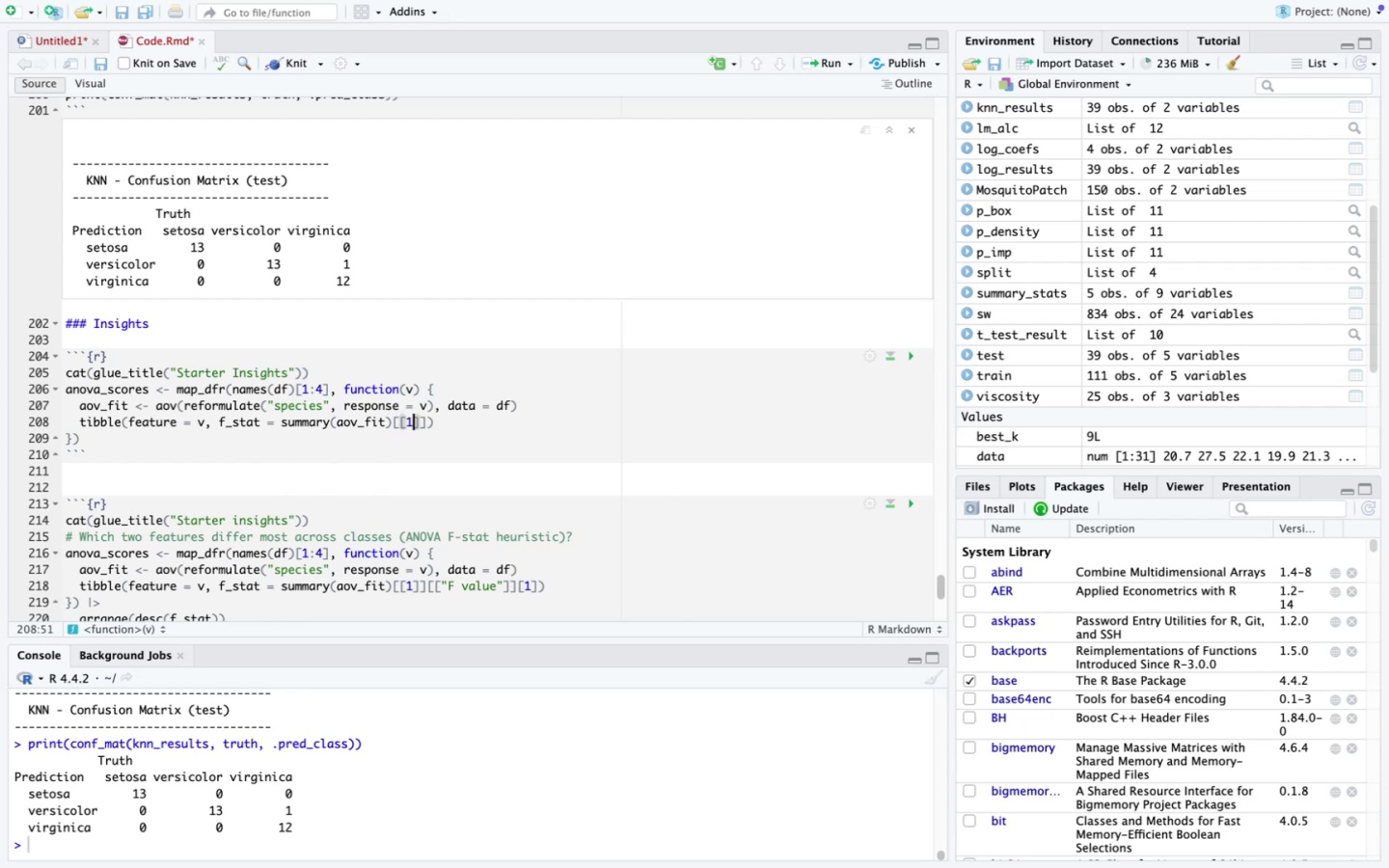 
key(ArrowRight)
 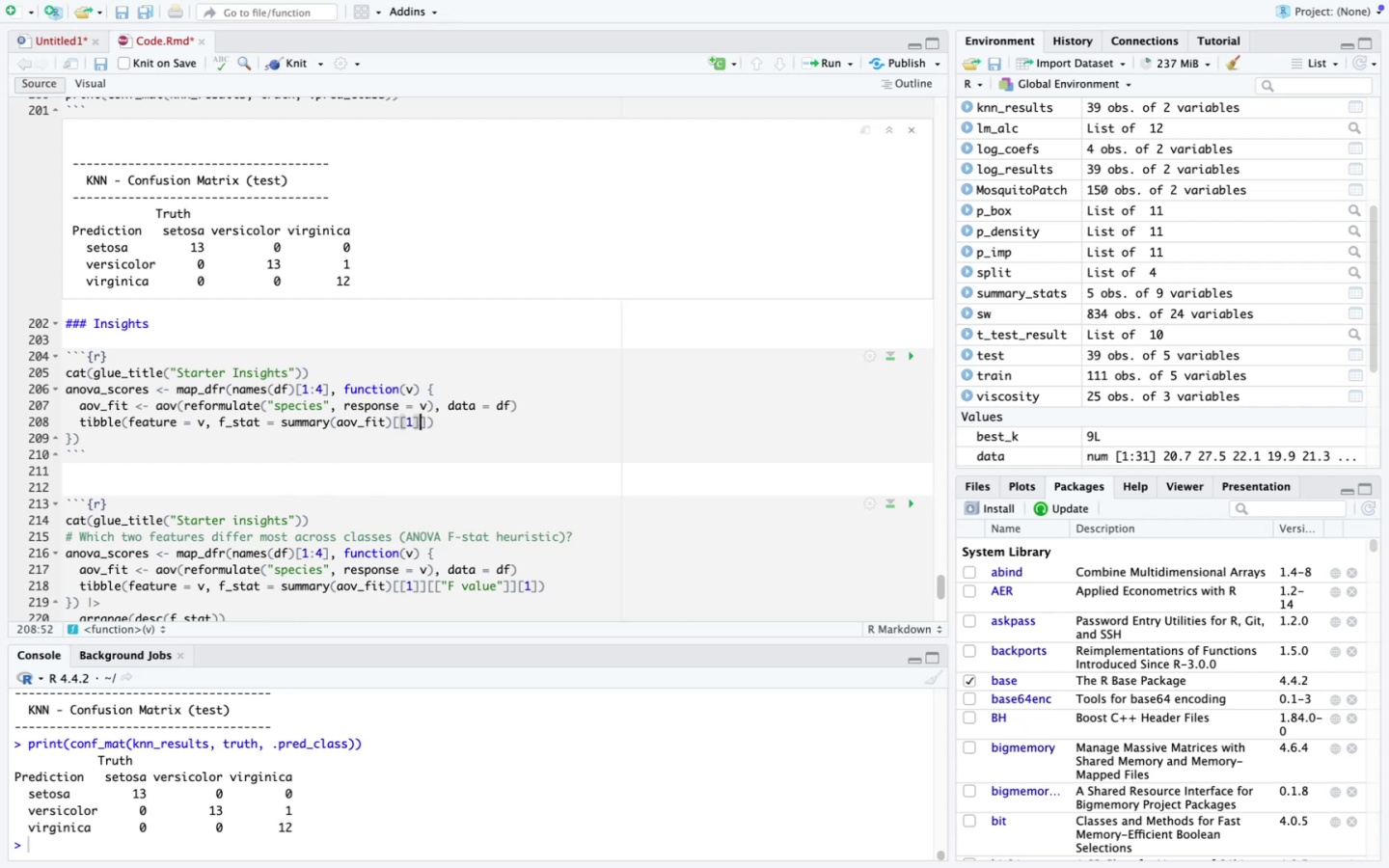 
key(ArrowRight)
 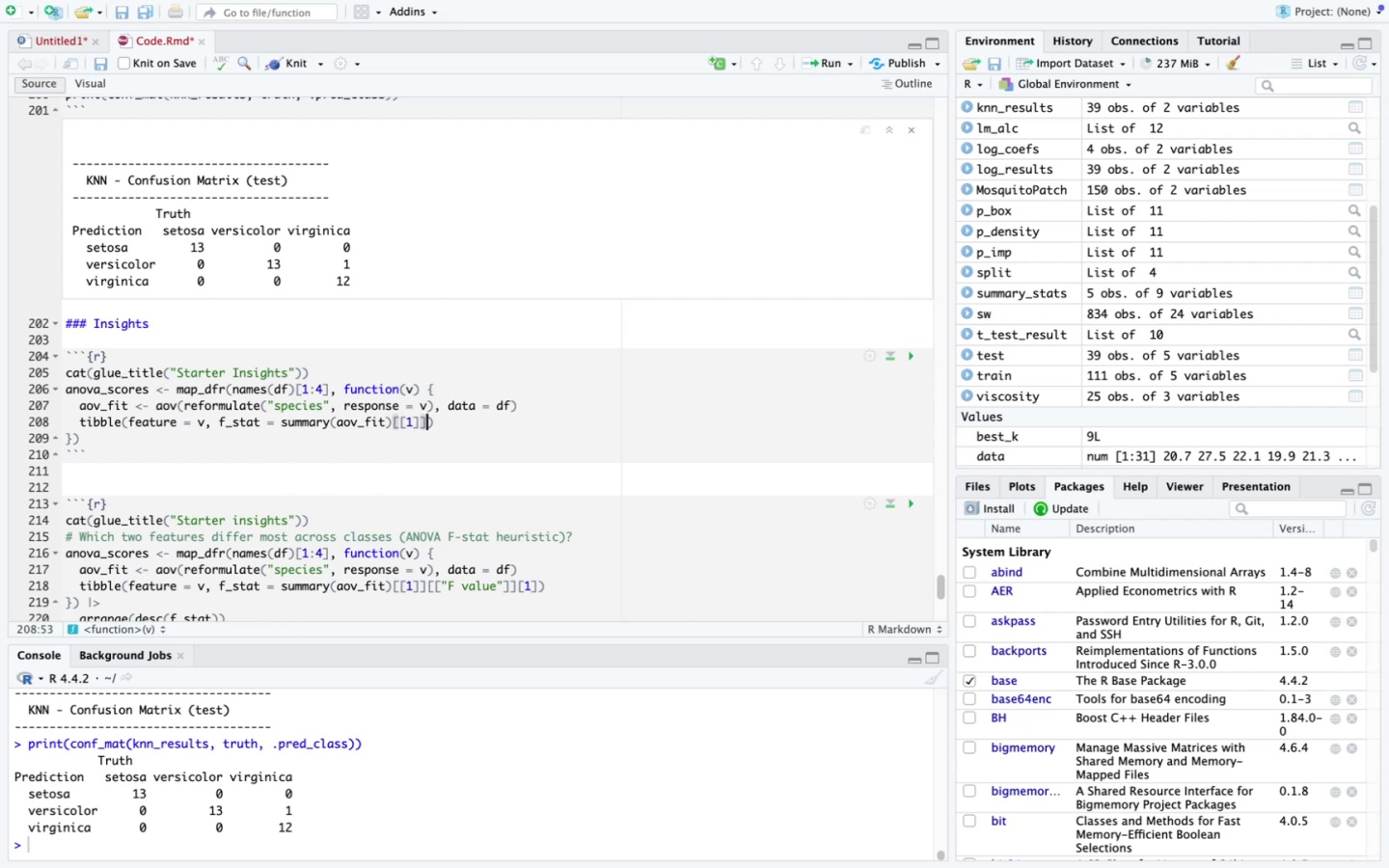 
type([["F value)
 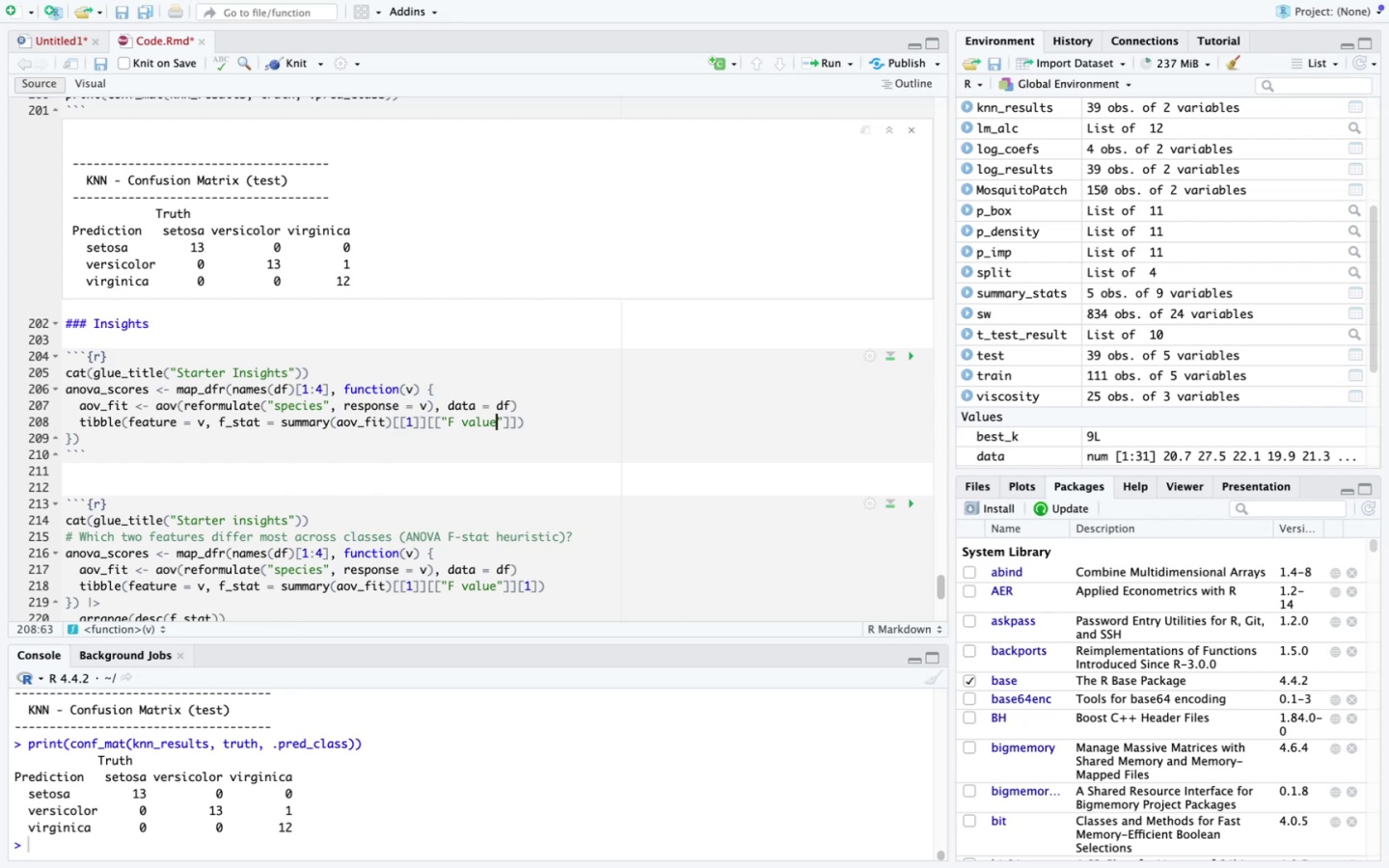 
key(ArrowRight)
 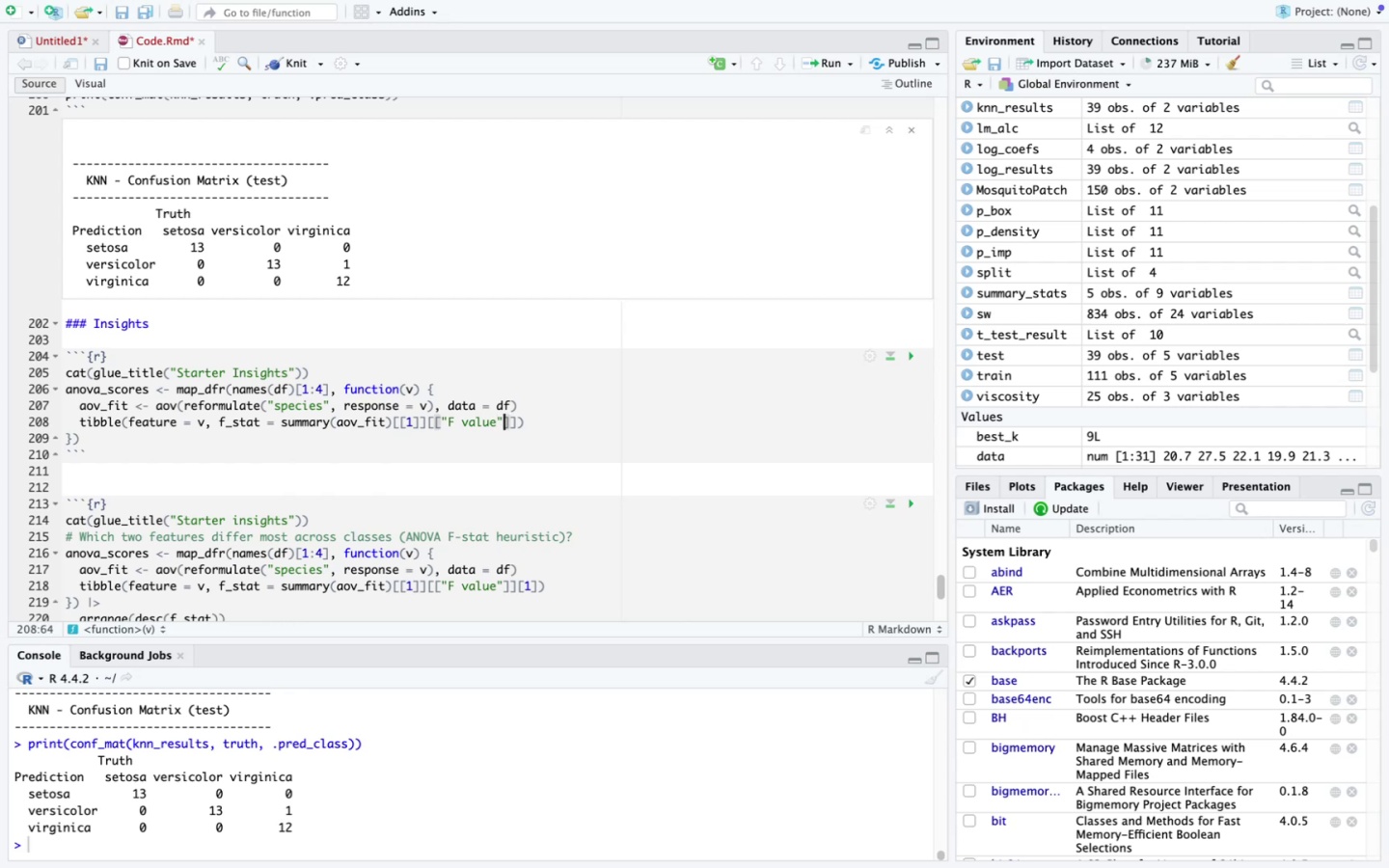 
key(ArrowRight)
 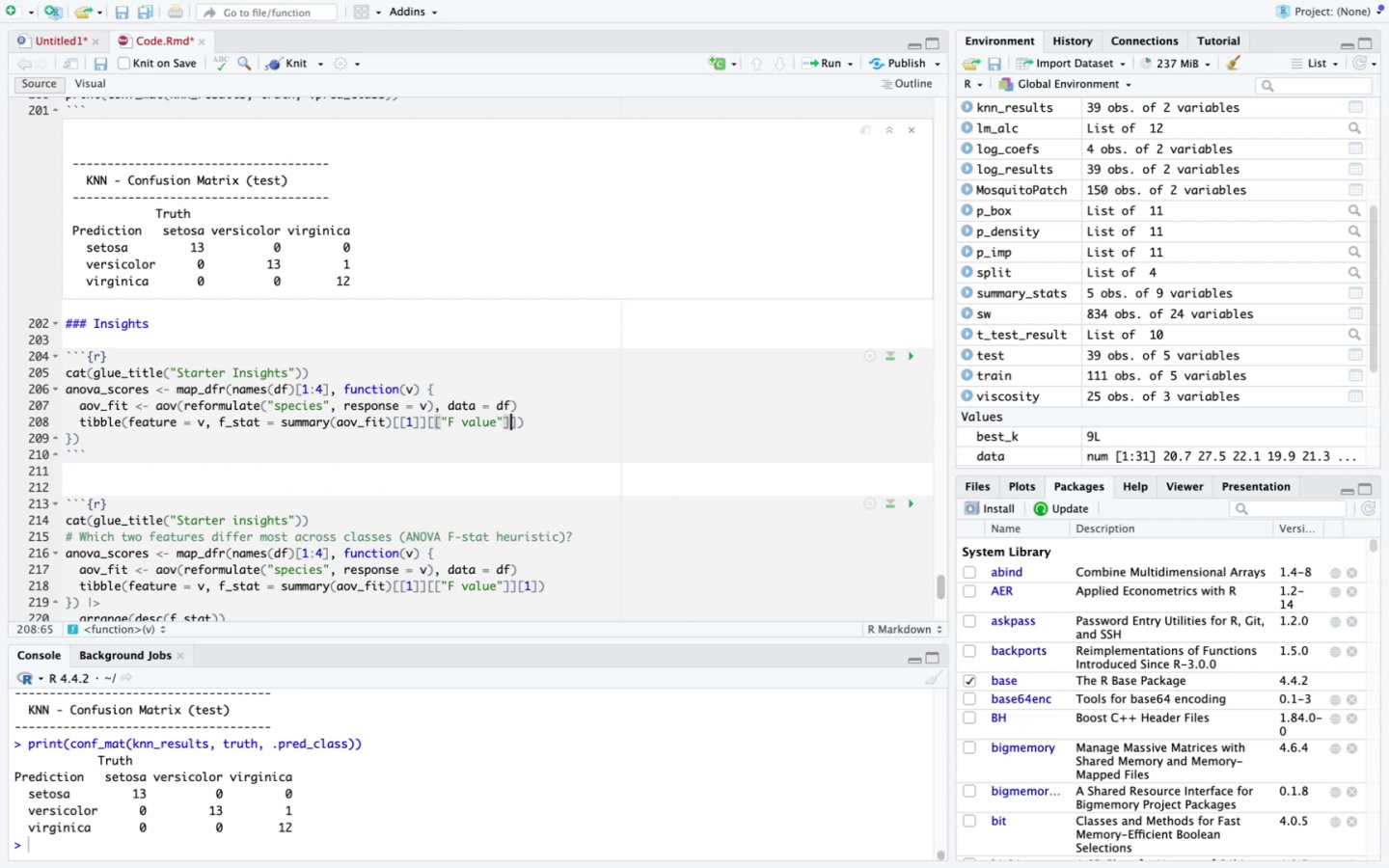 
key(ArrowRight)
 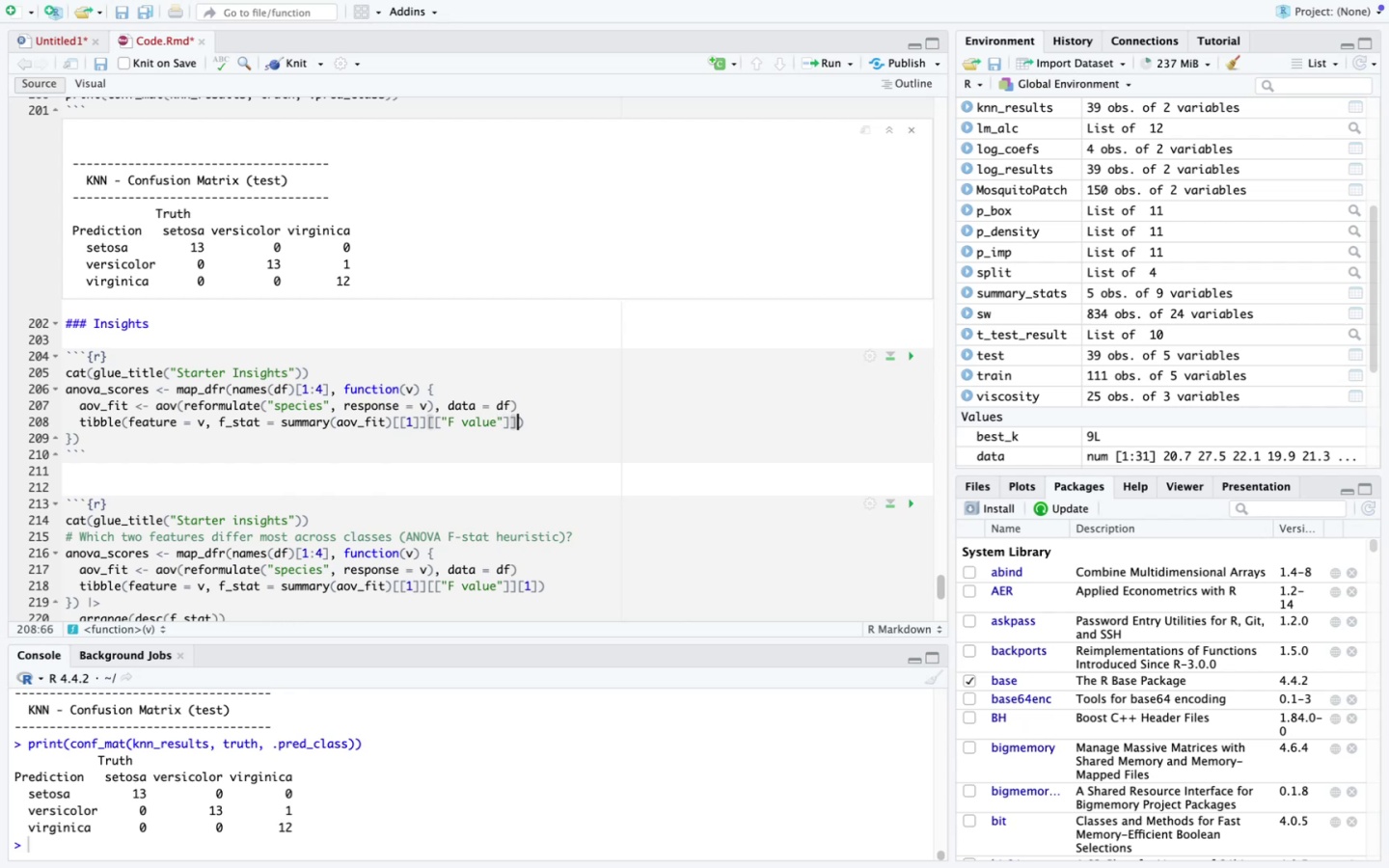 
key(BracketLeft)
 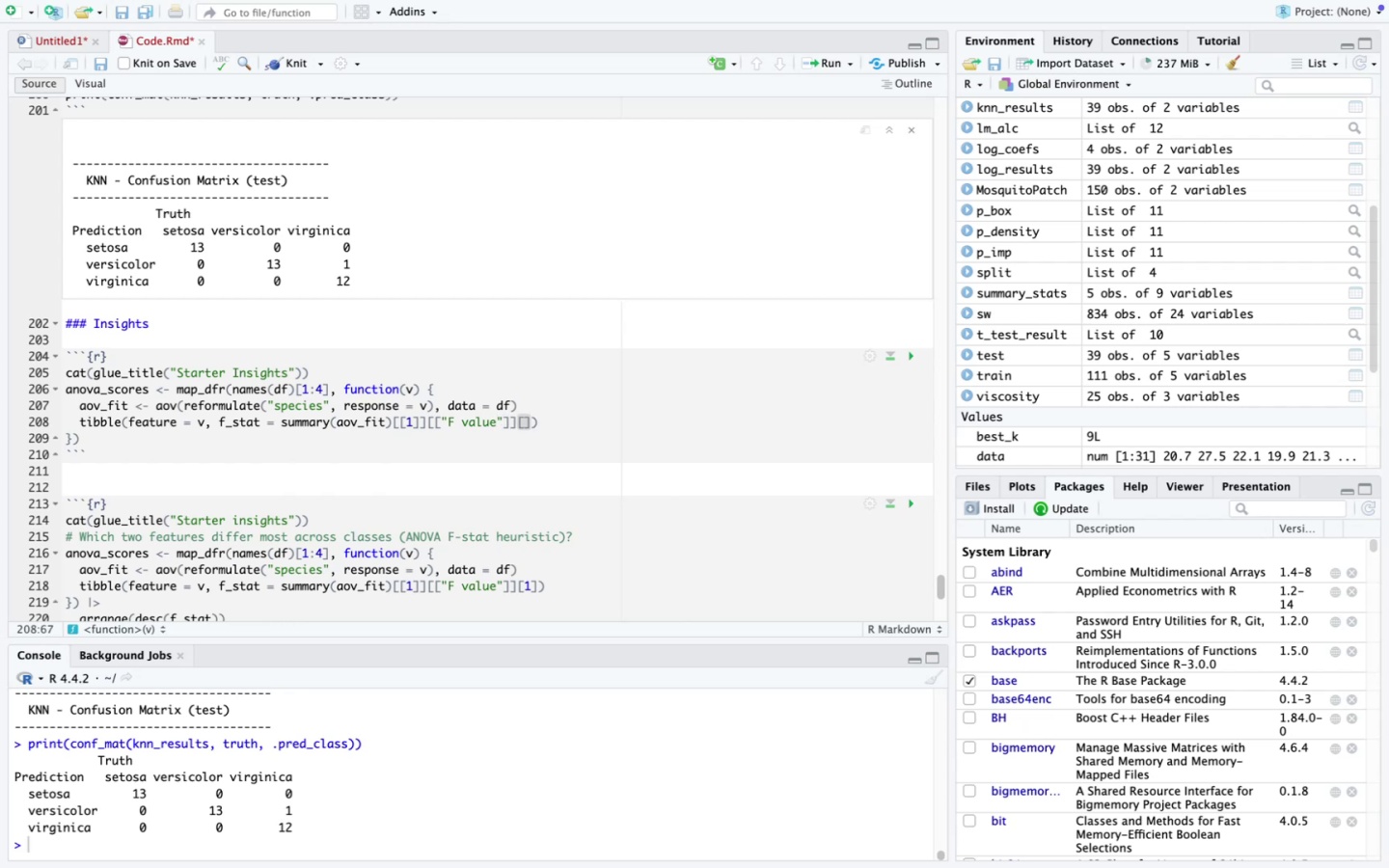 
key(1)
 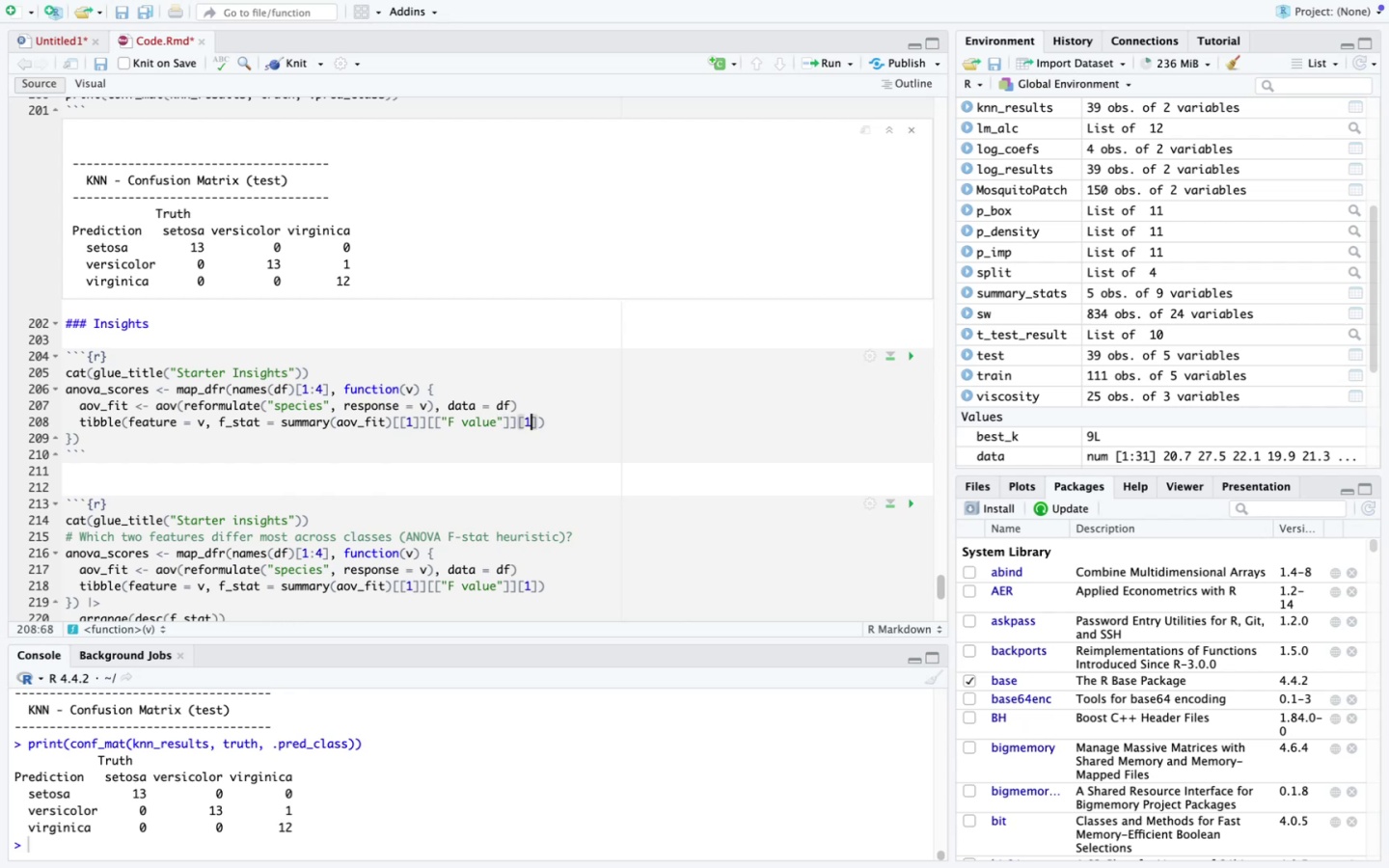 
key(ArrowDown)
 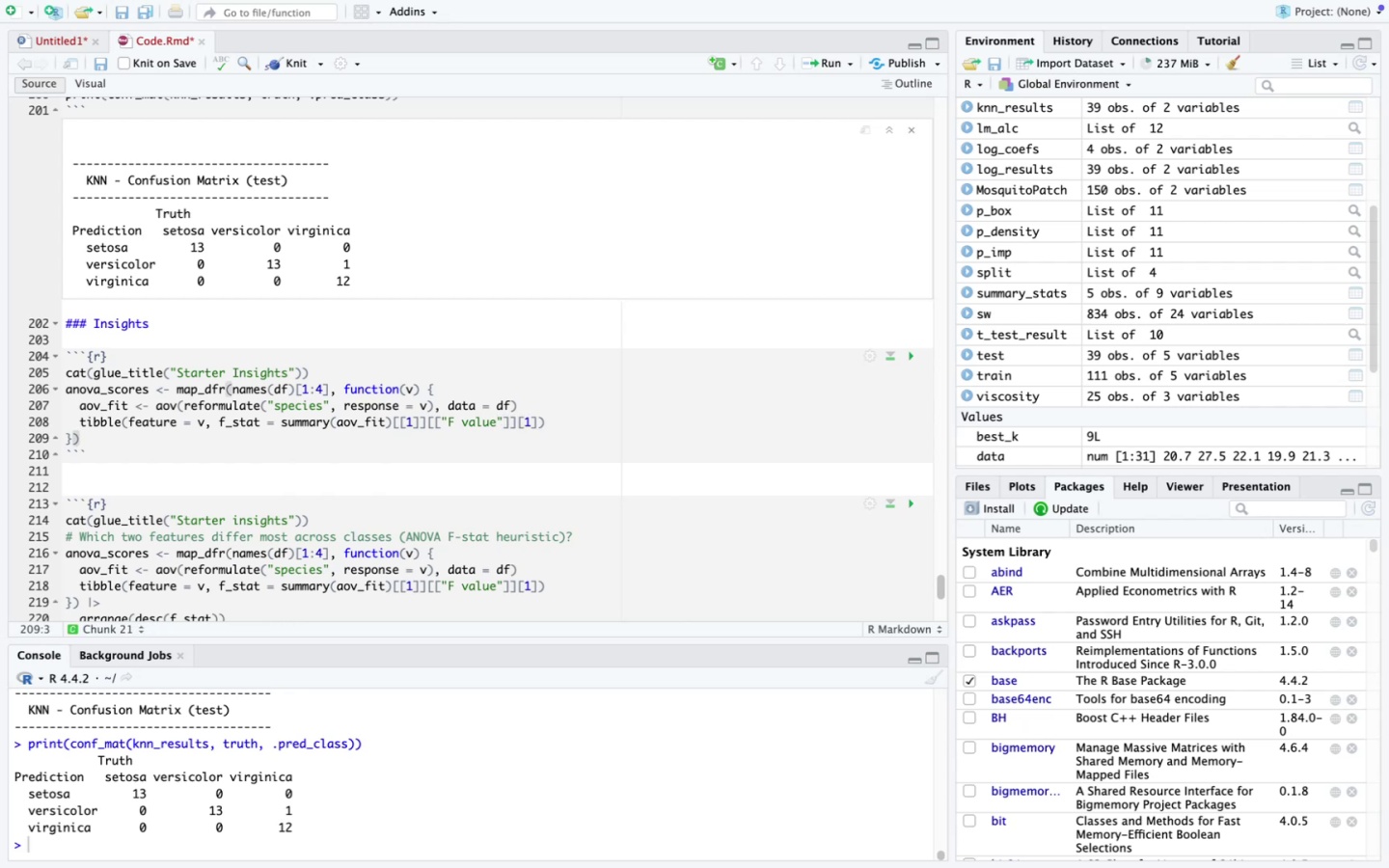 
key(Space)
 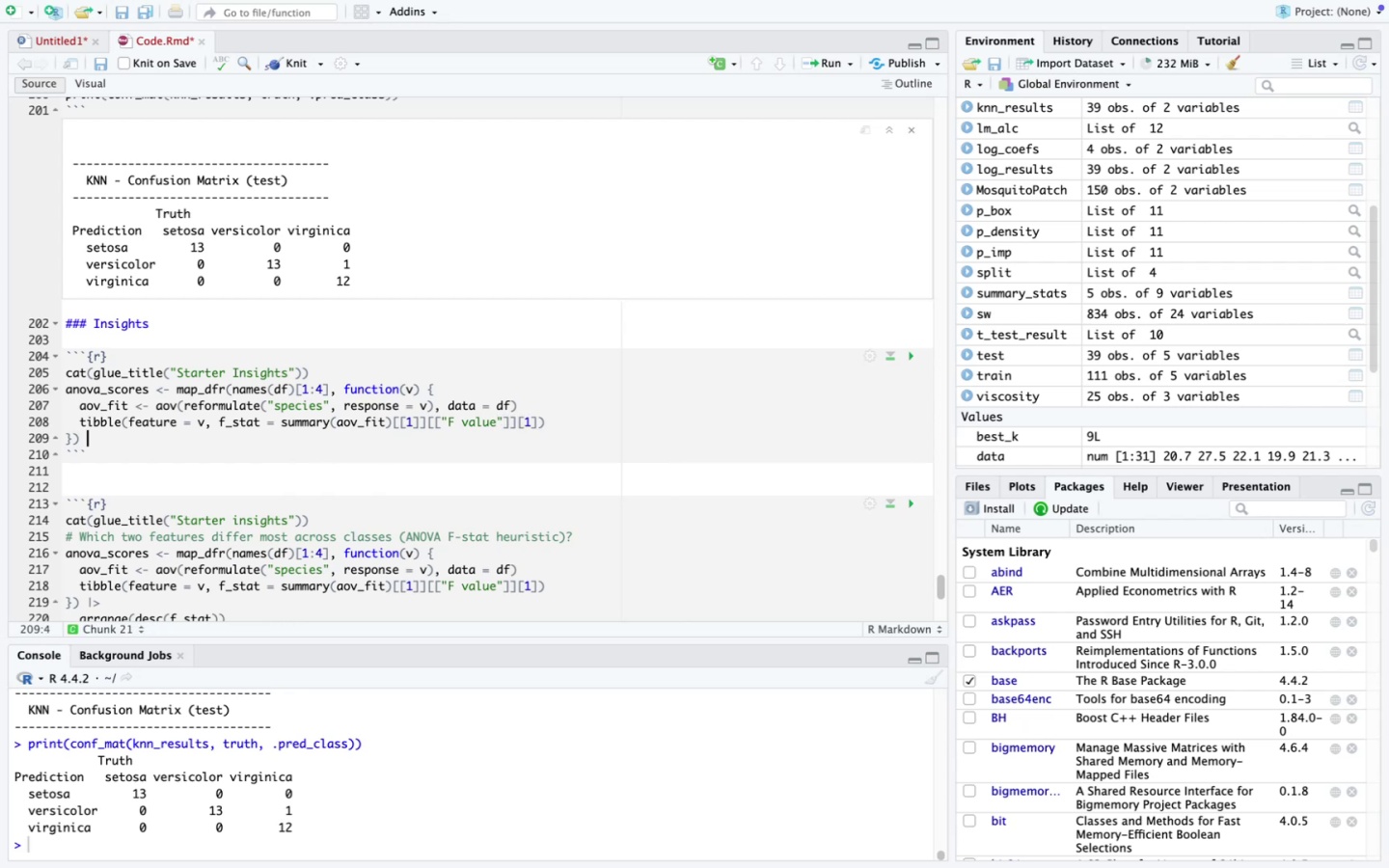 
key(Meta+V)
 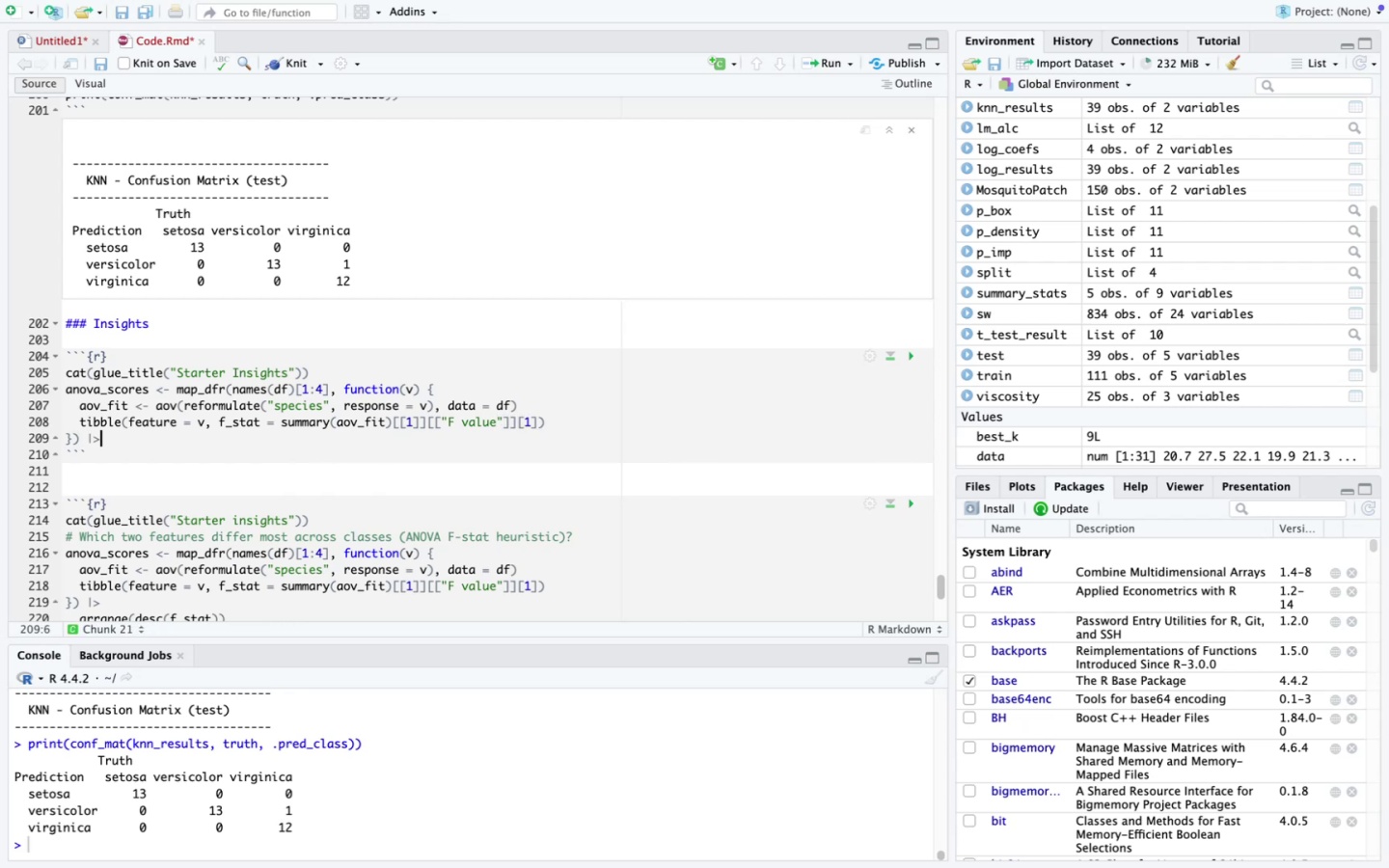 
key(ArrowDown)
 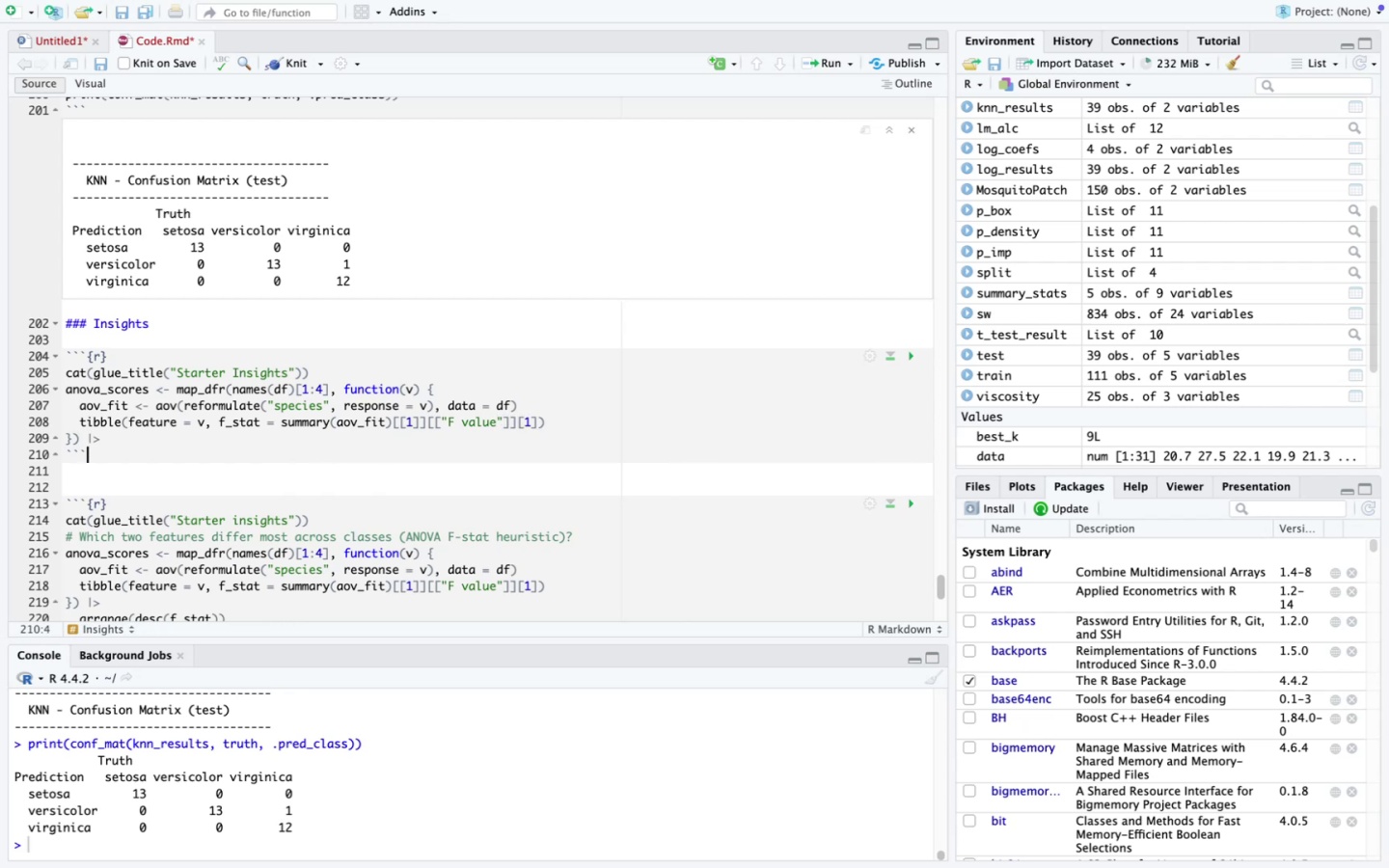 
key(ArrowUp)
 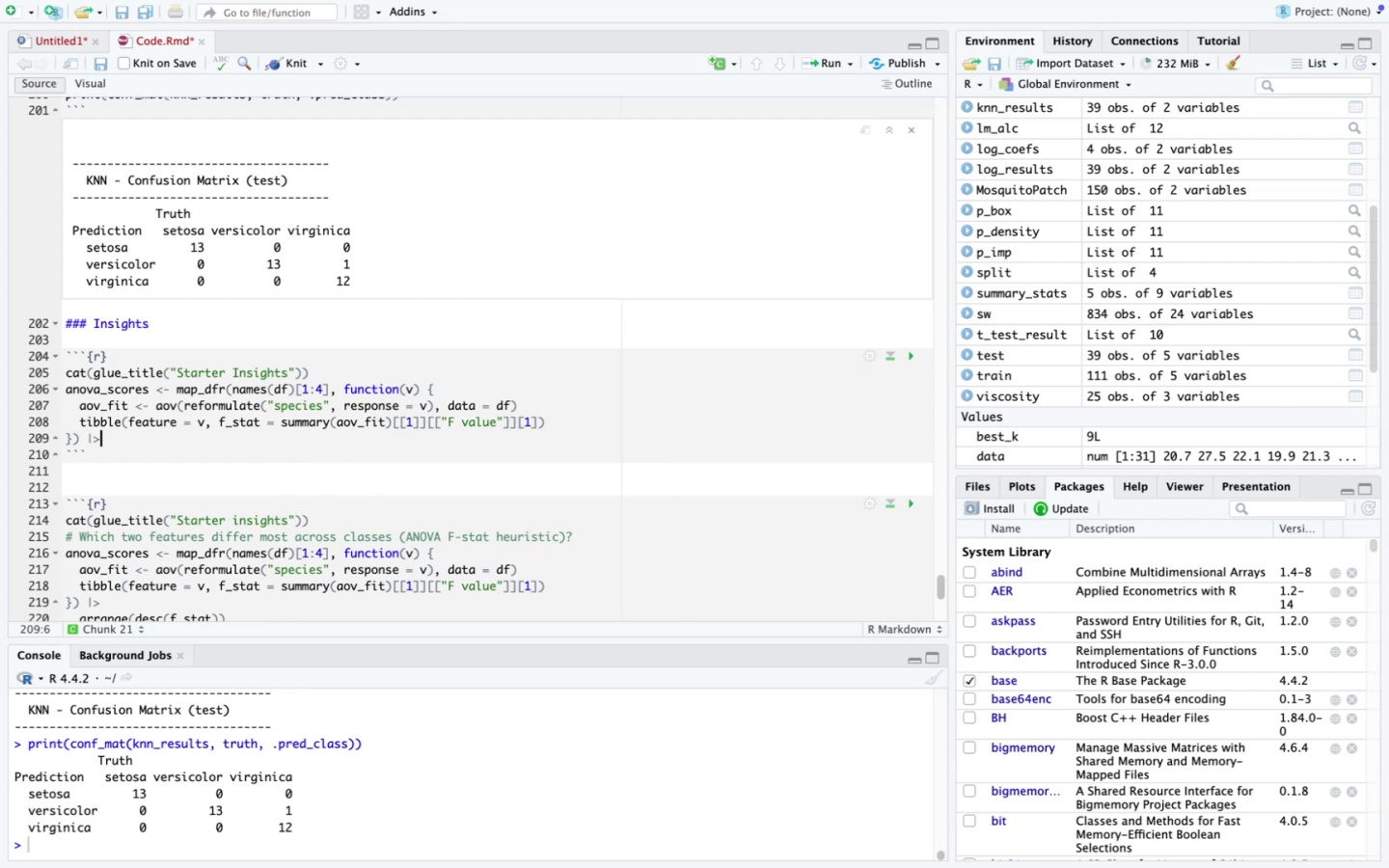 
key(ArrowRight)
 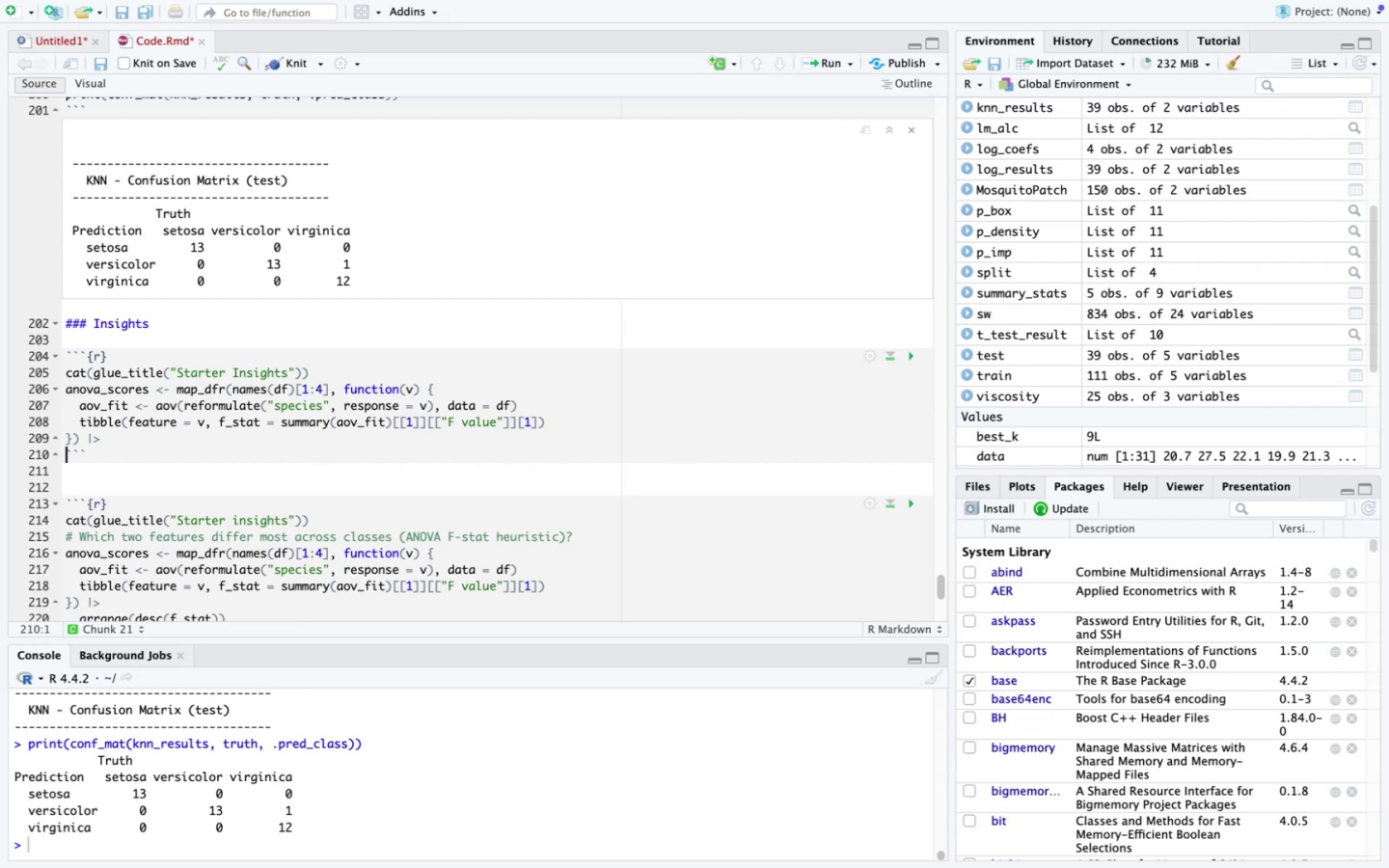 
key(ArrowLeft)
 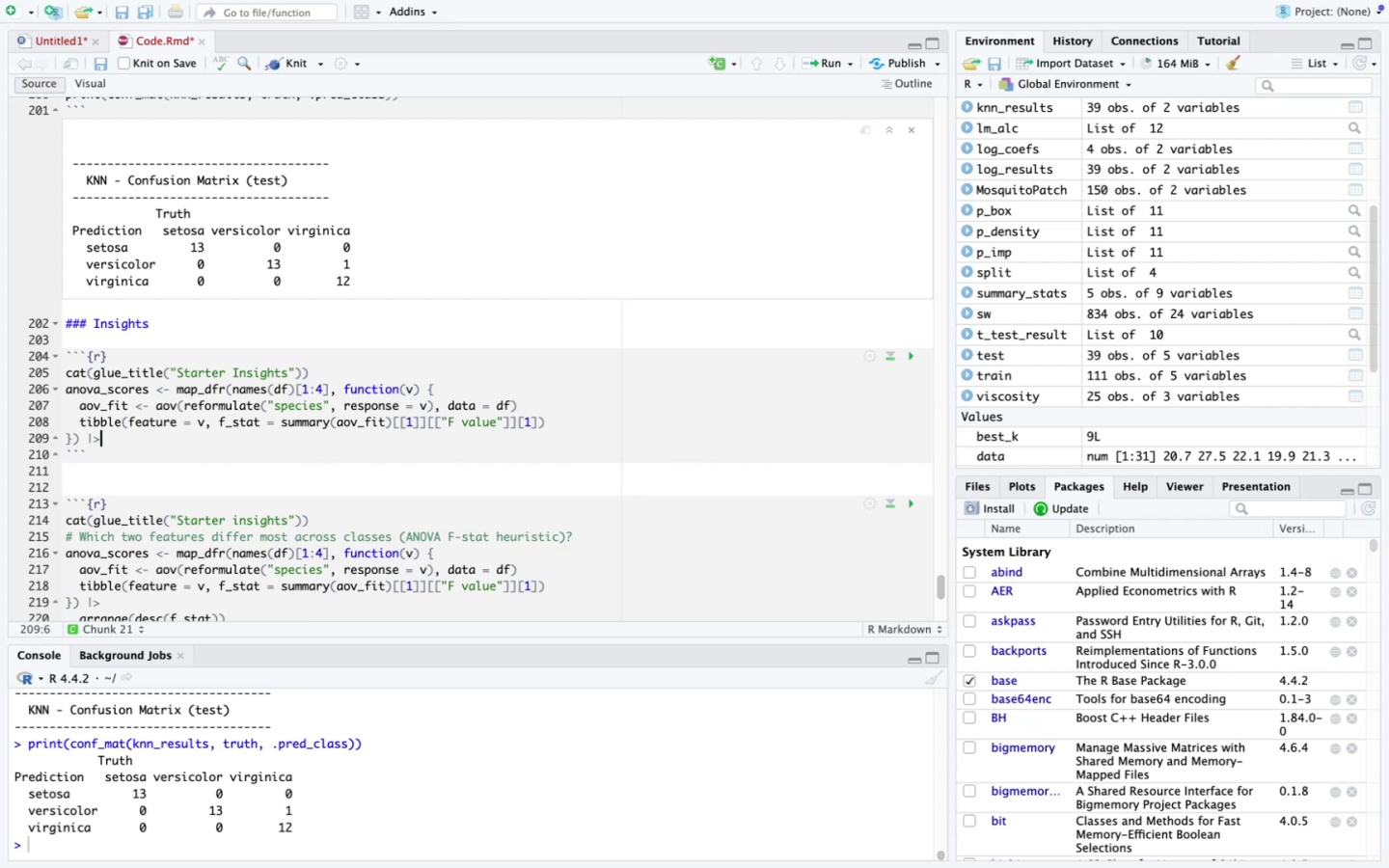 
key(Enter)
 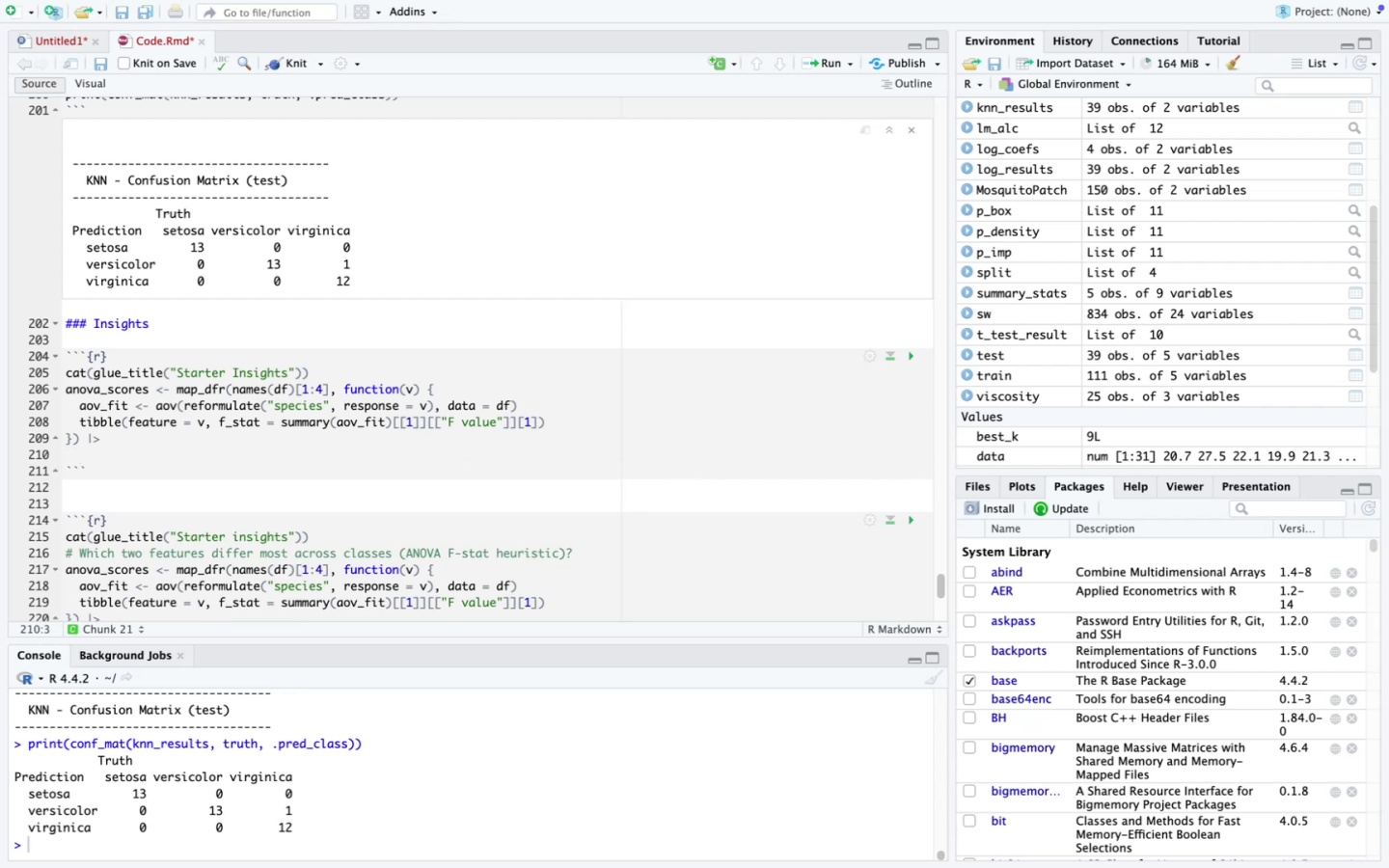 
scroll: coordinate [65, 345], scroll_direction: down, amount: 3.0
 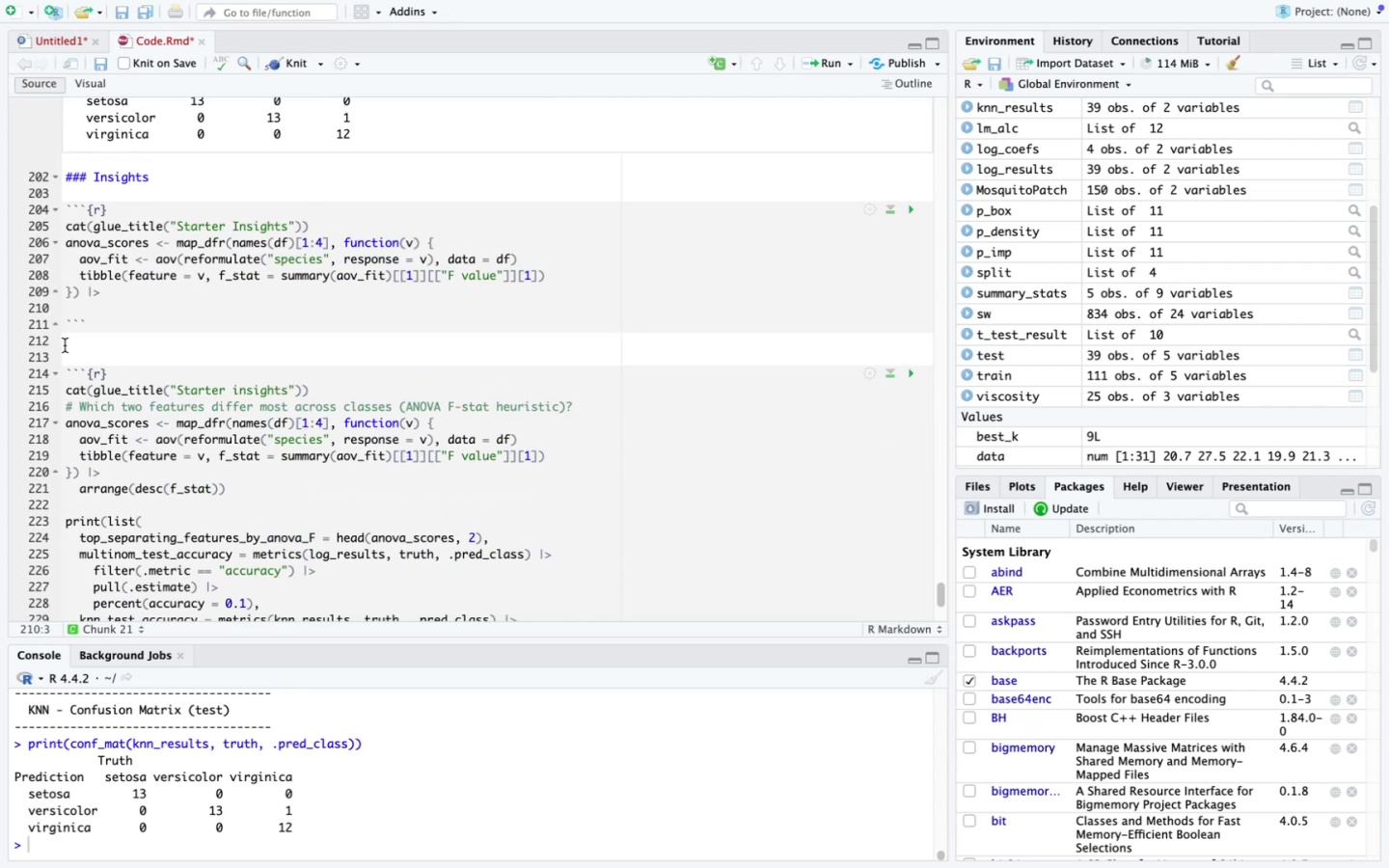 
type(arrange(desc(f_stat)
 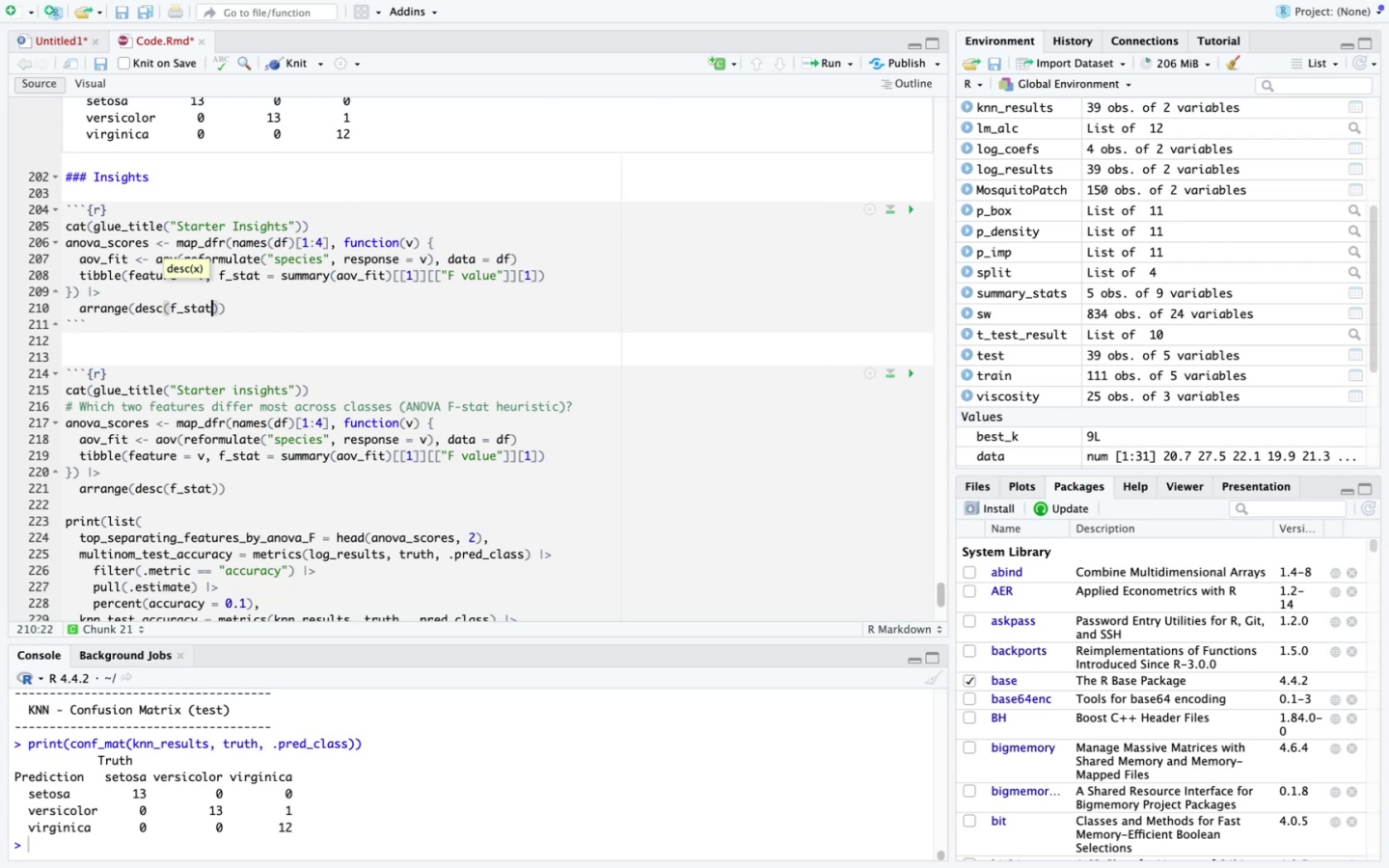 
key(ArrowRight)
 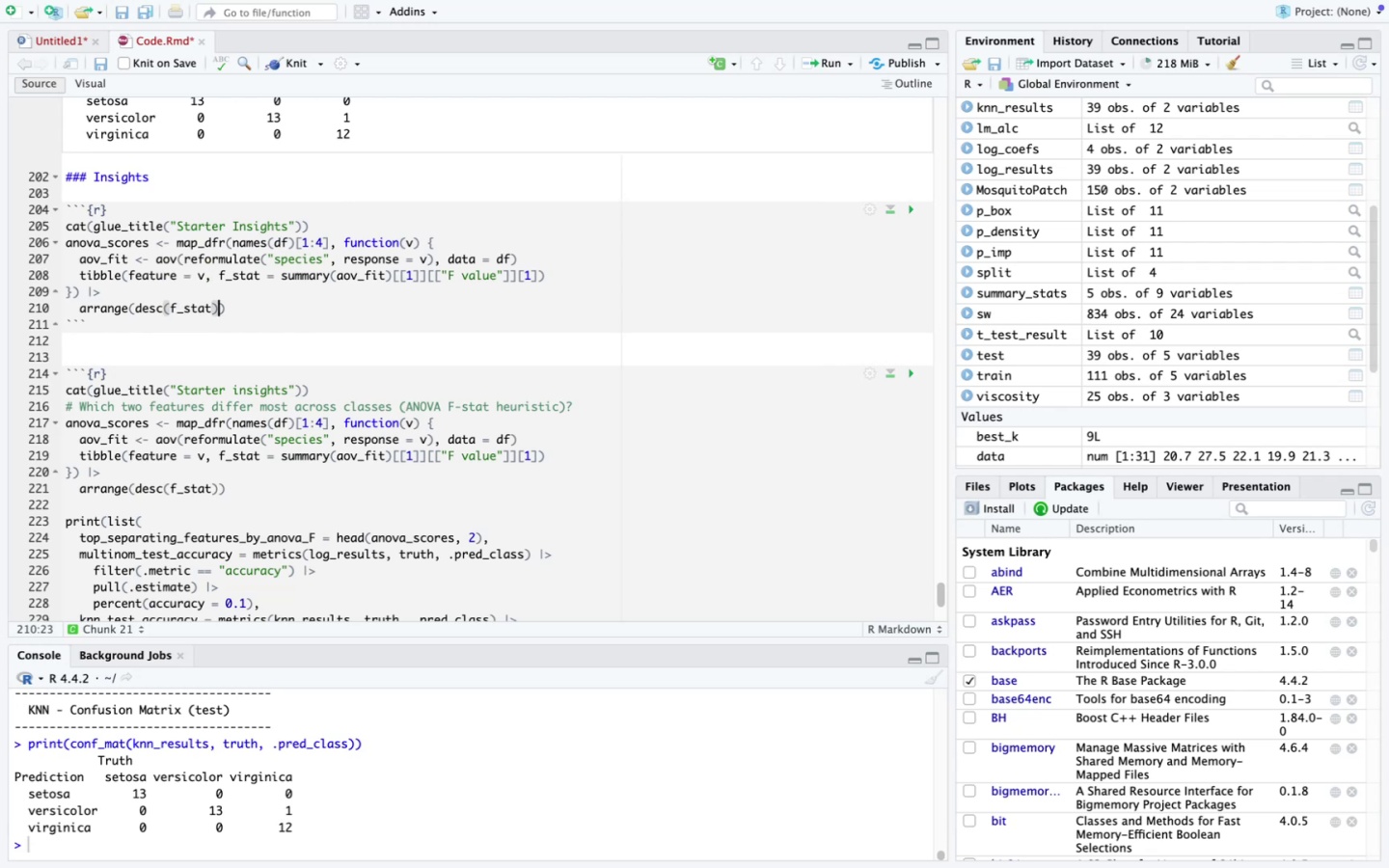 
key(ArrowRight)
 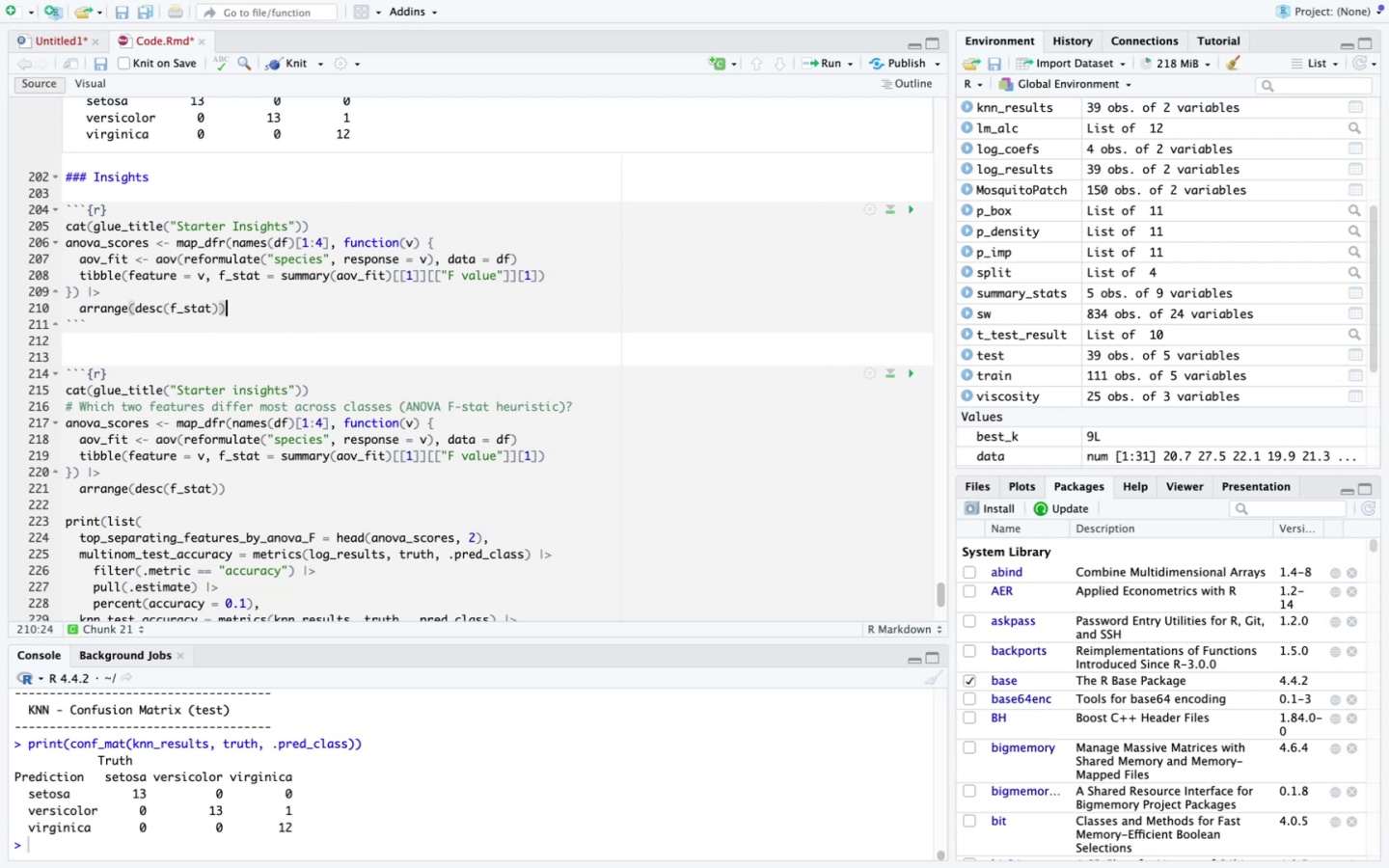 
key(Enter)
 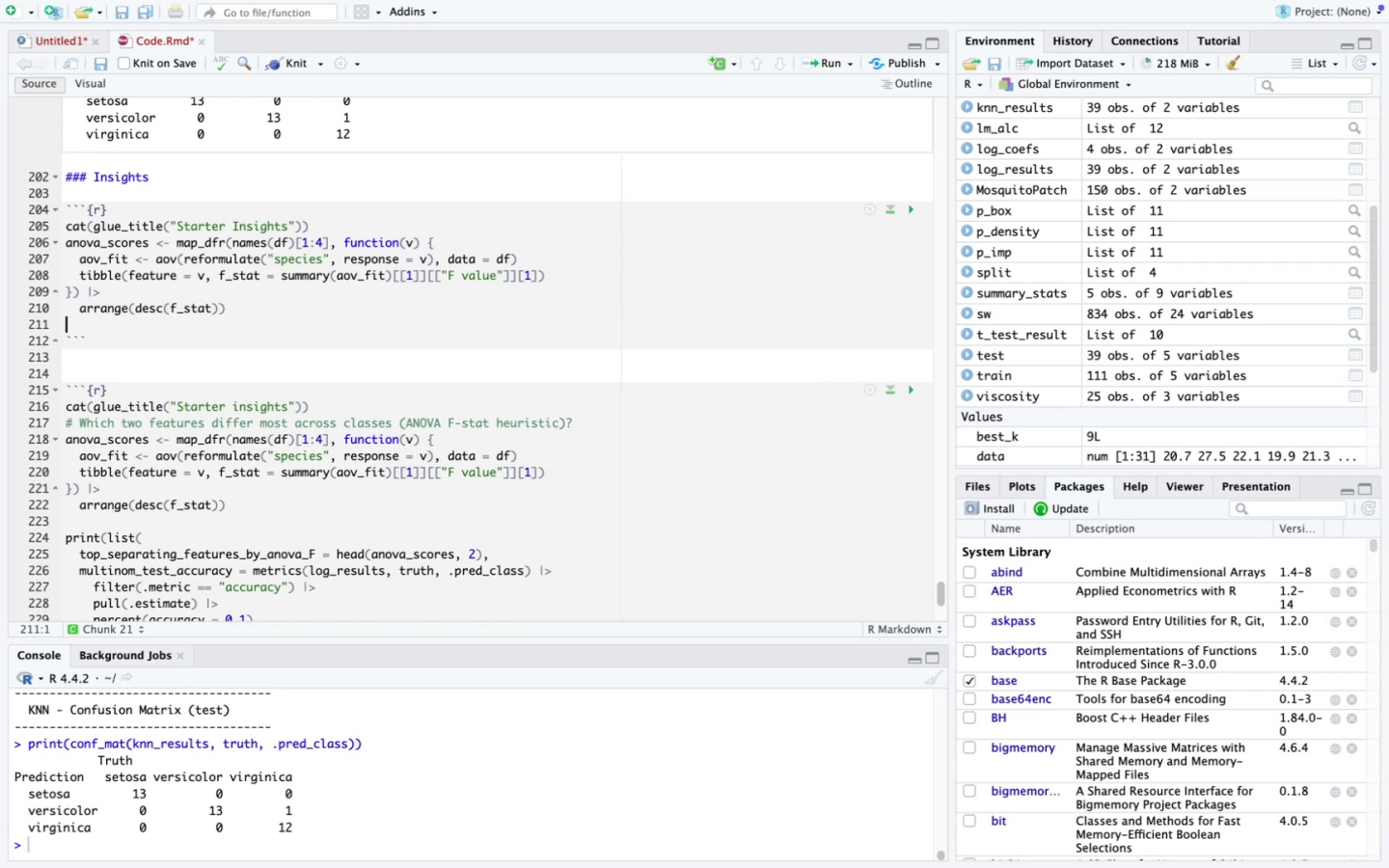 
key(Enter)
 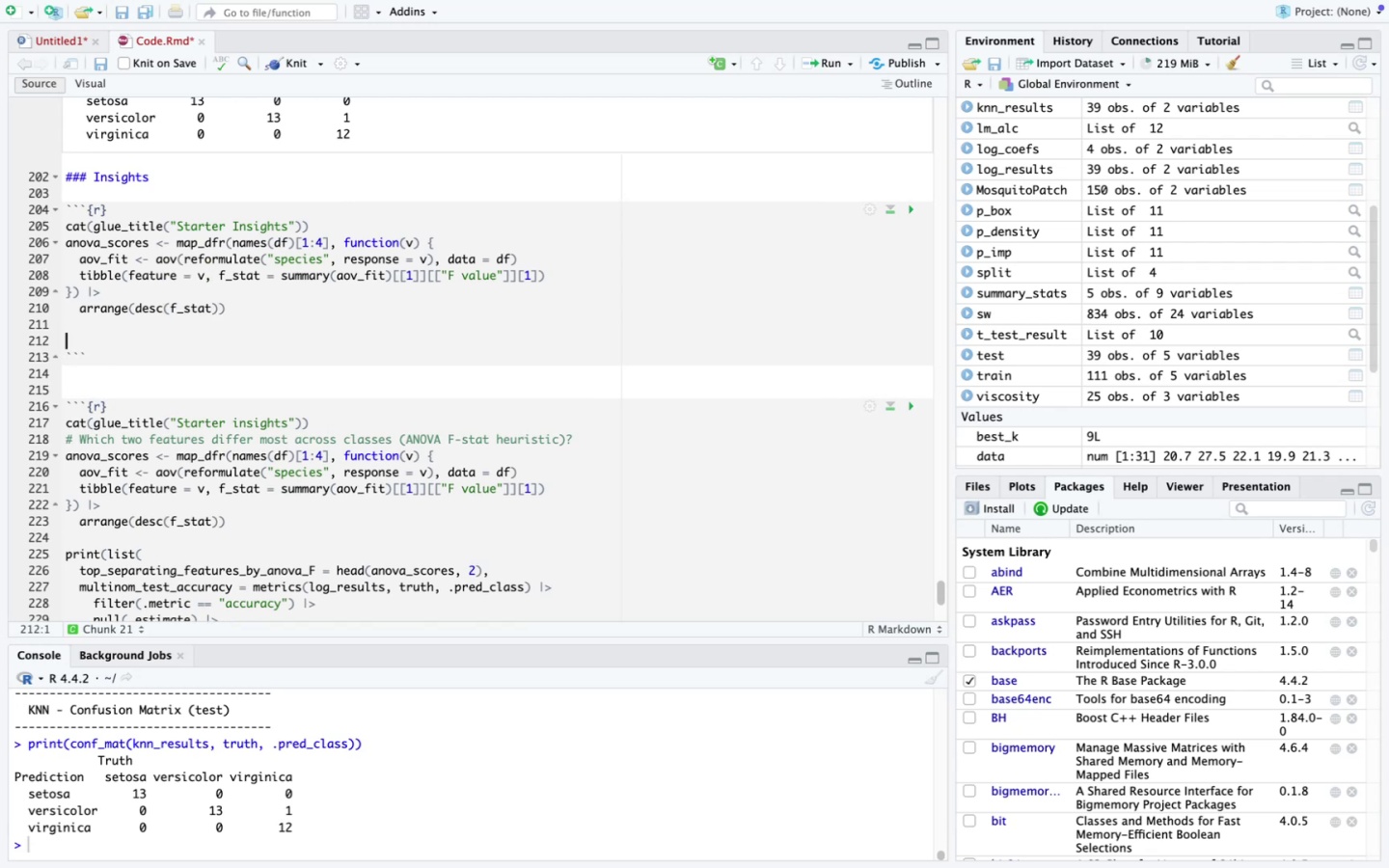 
wait(5.77)
 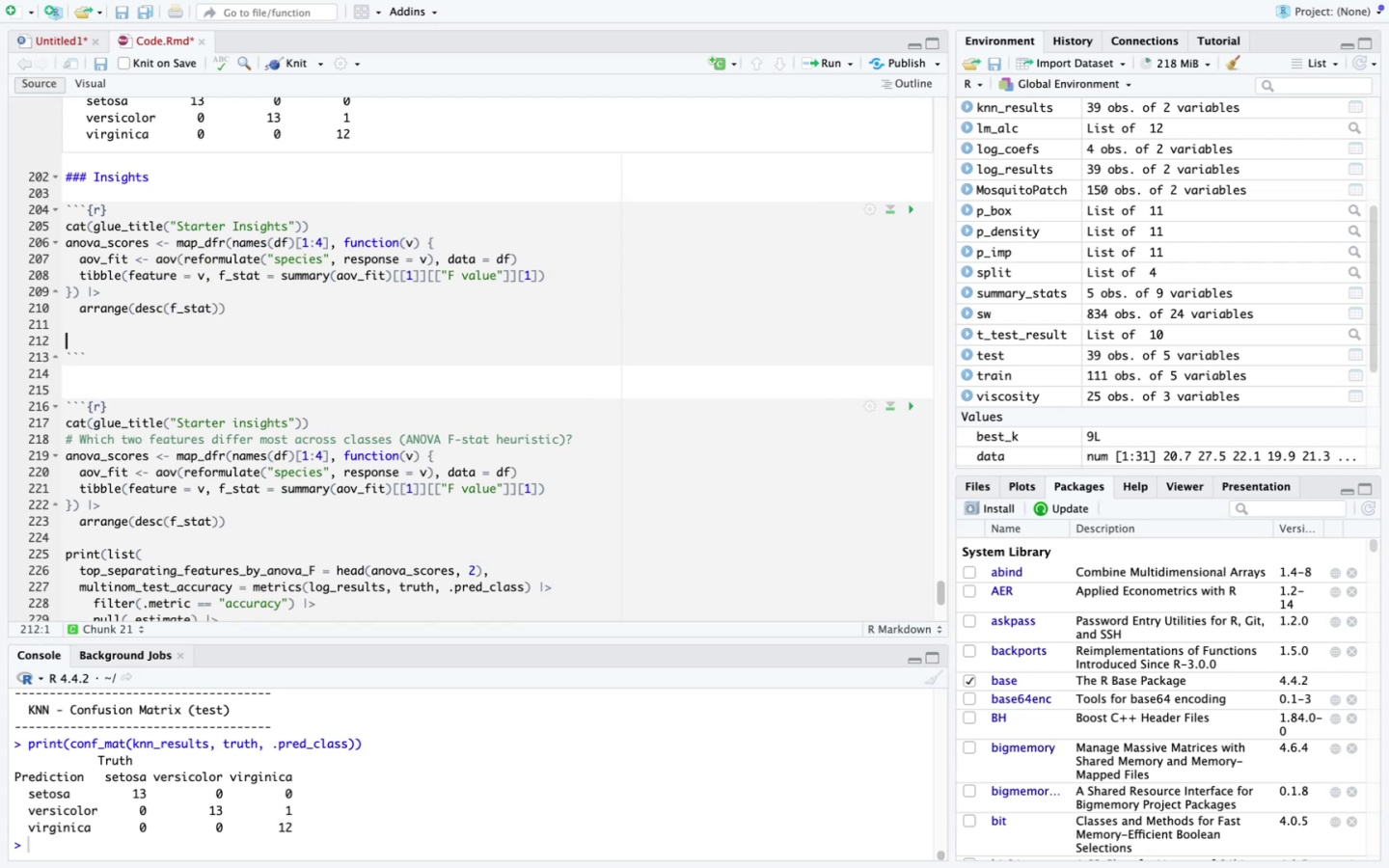 
type(print(list()
 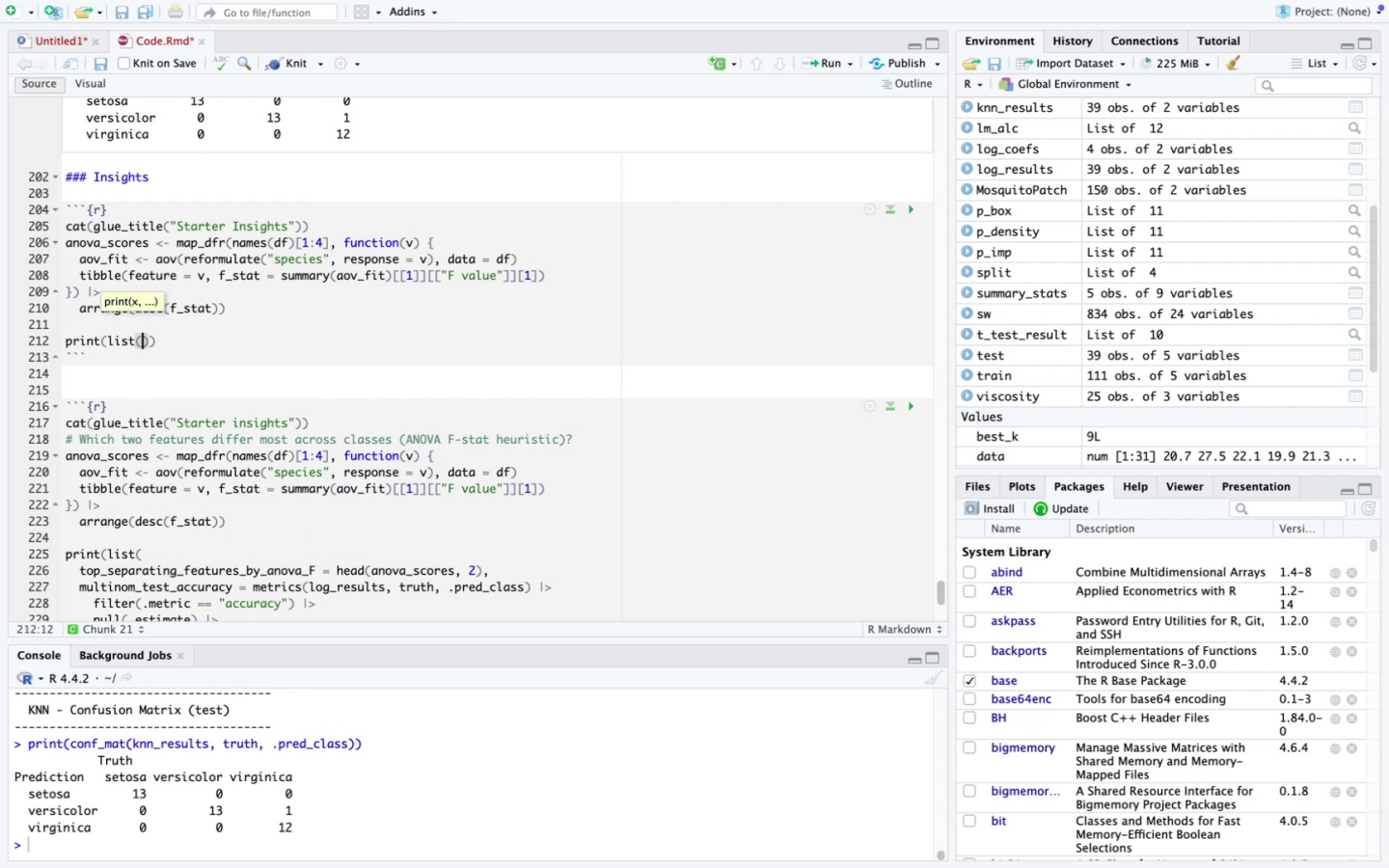 
key(Enter)
 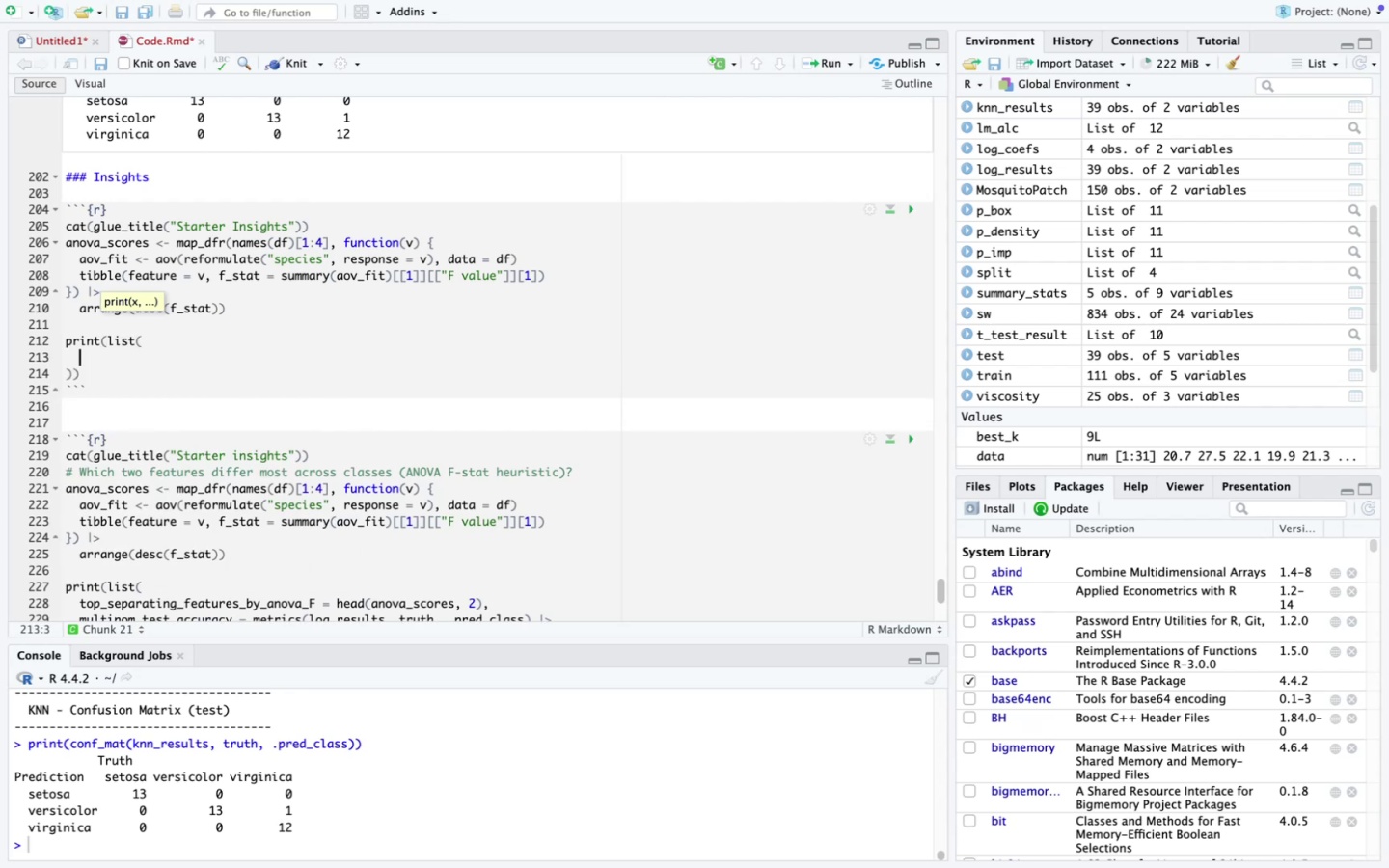 
type(top_separating_features_by_anova_D = )
key(Backspace)
key(Backspace)
key(Backspace)
key(Backspace)
type(F = head(anova+score)
key(Backspace)
key(Backspace)
key(Backspace)
key(Backspace)
key(Backspace)
key(Backspace)
type(_scores, 2)
 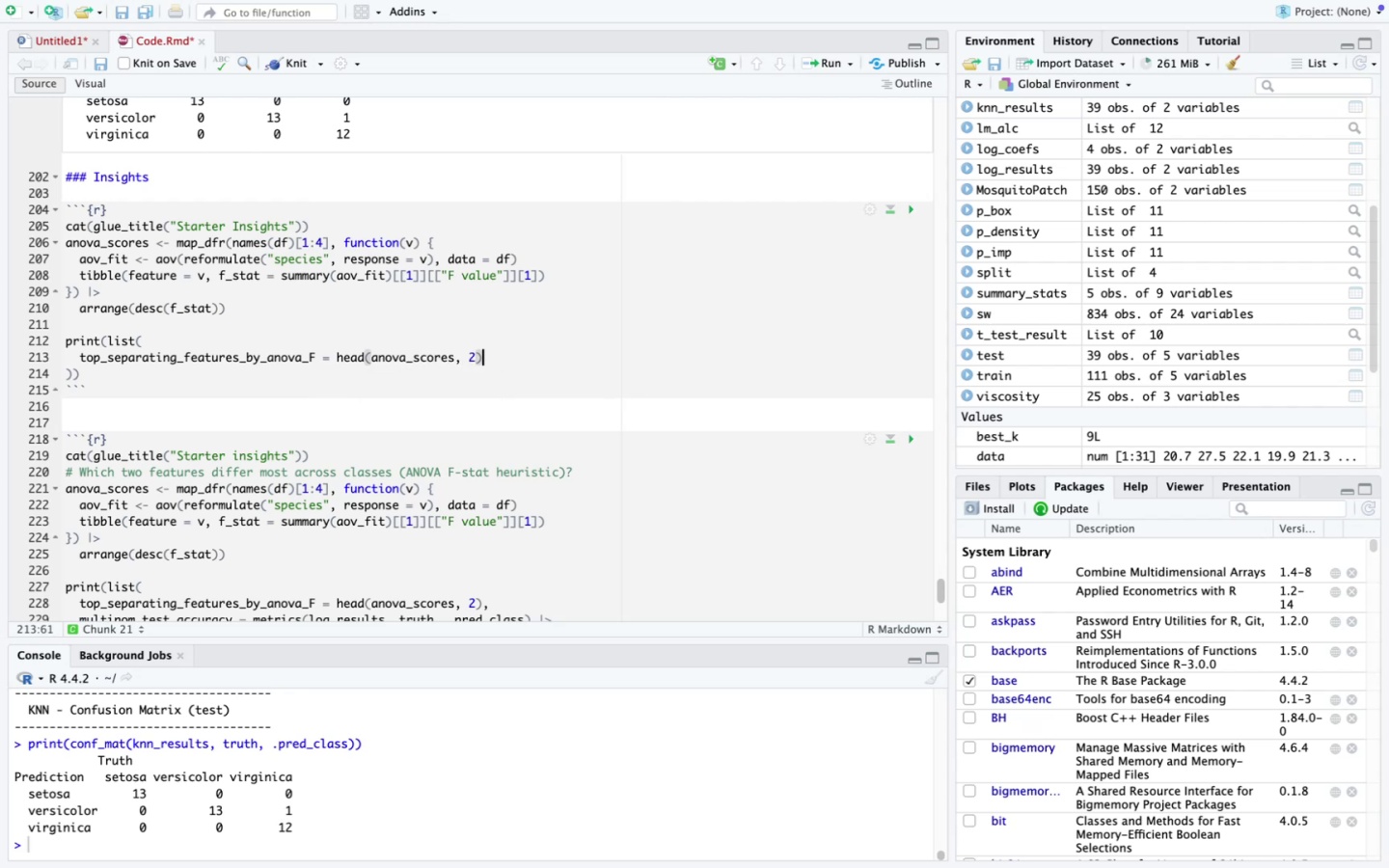 
 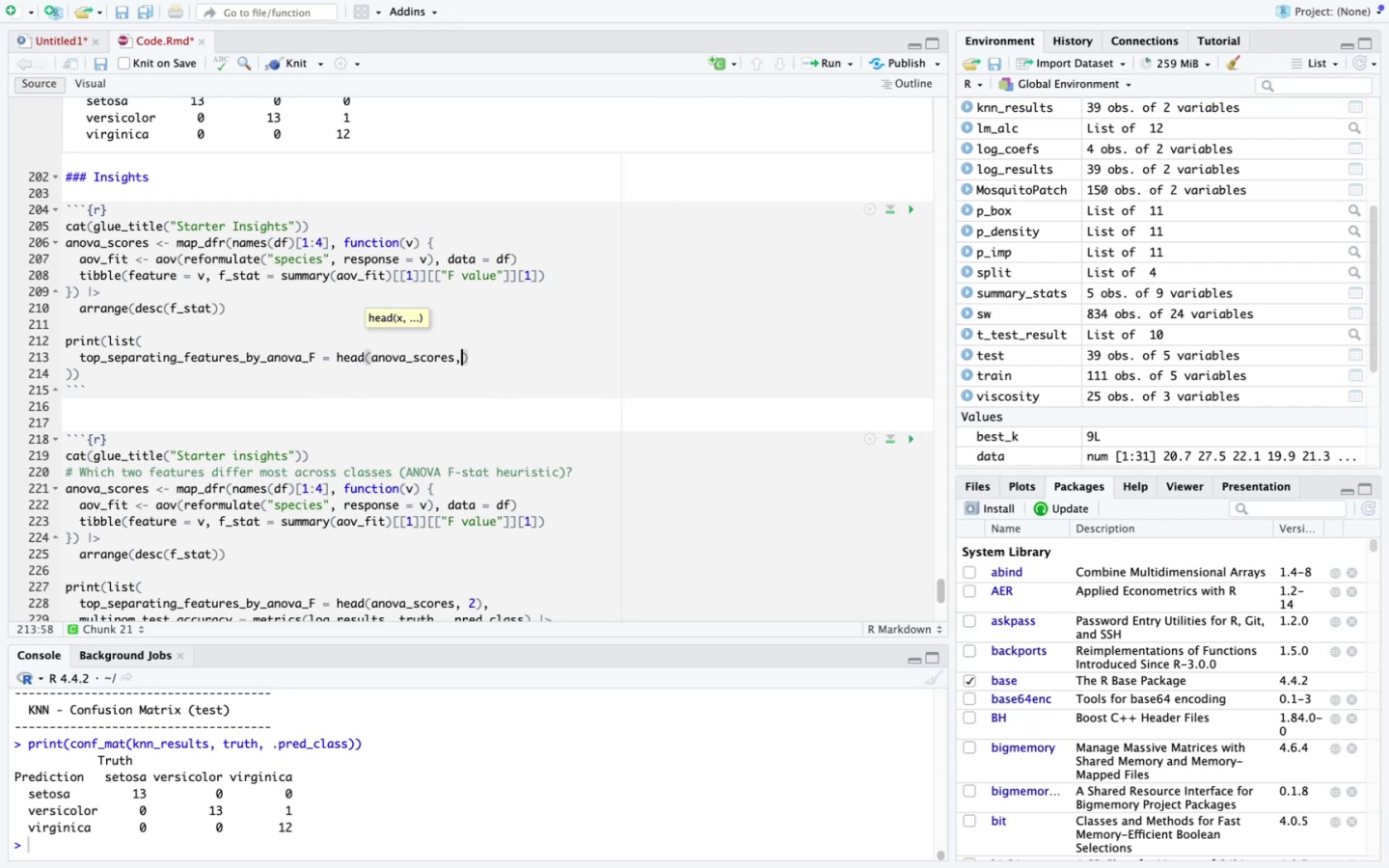 
key(ArrowRight)
 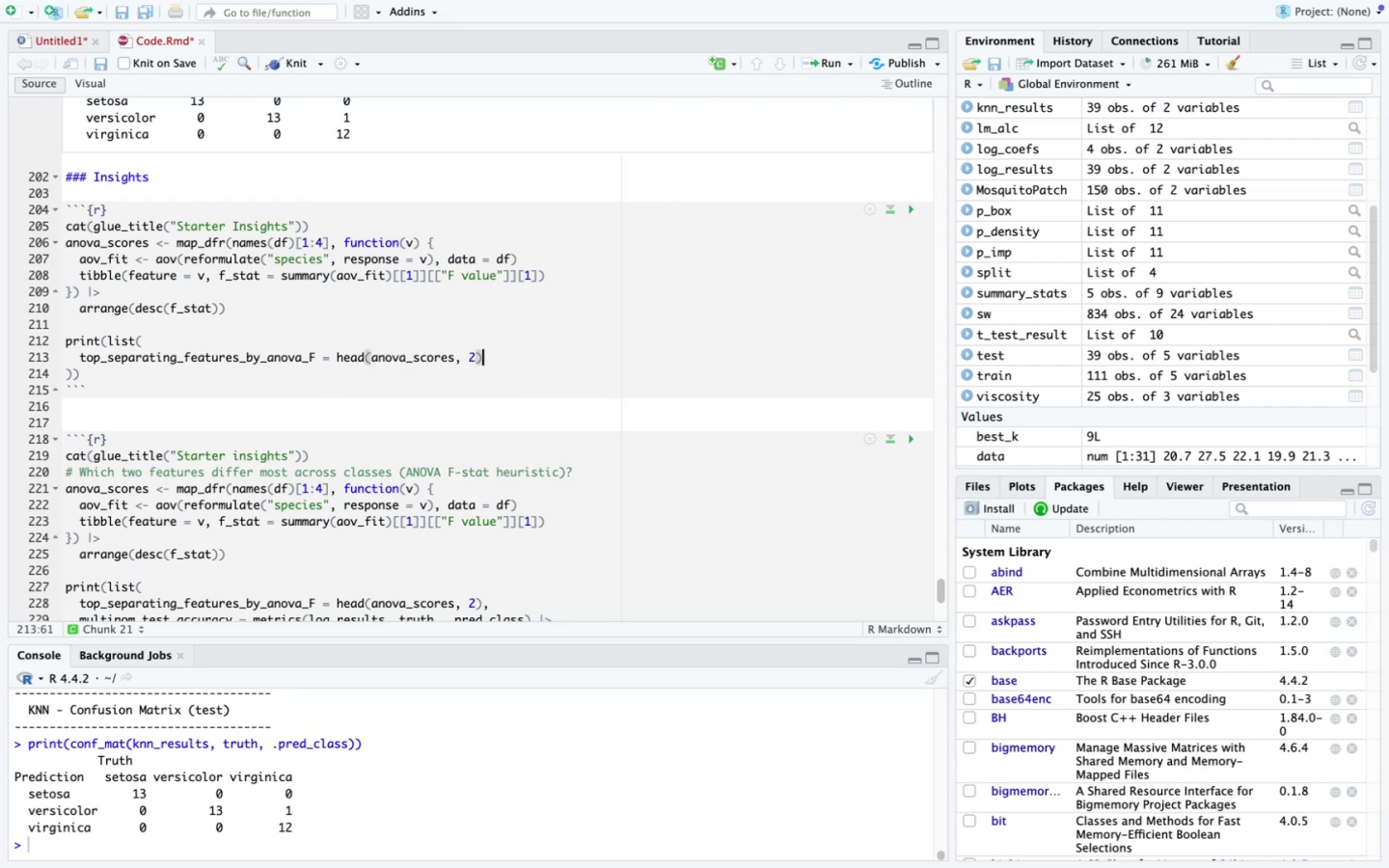 
key(Comma)
 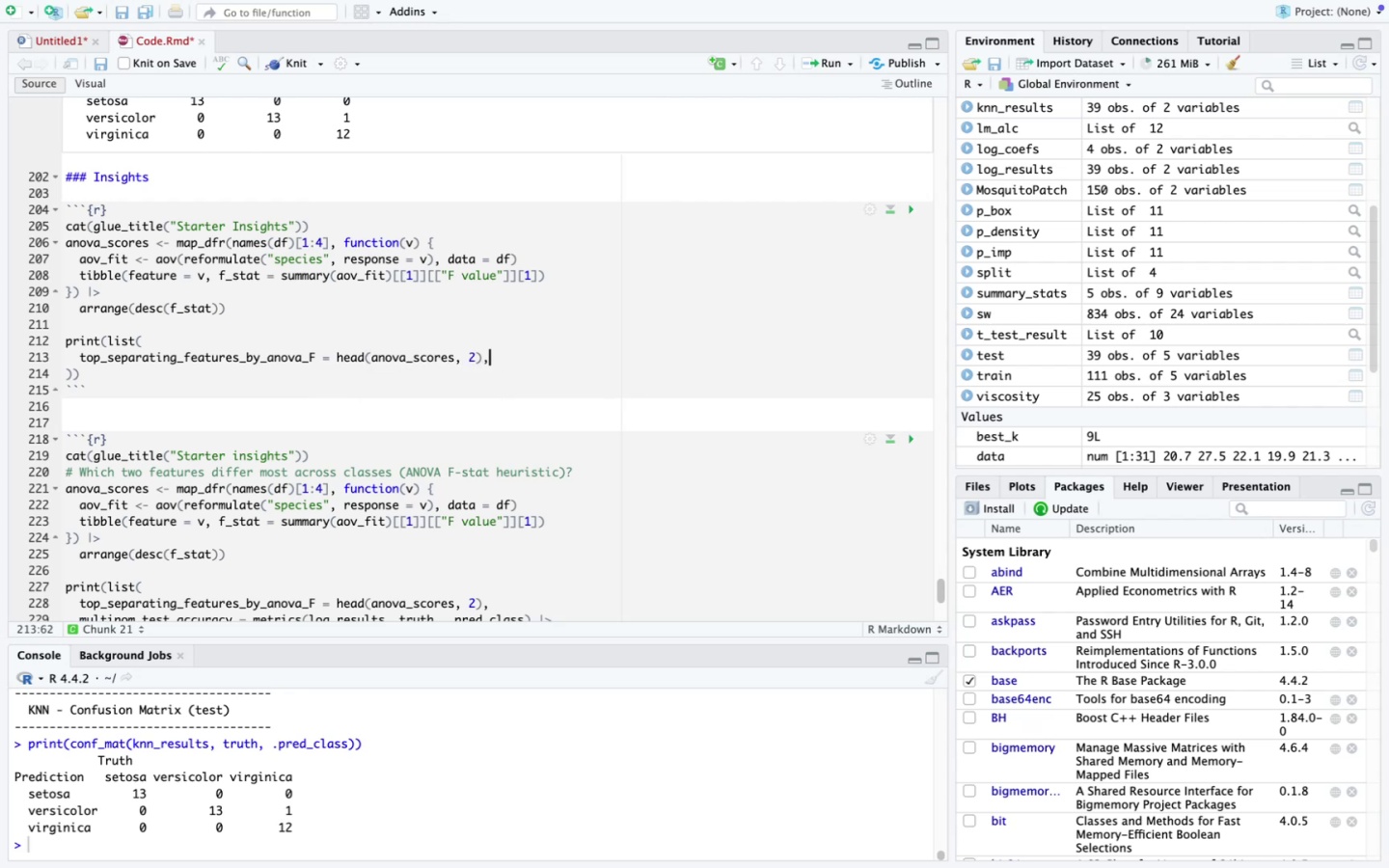 
key(Enter)
 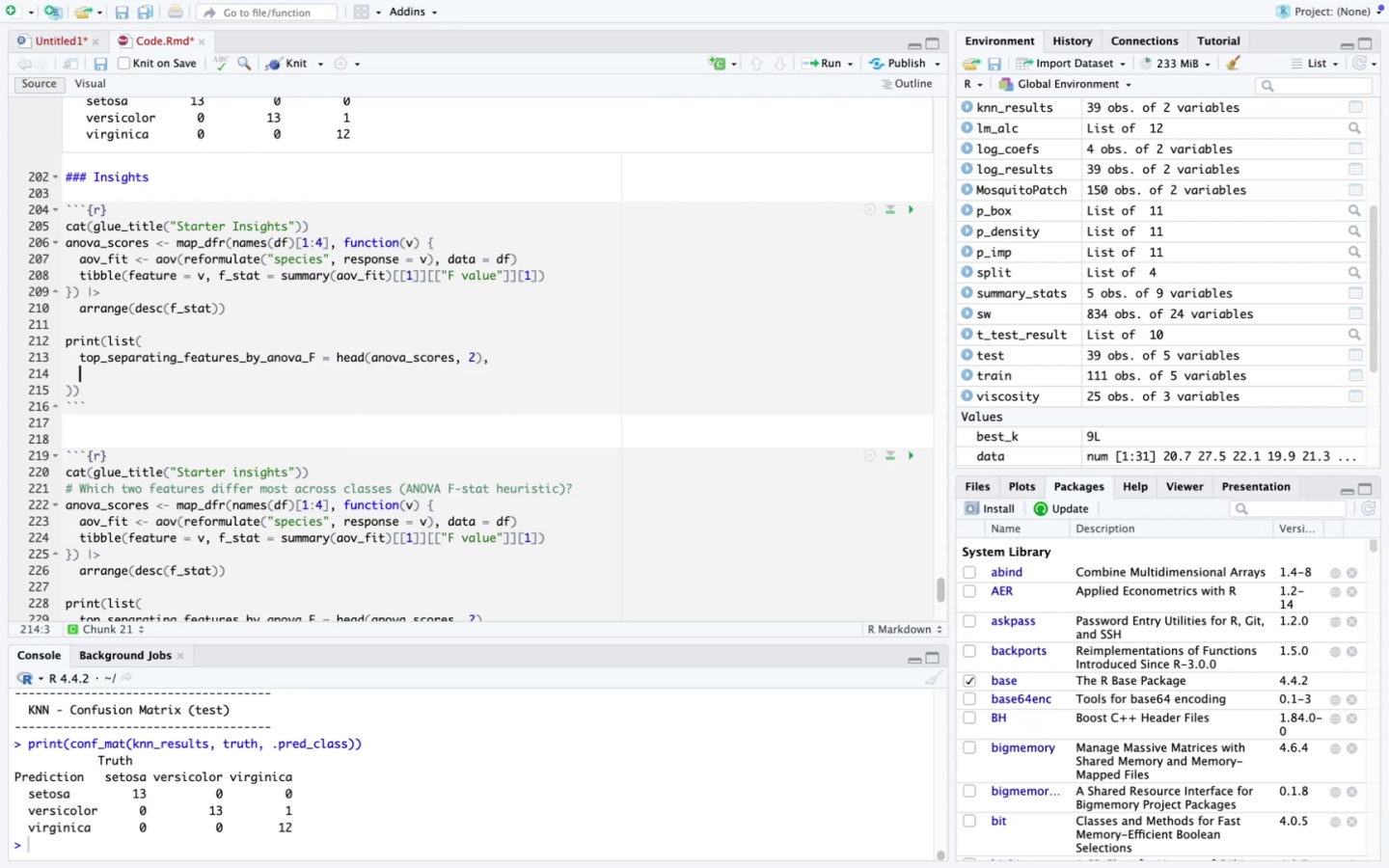 
scroll: coordinate [65, 345], scroll_direction: up, amount: 2.0
 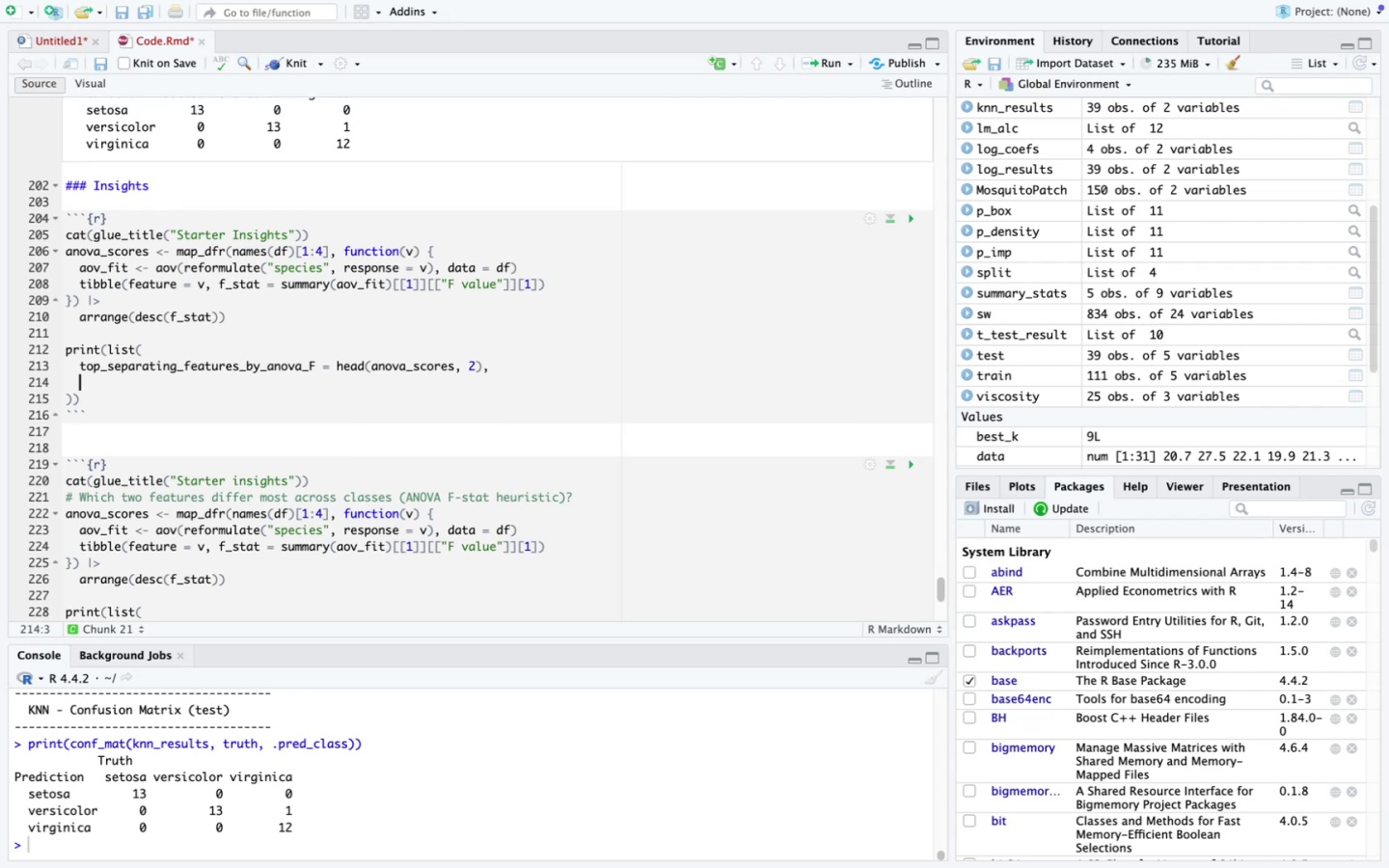 
scroll: coordinate [65, 345], scroll_direction: down, amount: 6.0
 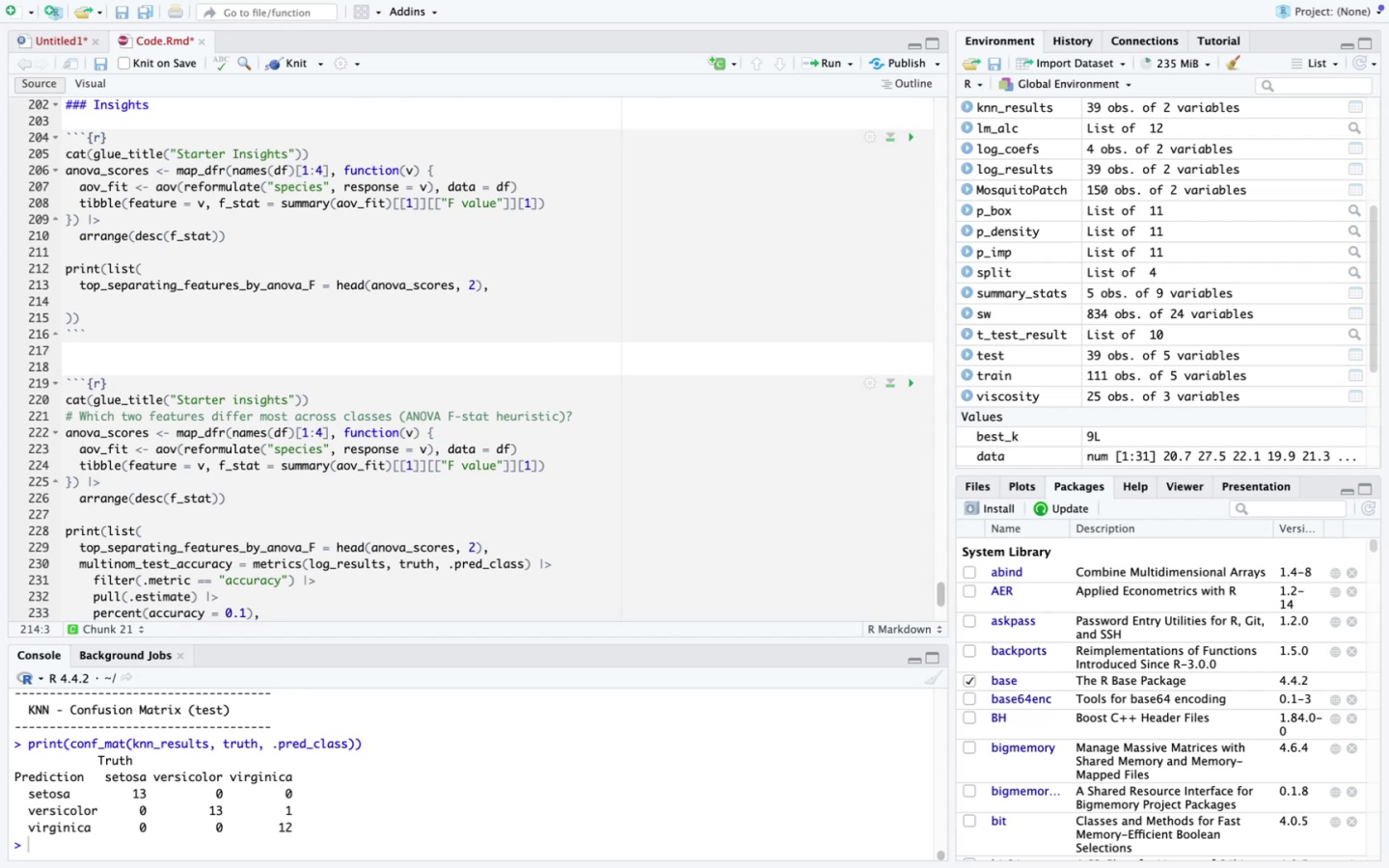 
type(multinom_test_accuracy = metrics )
key(Backspace)
type((log-)
key(Backspace)
type(_results, truth, .r)
key(Backspace)
type(pred_class)
 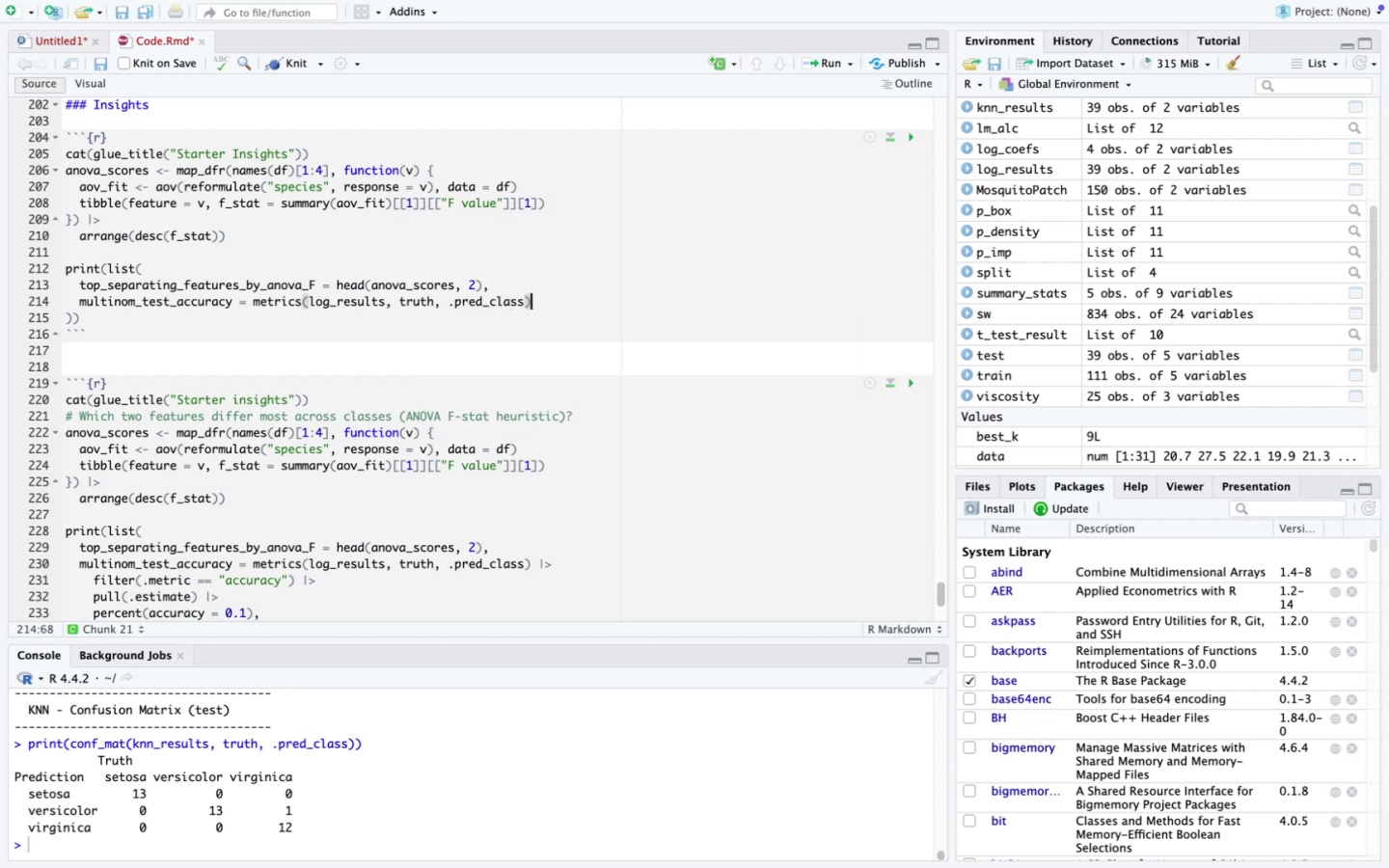 
 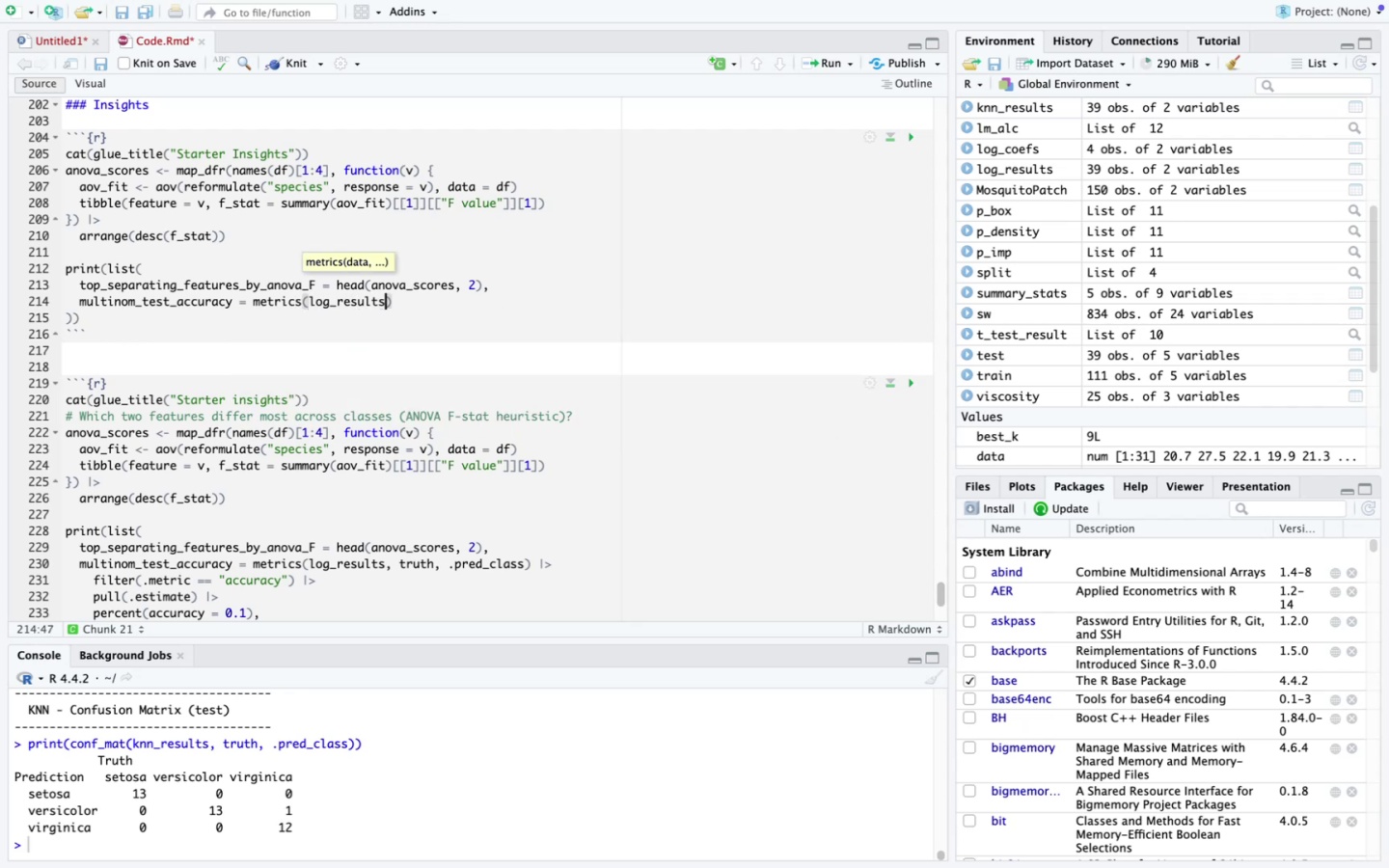 
key(ArrowRight)
 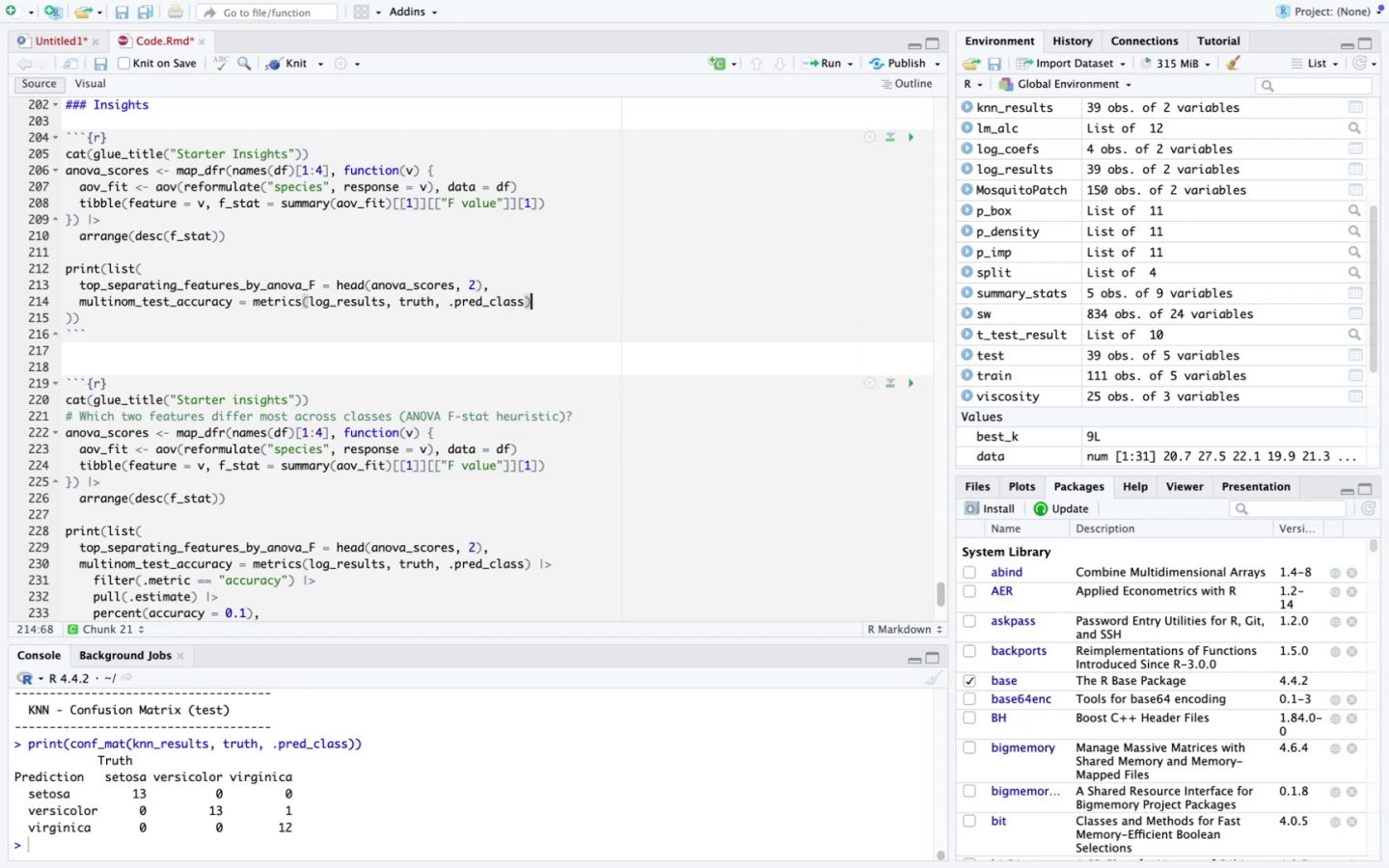 
key(Space)
 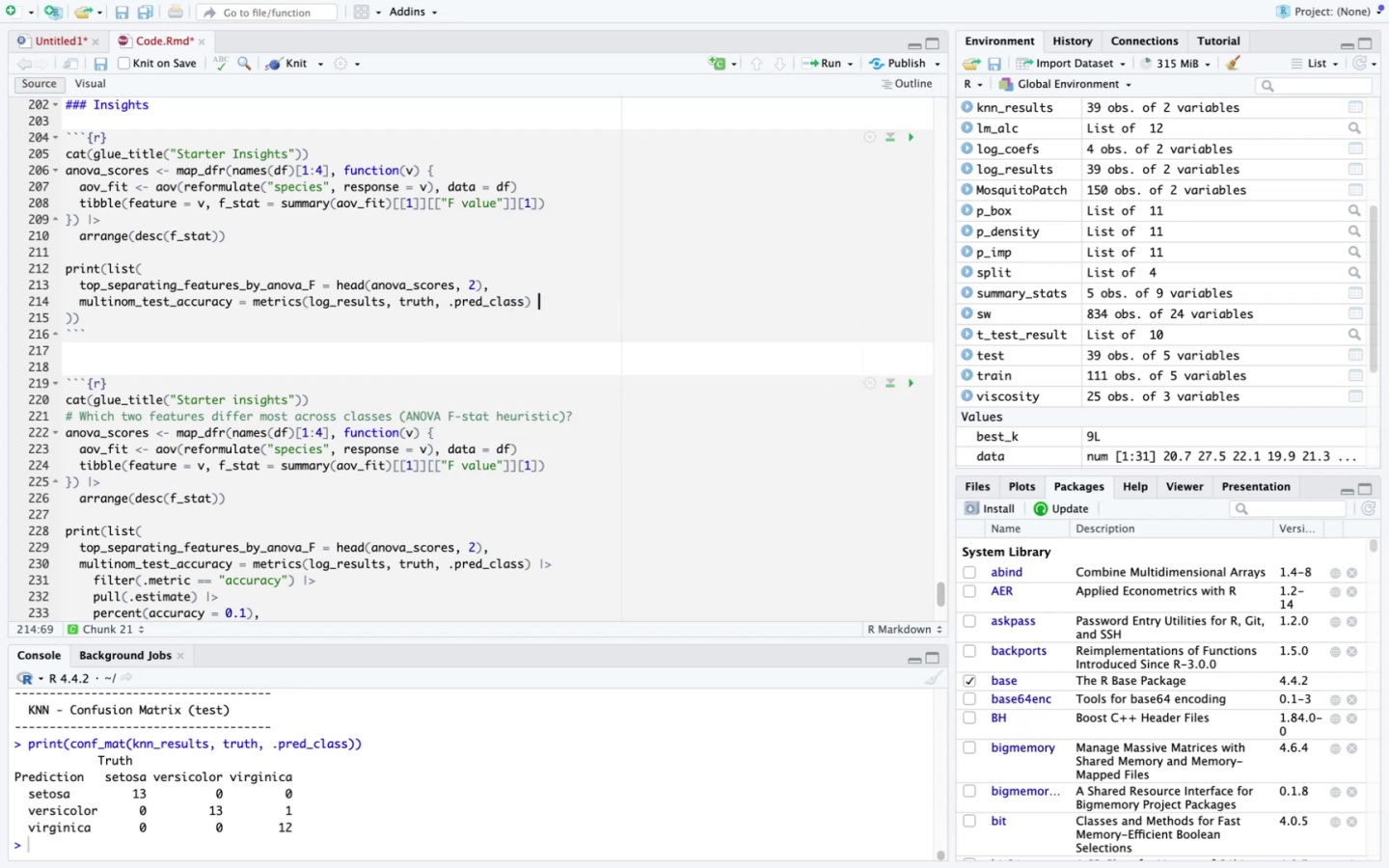 
key(Meta+V)
 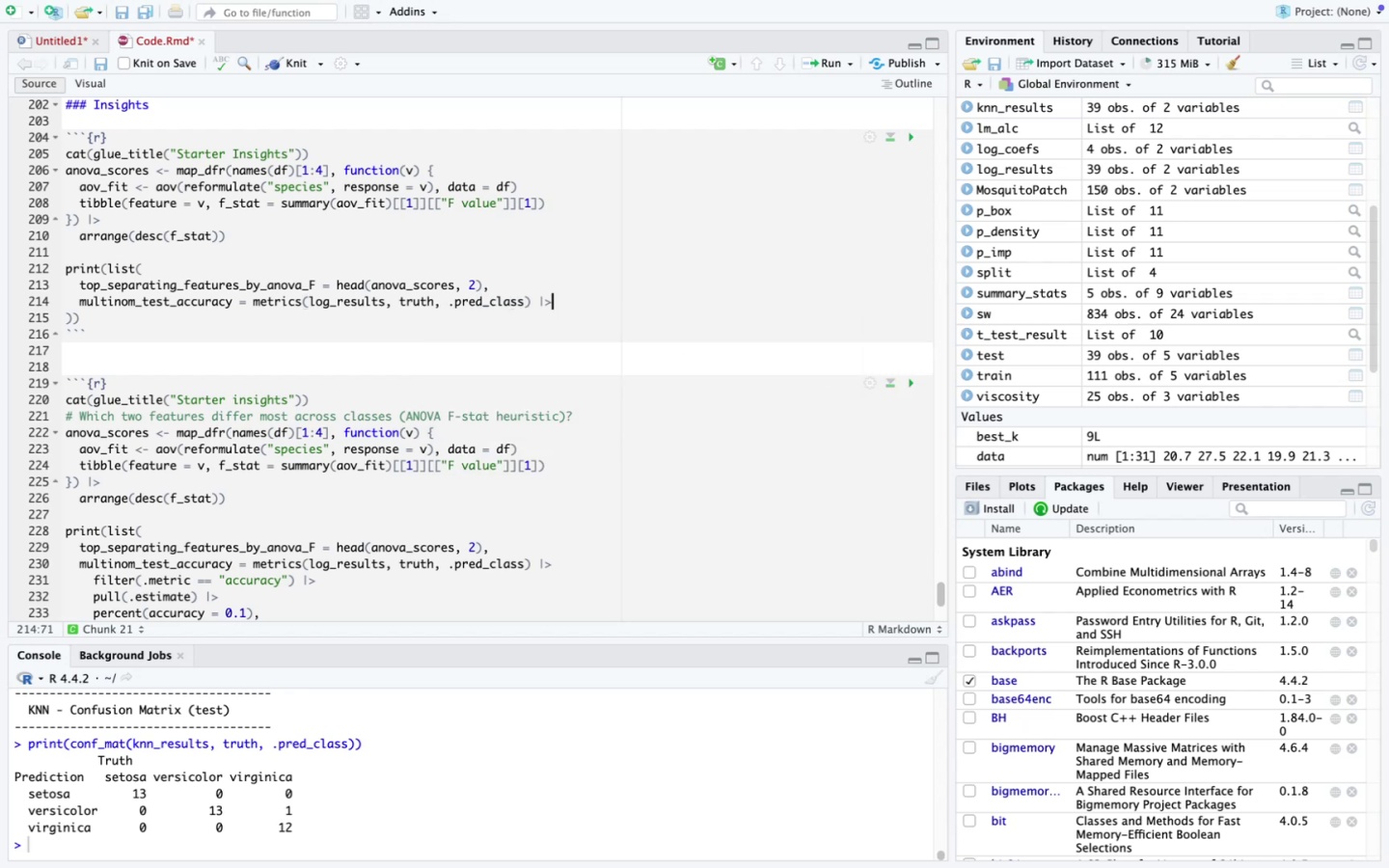 
key(Enter)
 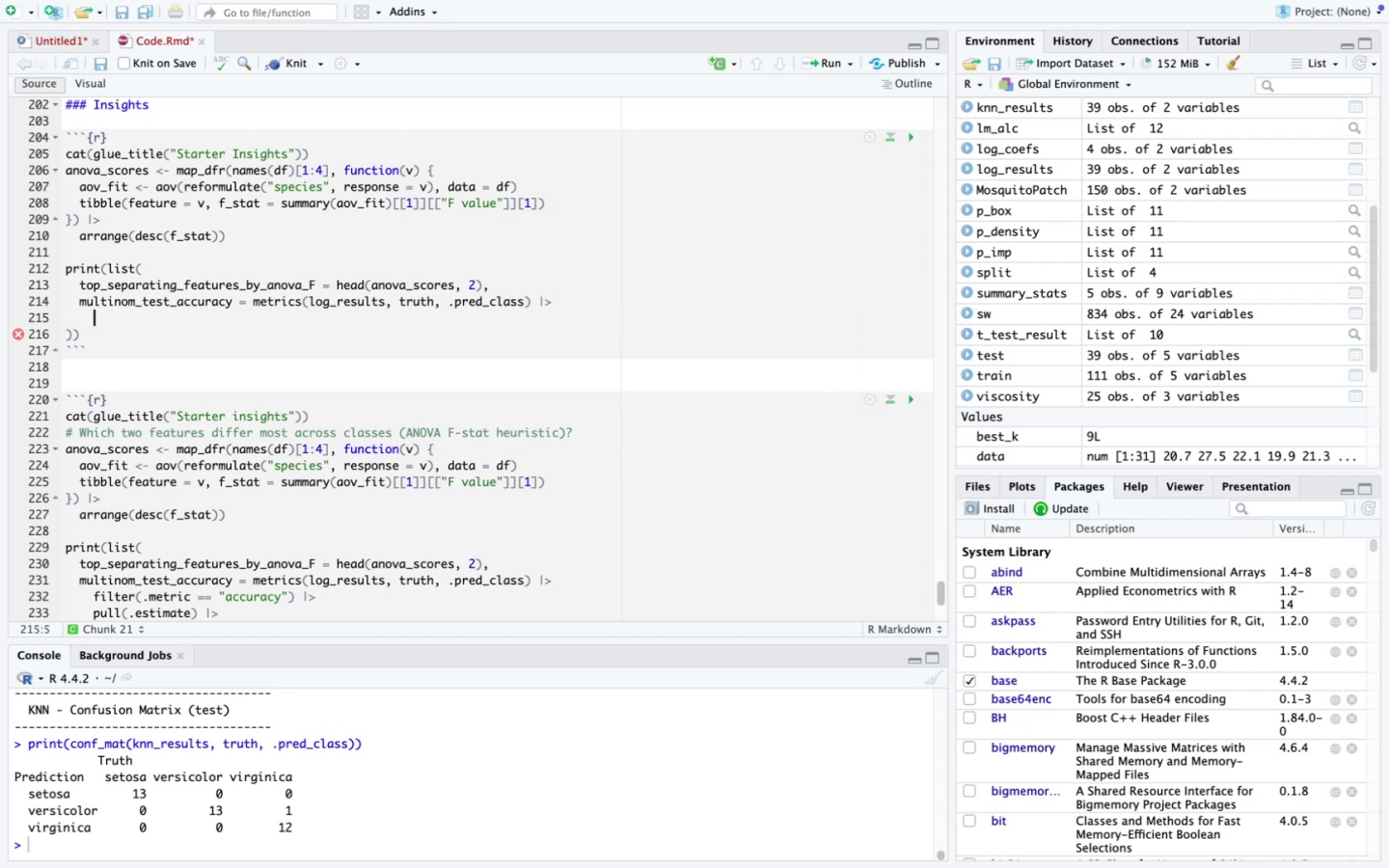 
type(filter(.metrics == "")
 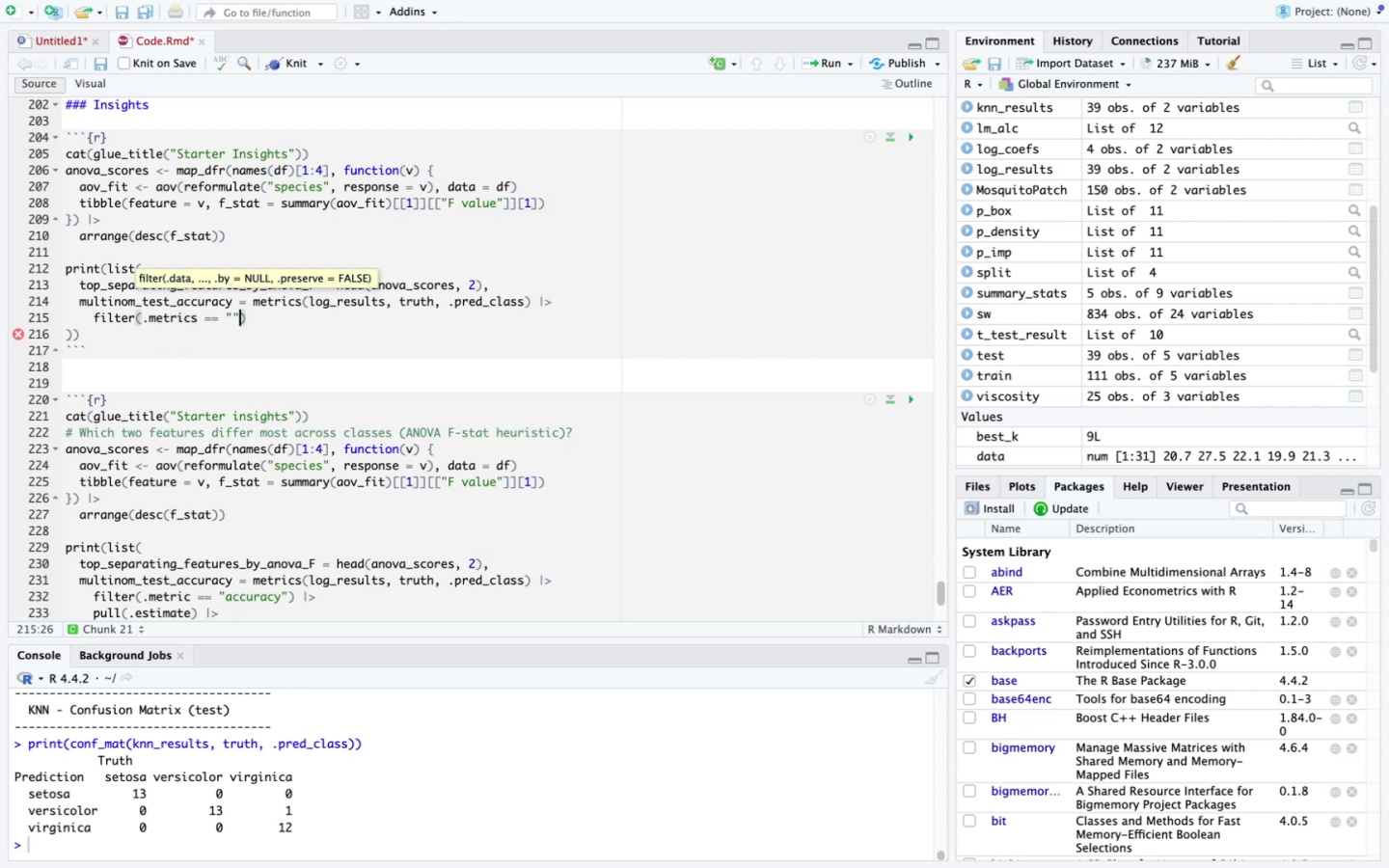 
key(ArrowLeft)
 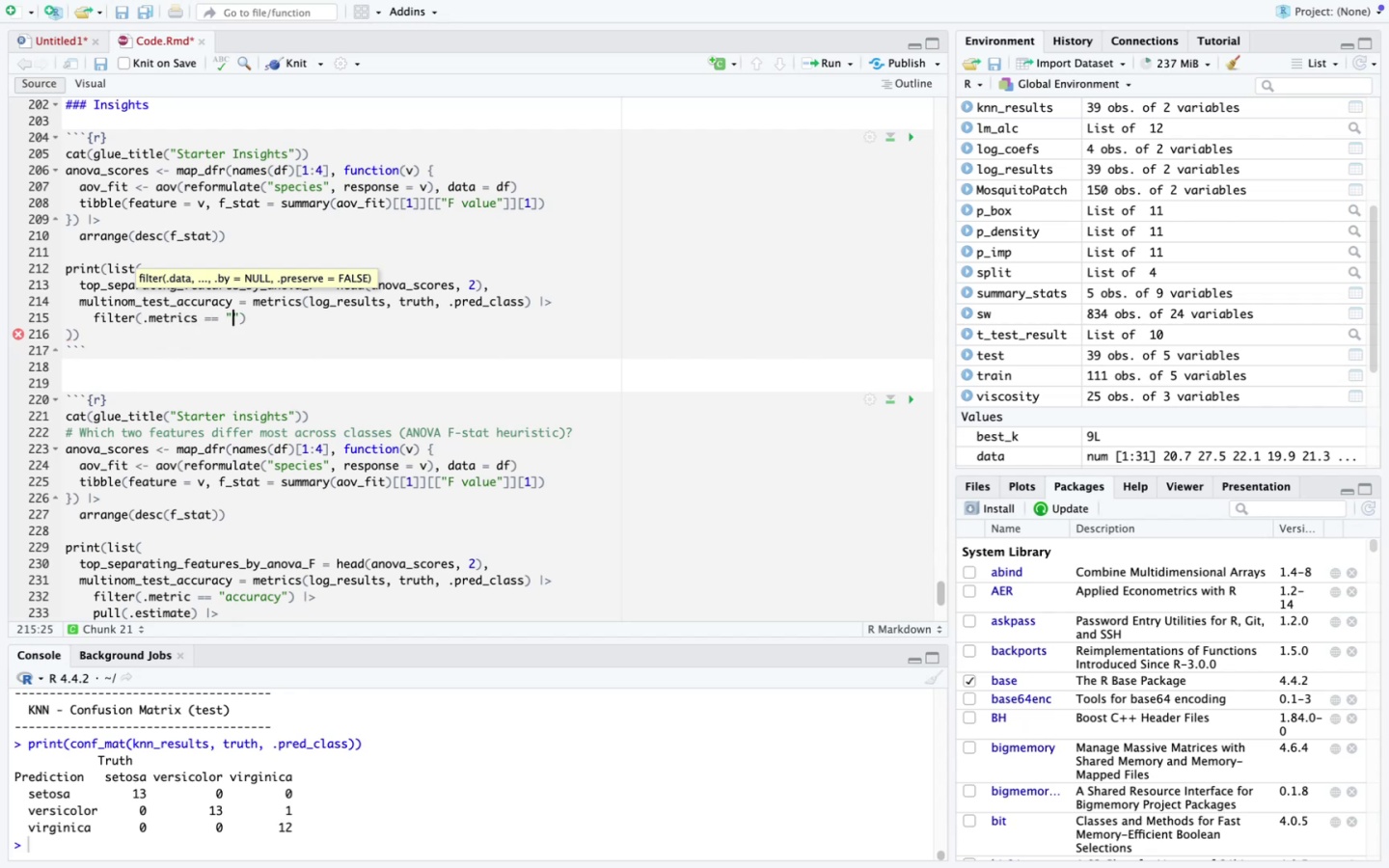 
type(accuract)
key(Backspace)
type(y)
 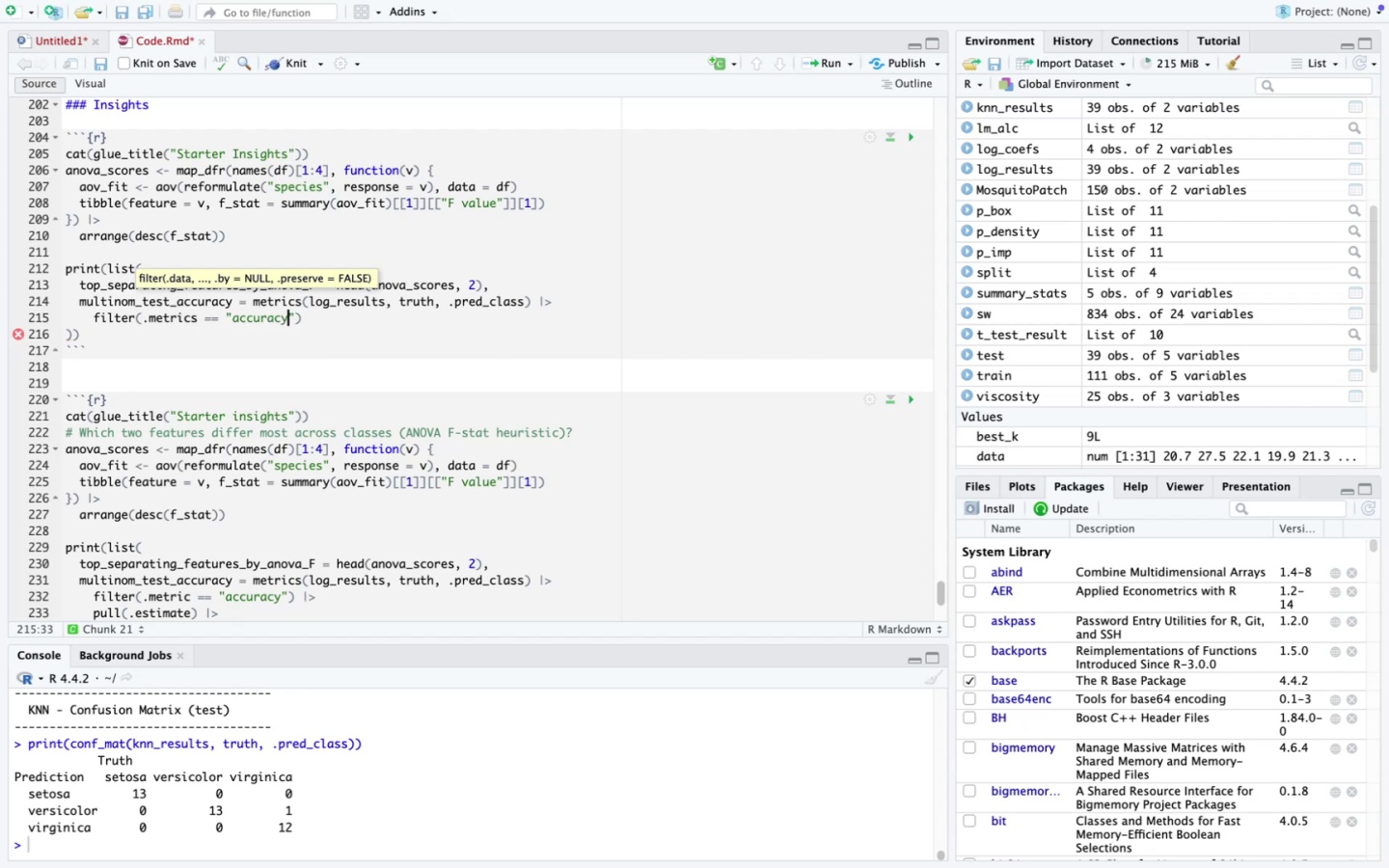 
key(ArrowRight)
 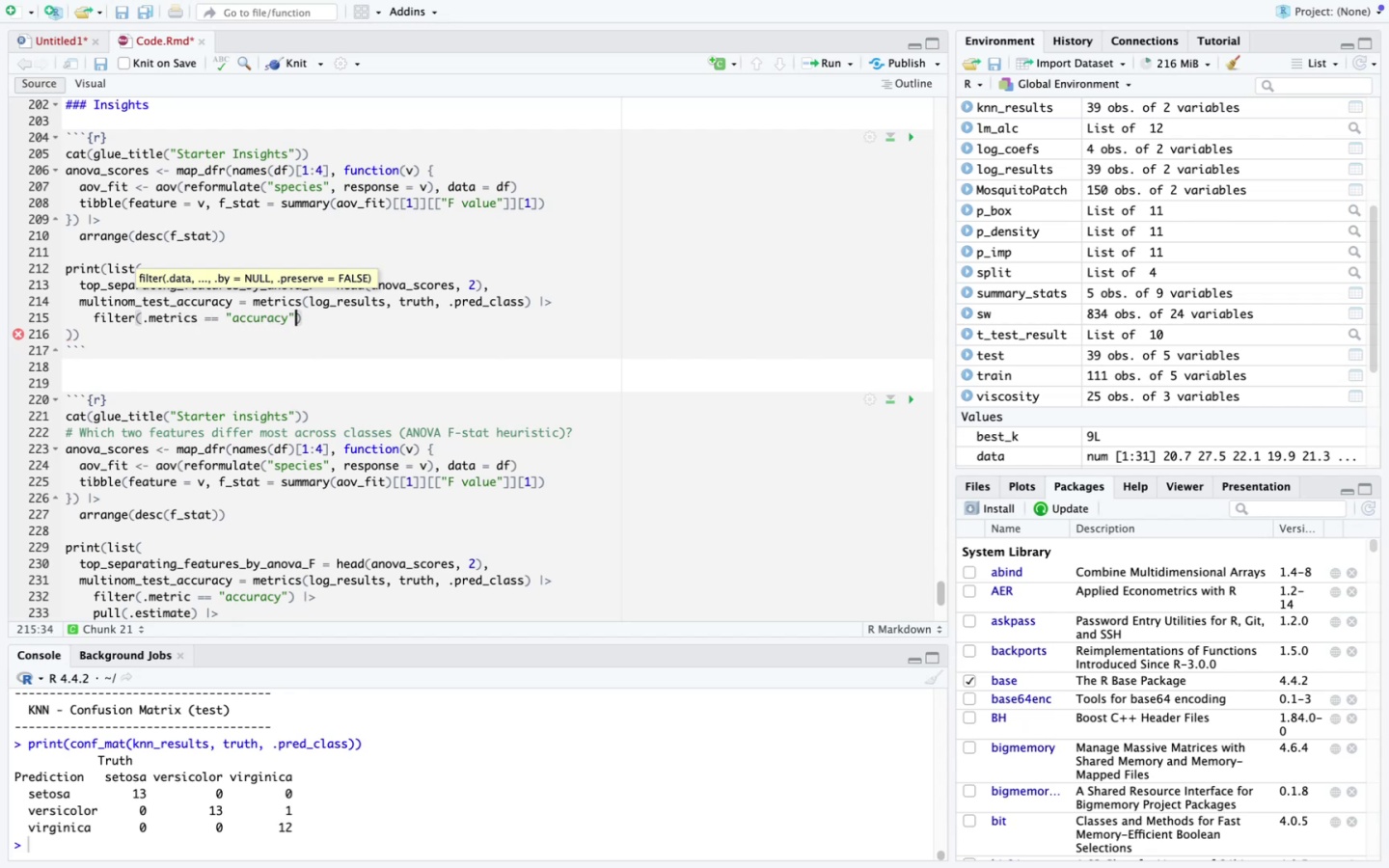 
key(ArrowRight)
 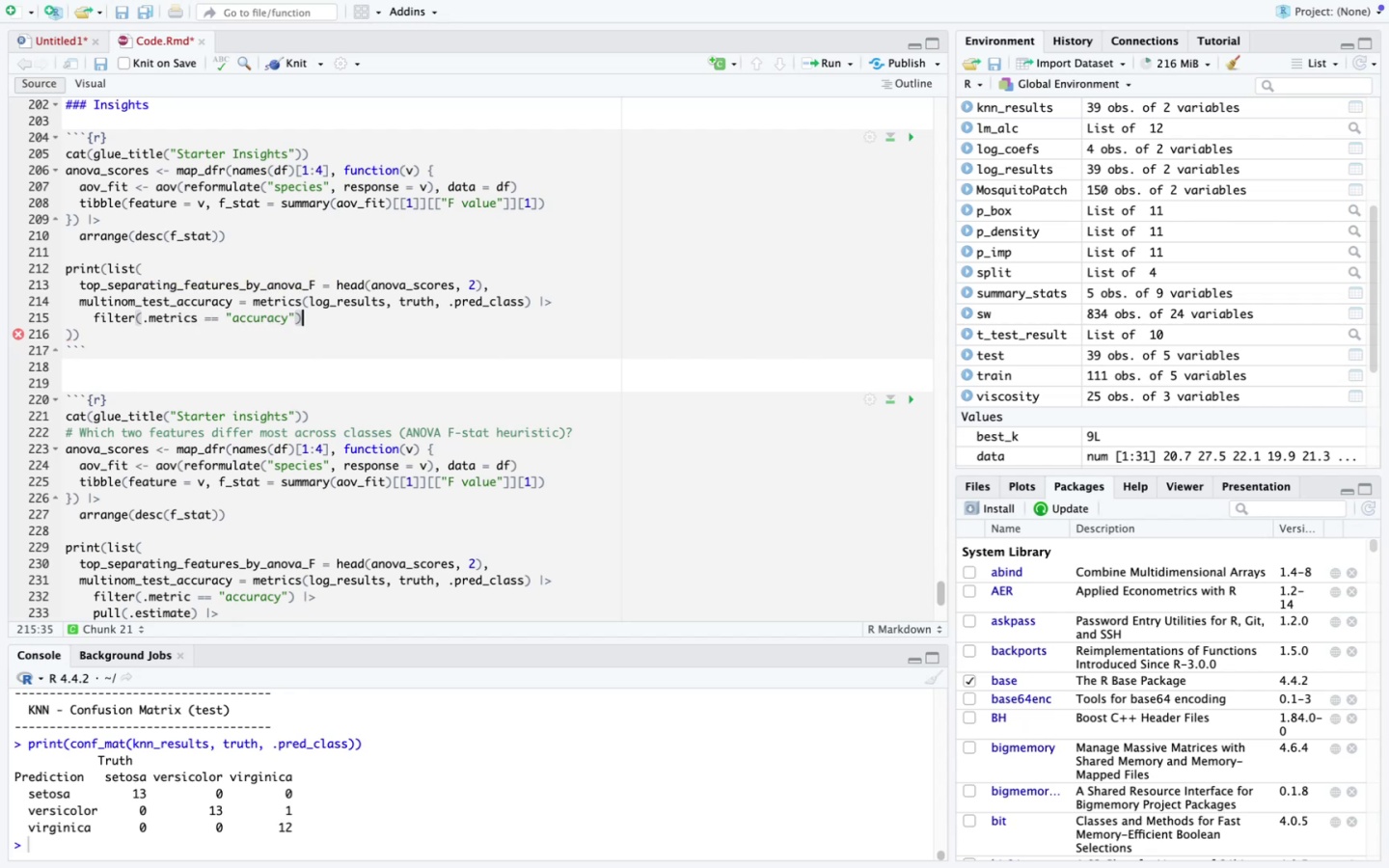 
key(Space)
 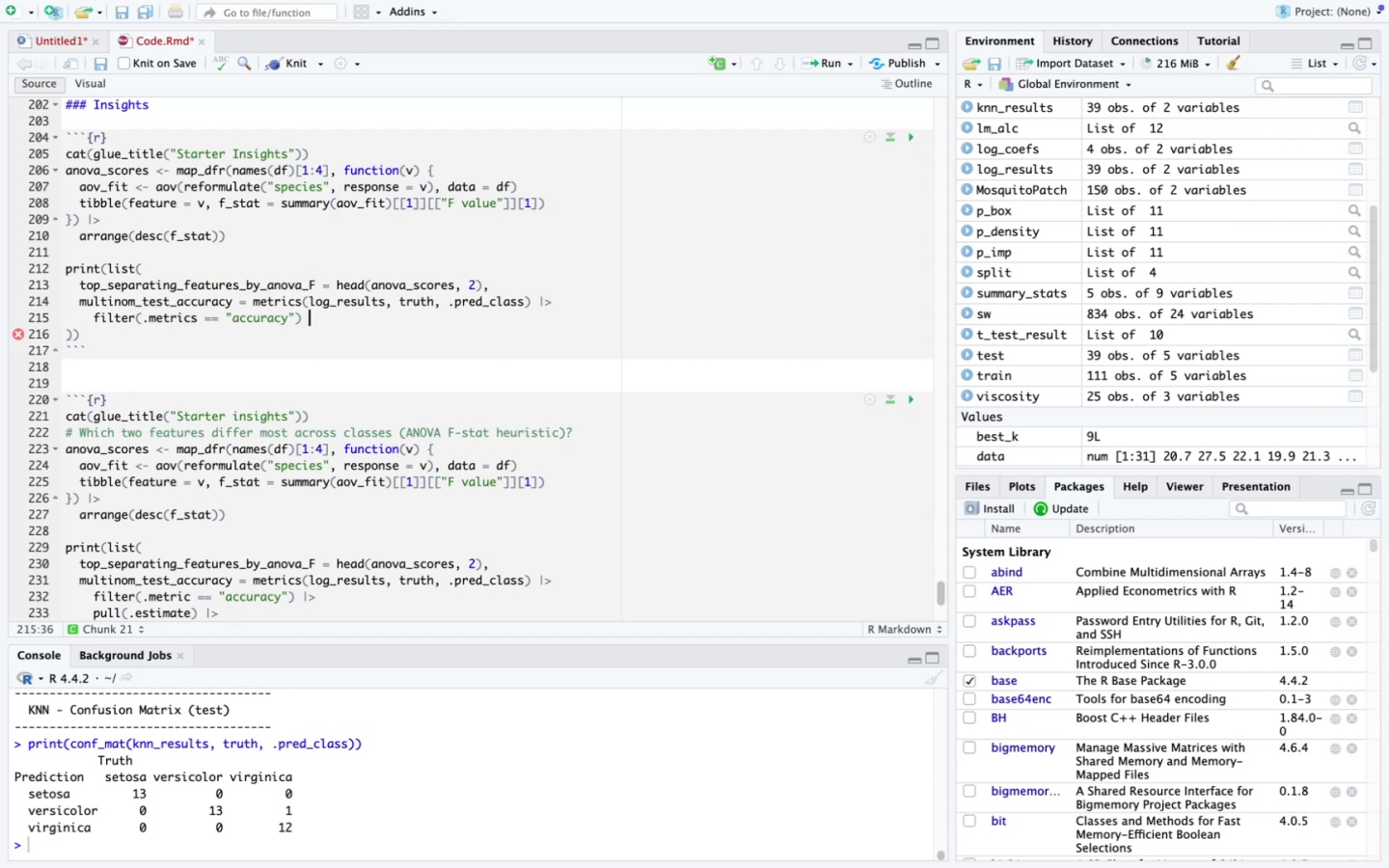 
key(Meta+V)
 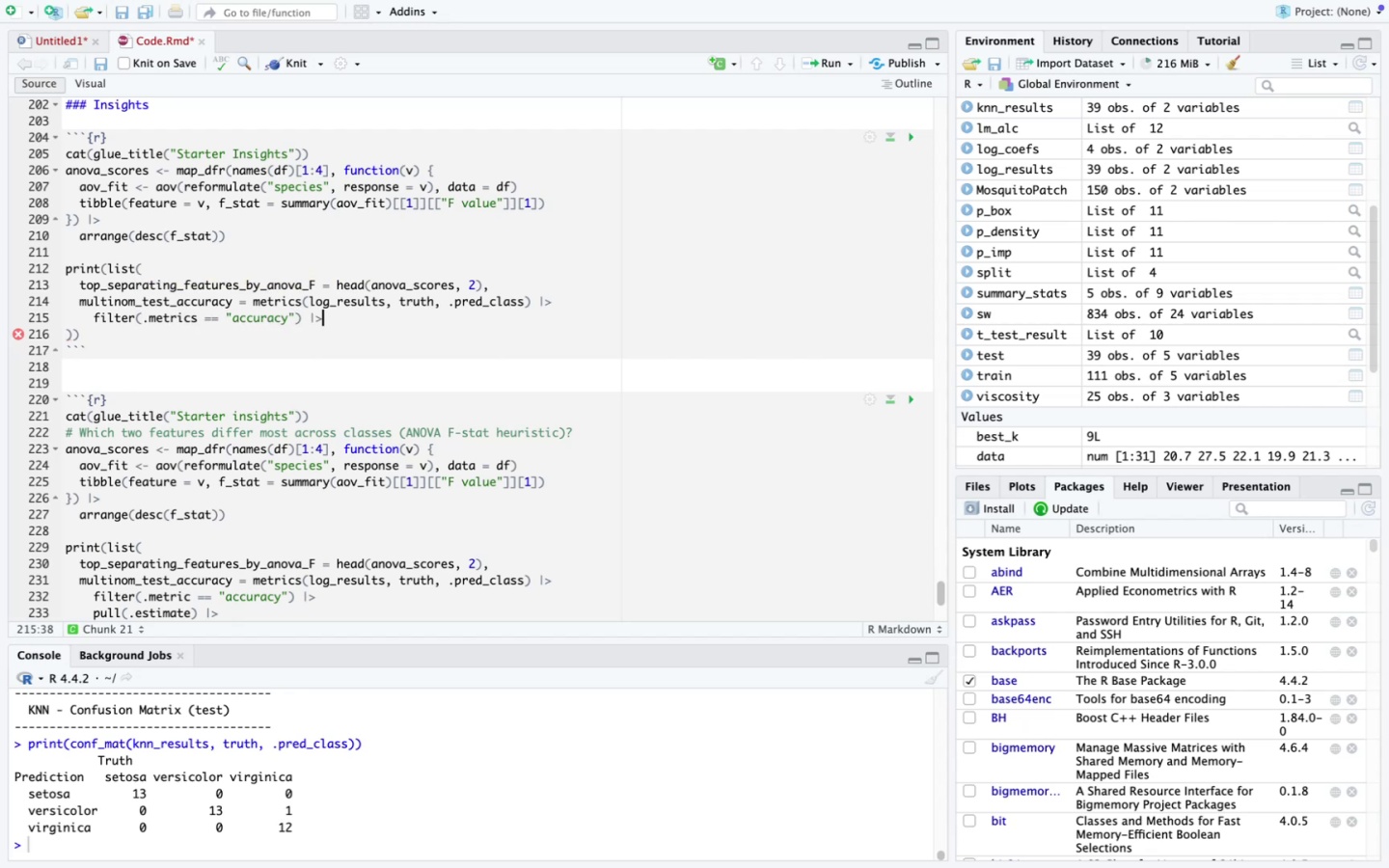 
key(Enter)
 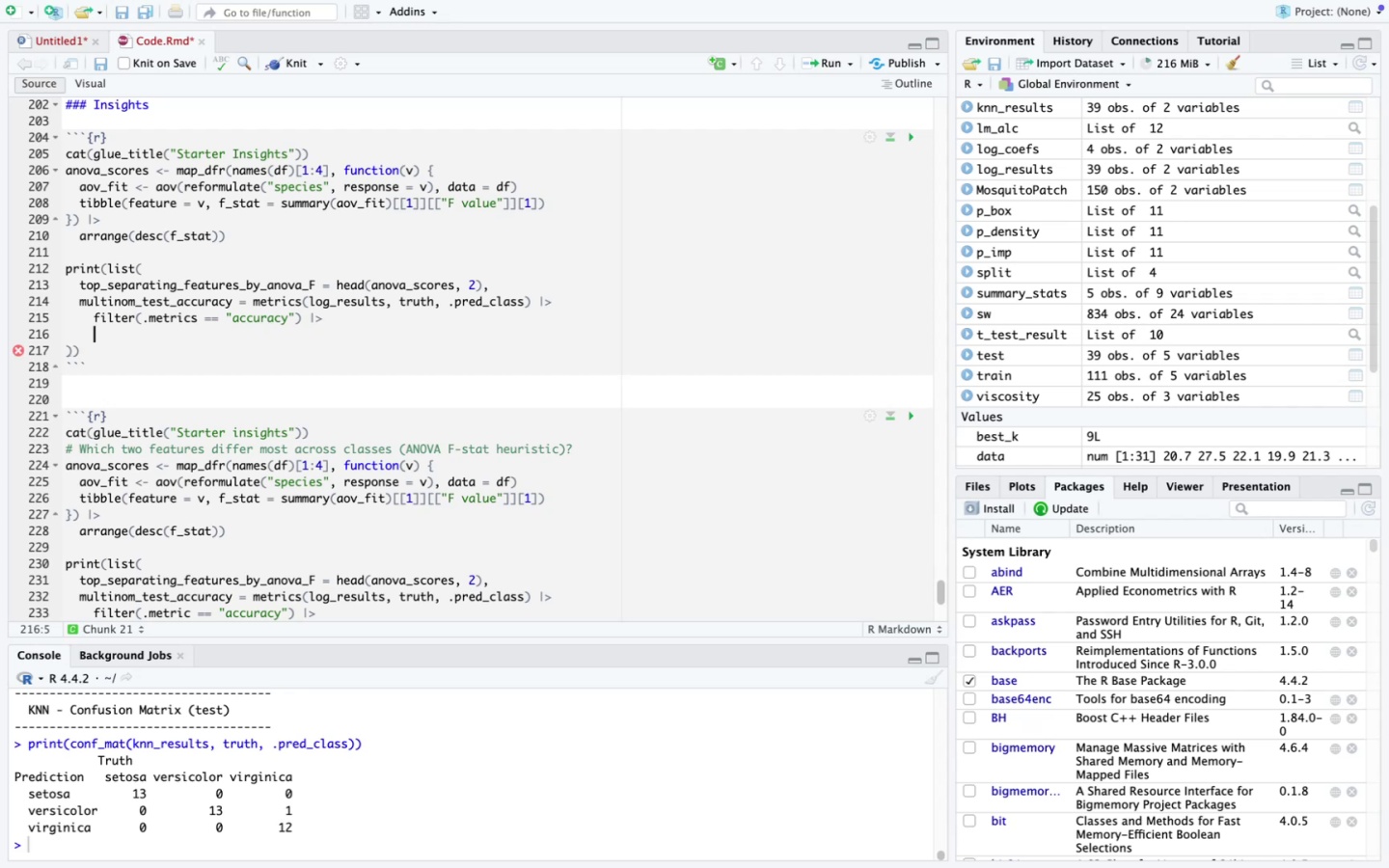 
scroll: coordinate [148, 349], scroll_direction: down, amount: 4.0
 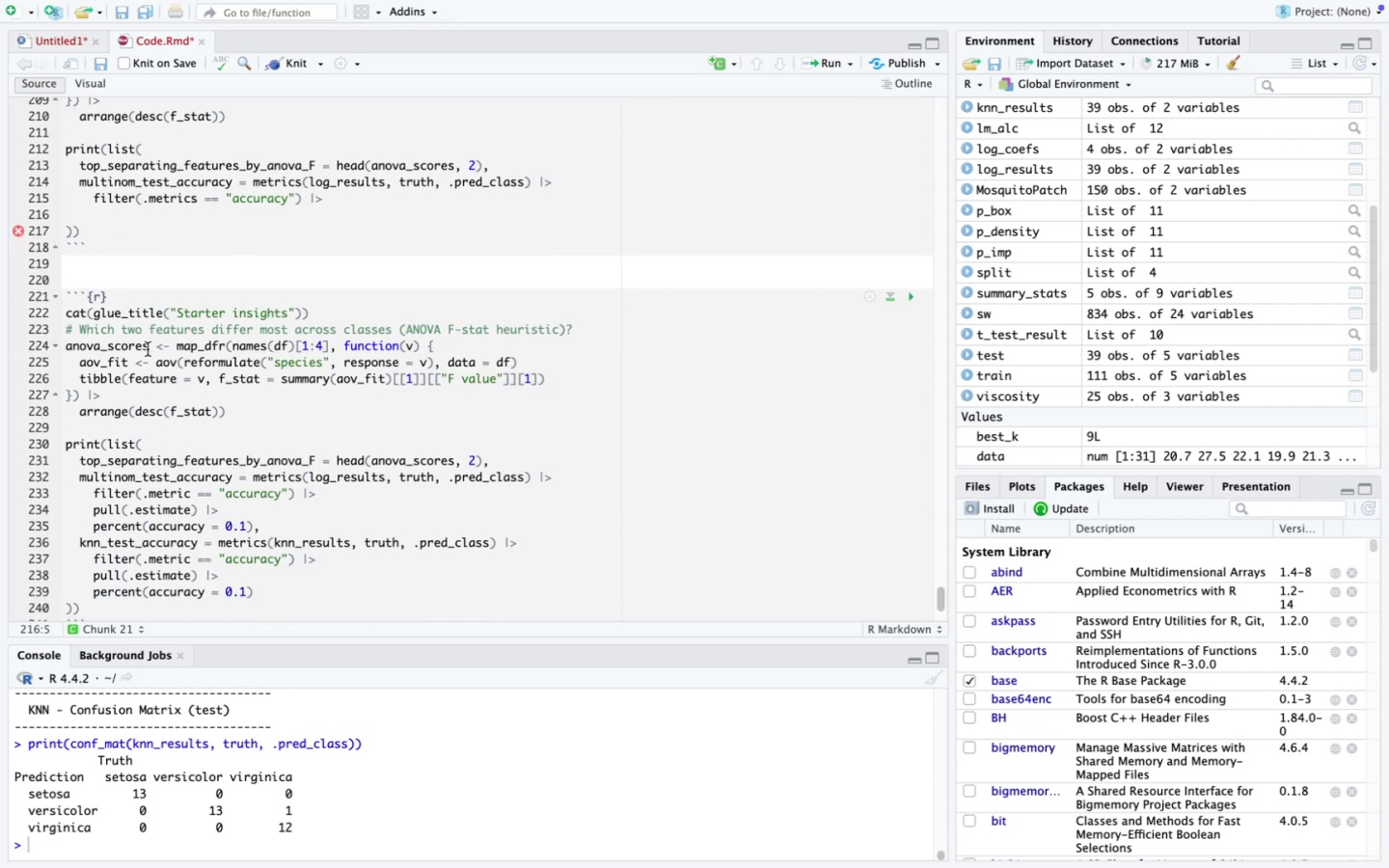 
type(pull(.s)
key(Backspace)
type(estimate)
 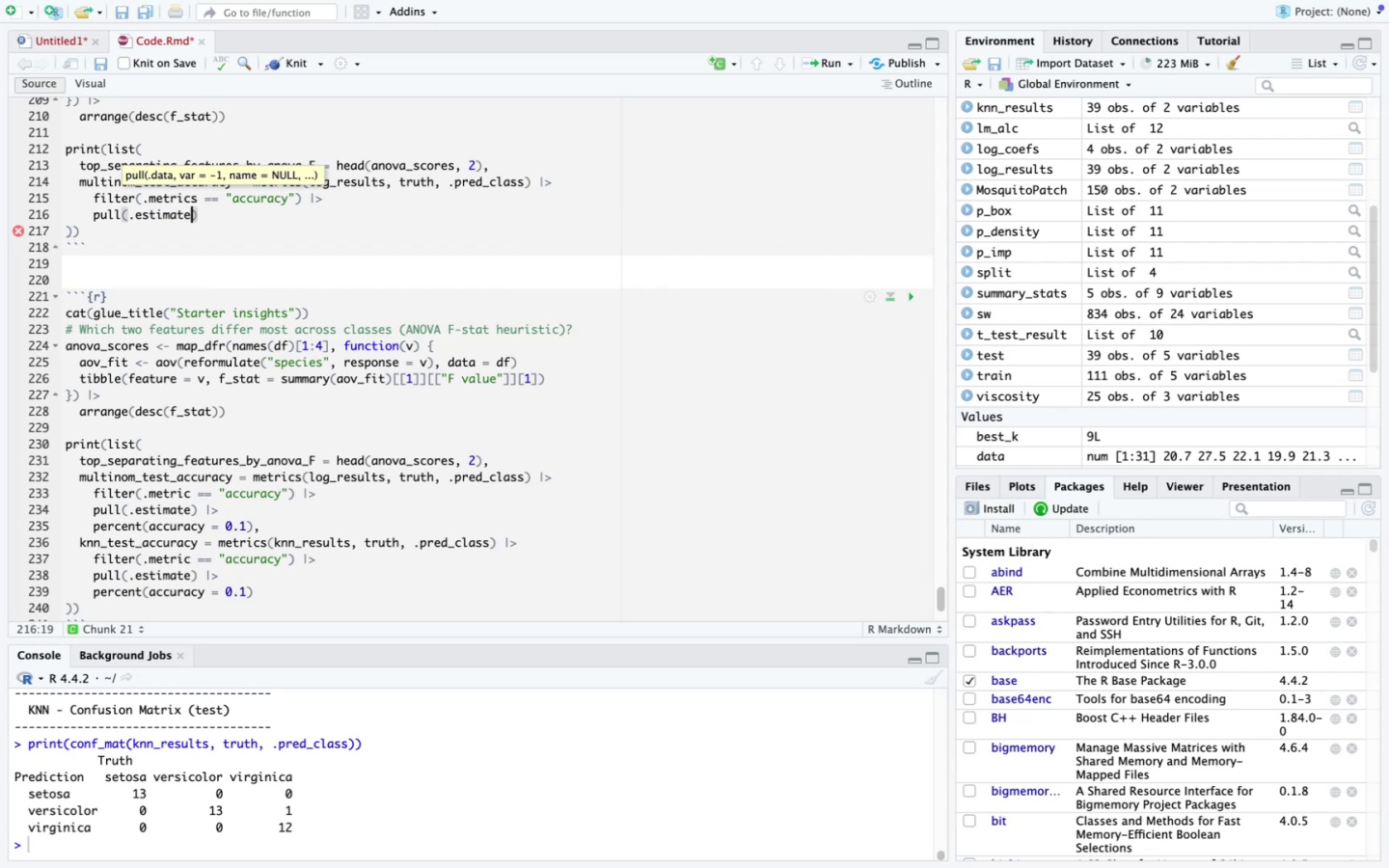 
key(ArrowRight)
 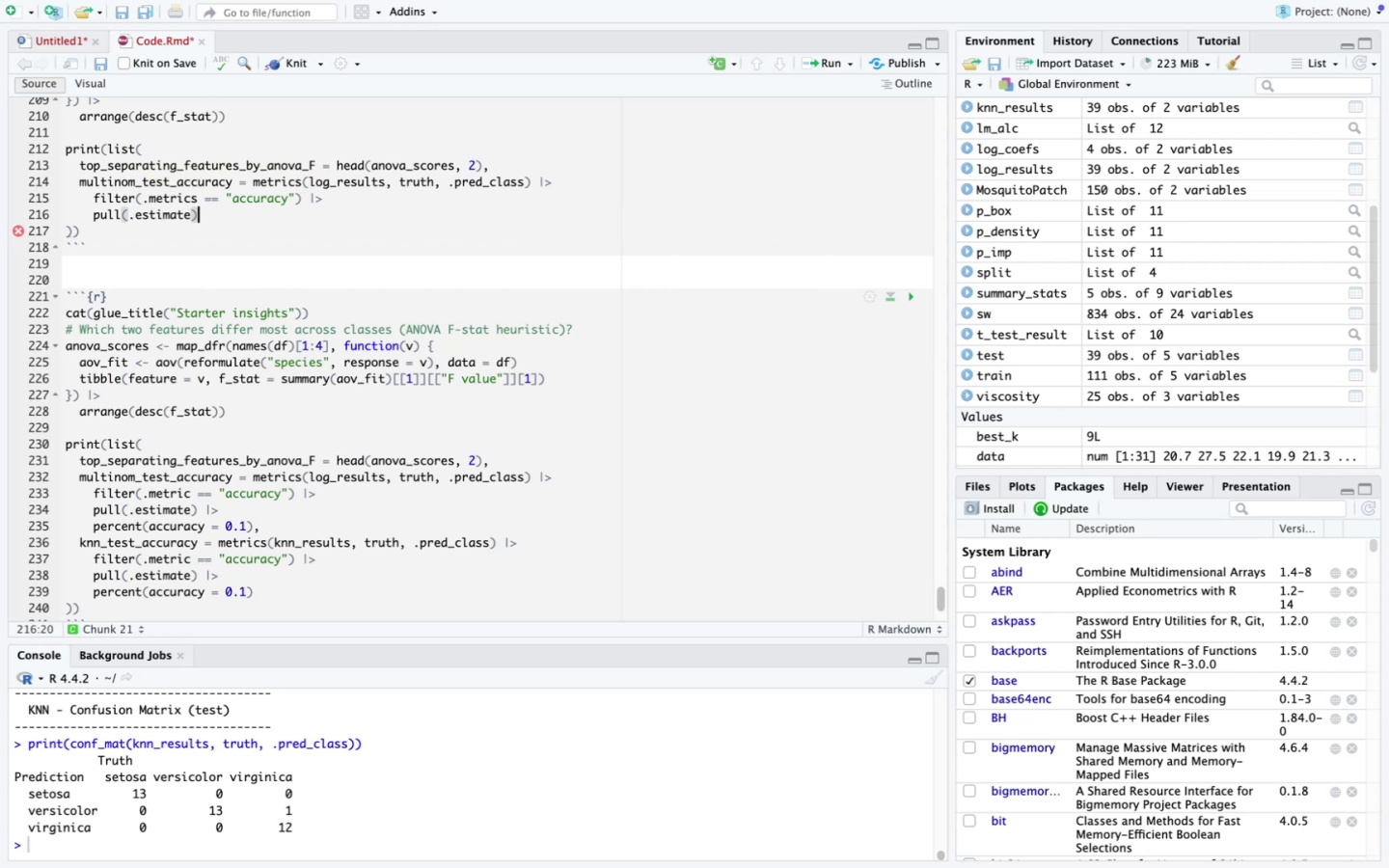 
key(Space)
 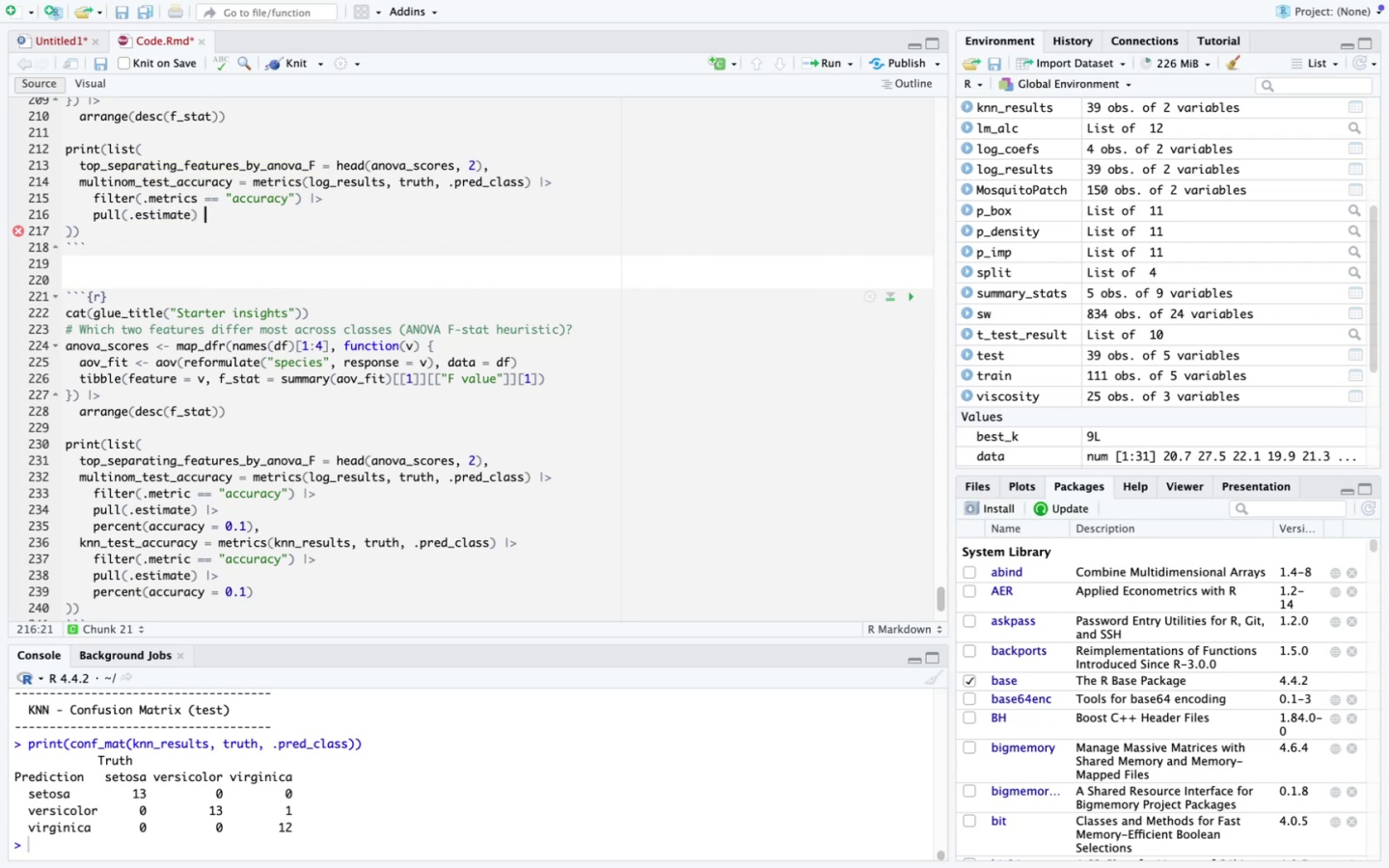 
key(Meta+V)
 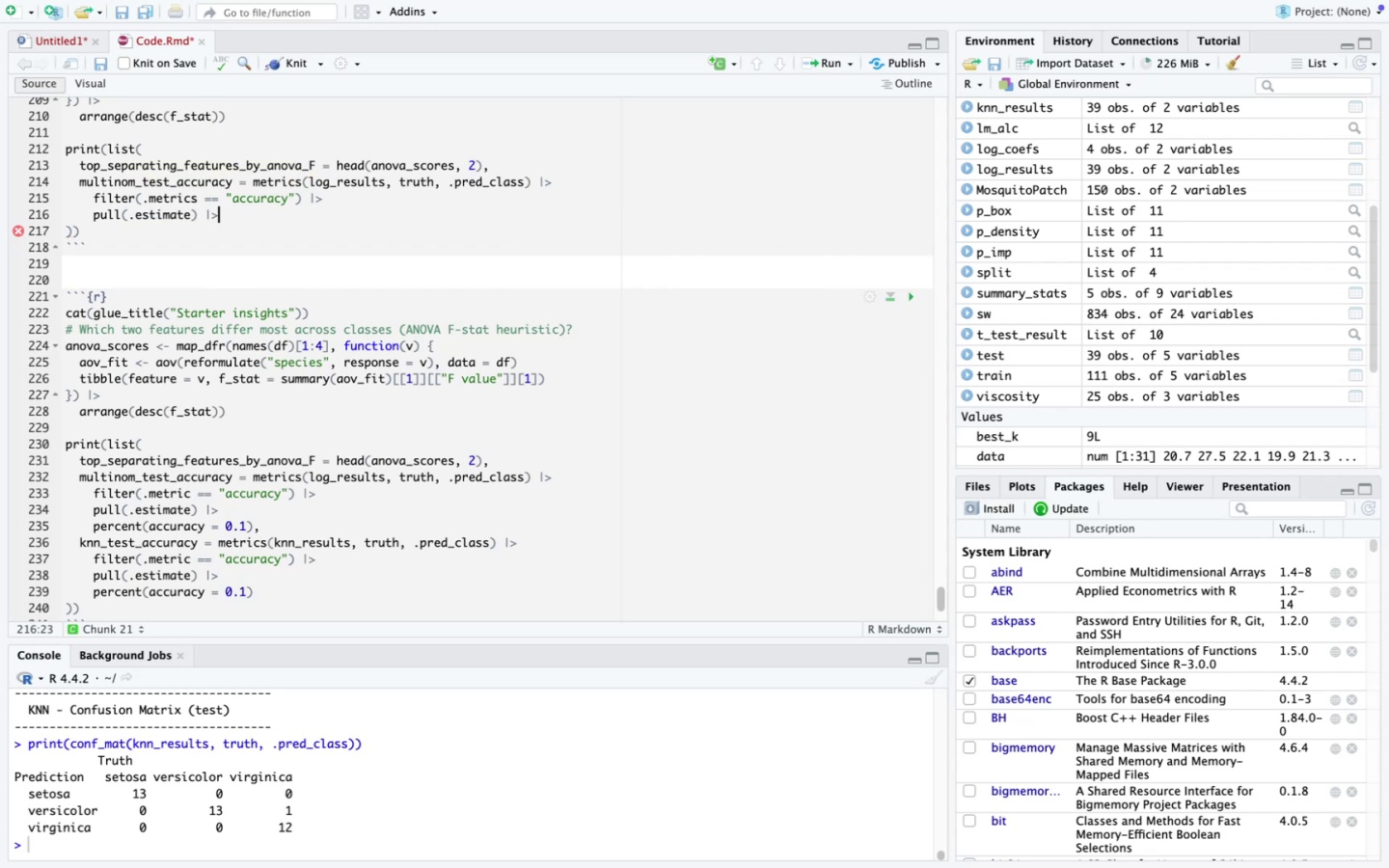 
key(Enter)
 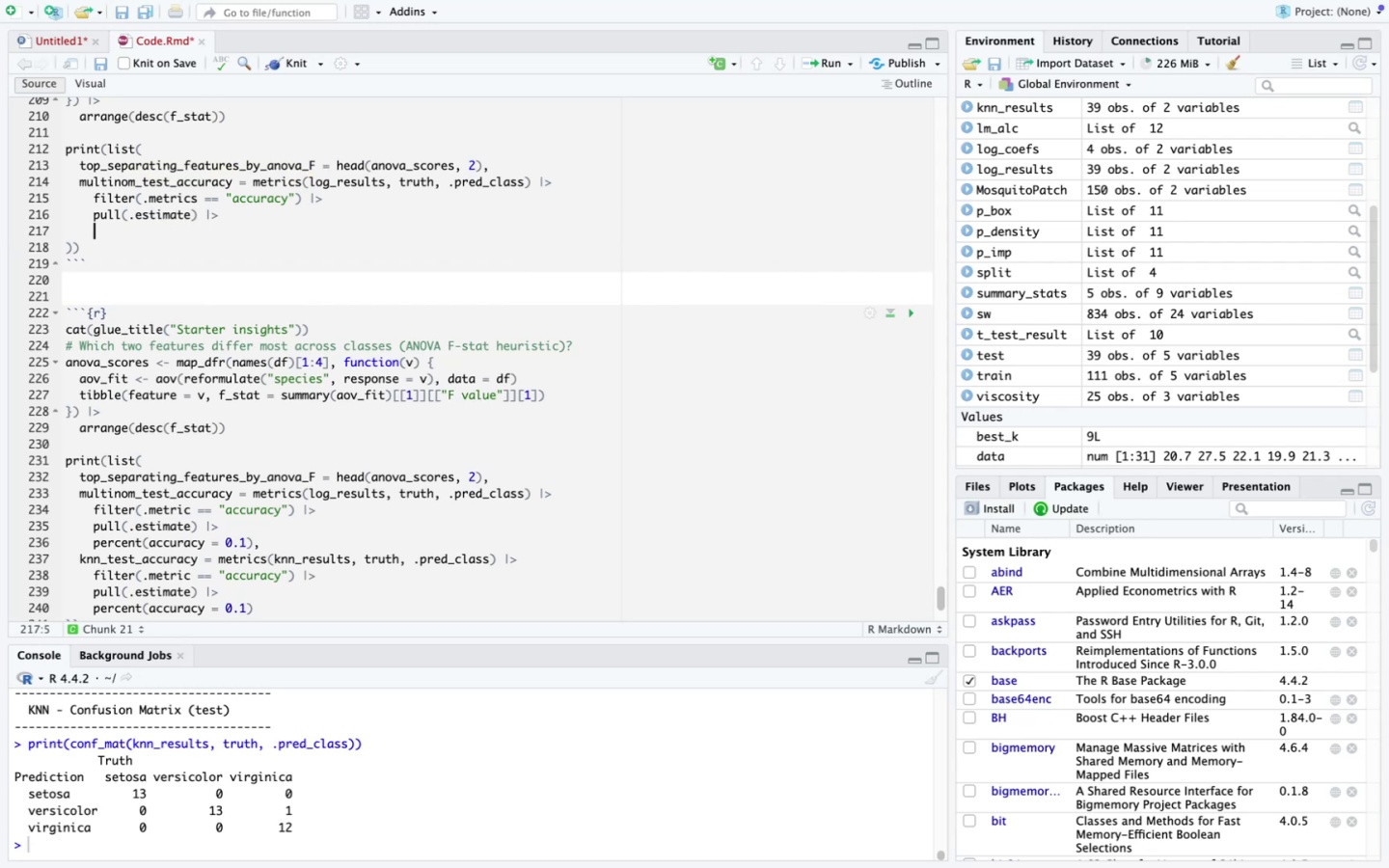 
type(percent(accuracy = 0.1)
 